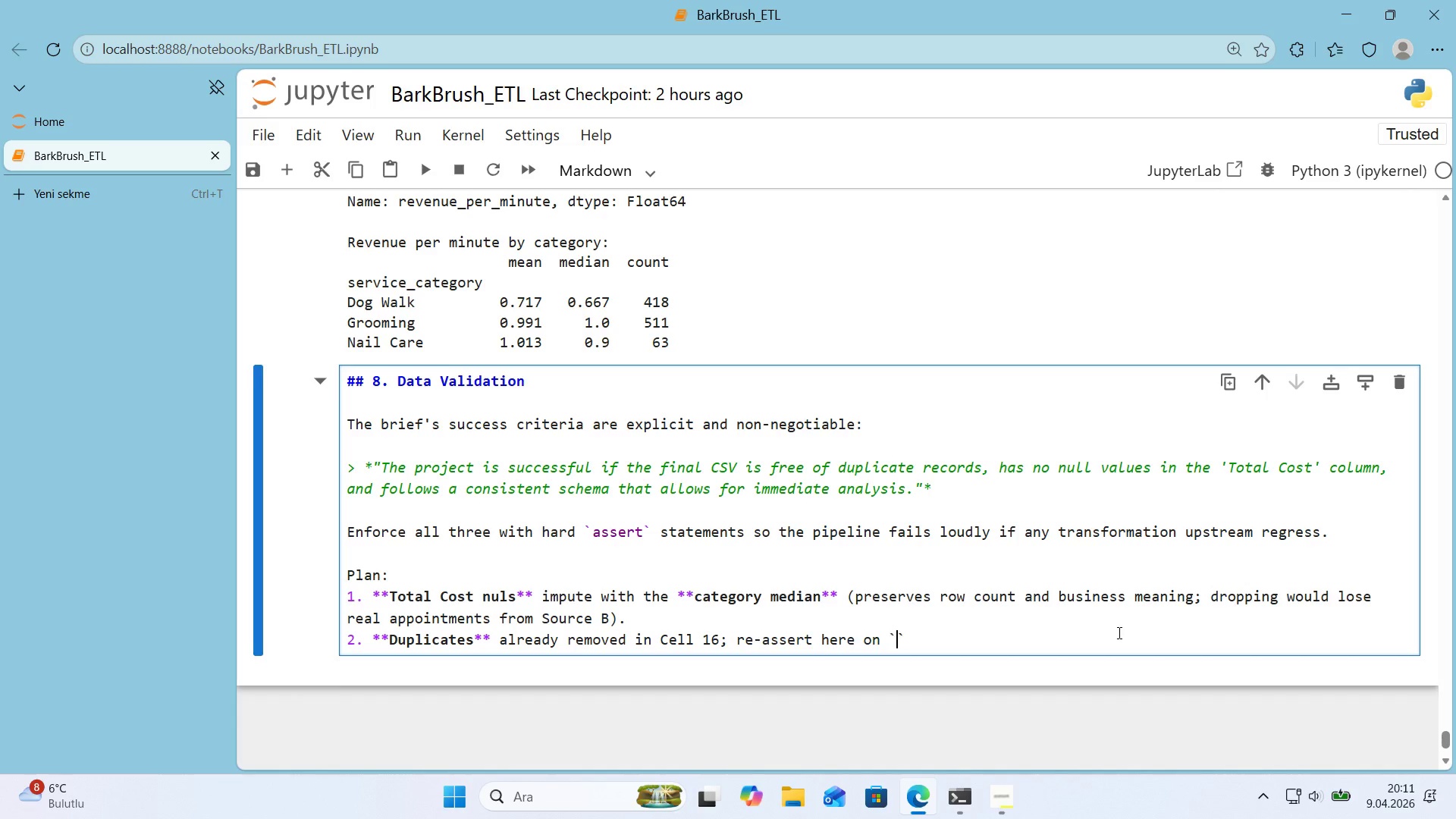 
key(ArrowLeft)
 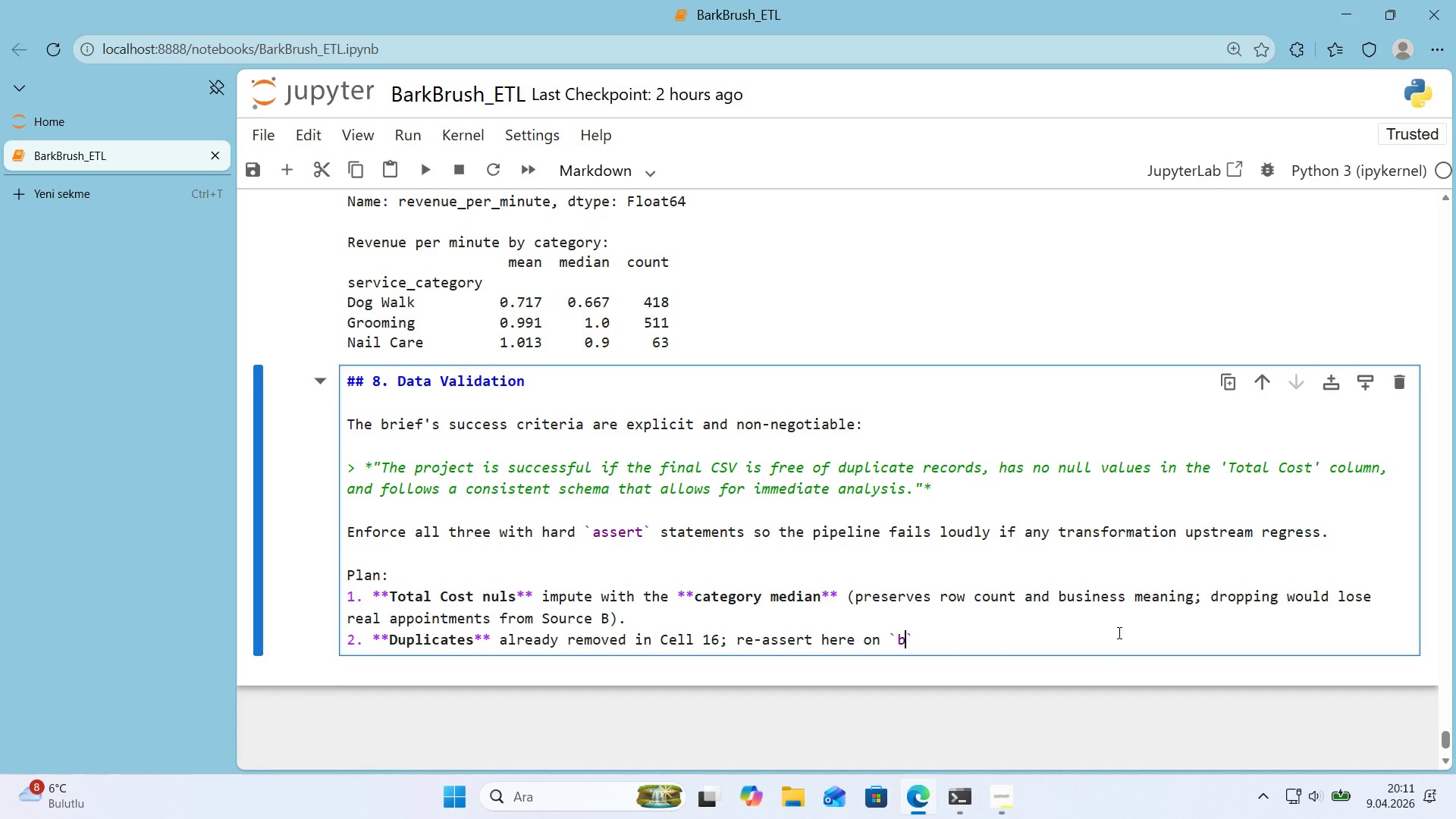 
type(book'ng-)
key(Backspace)
 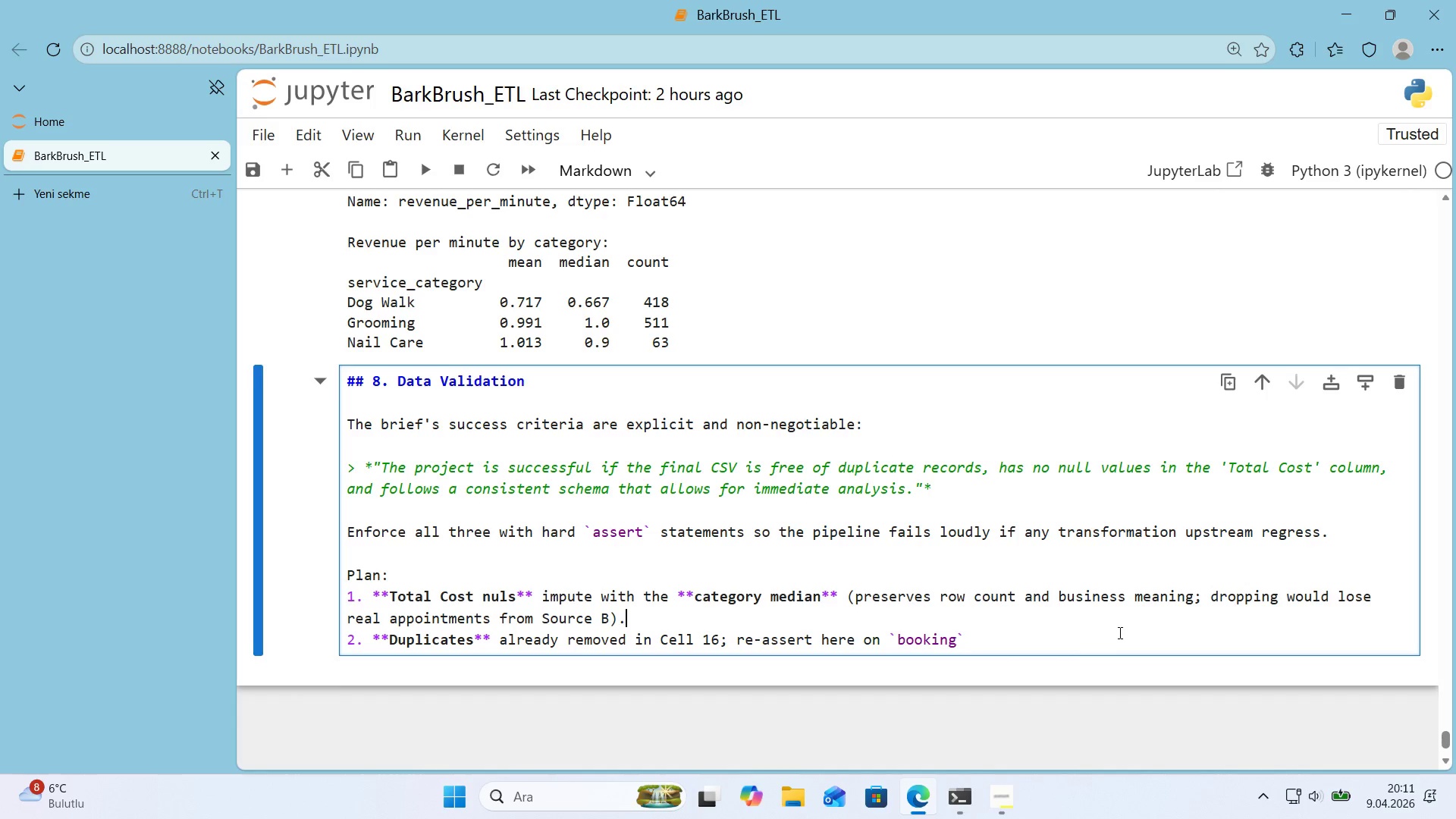 
hold_key(key=ArrowUp, duration=0.41)
 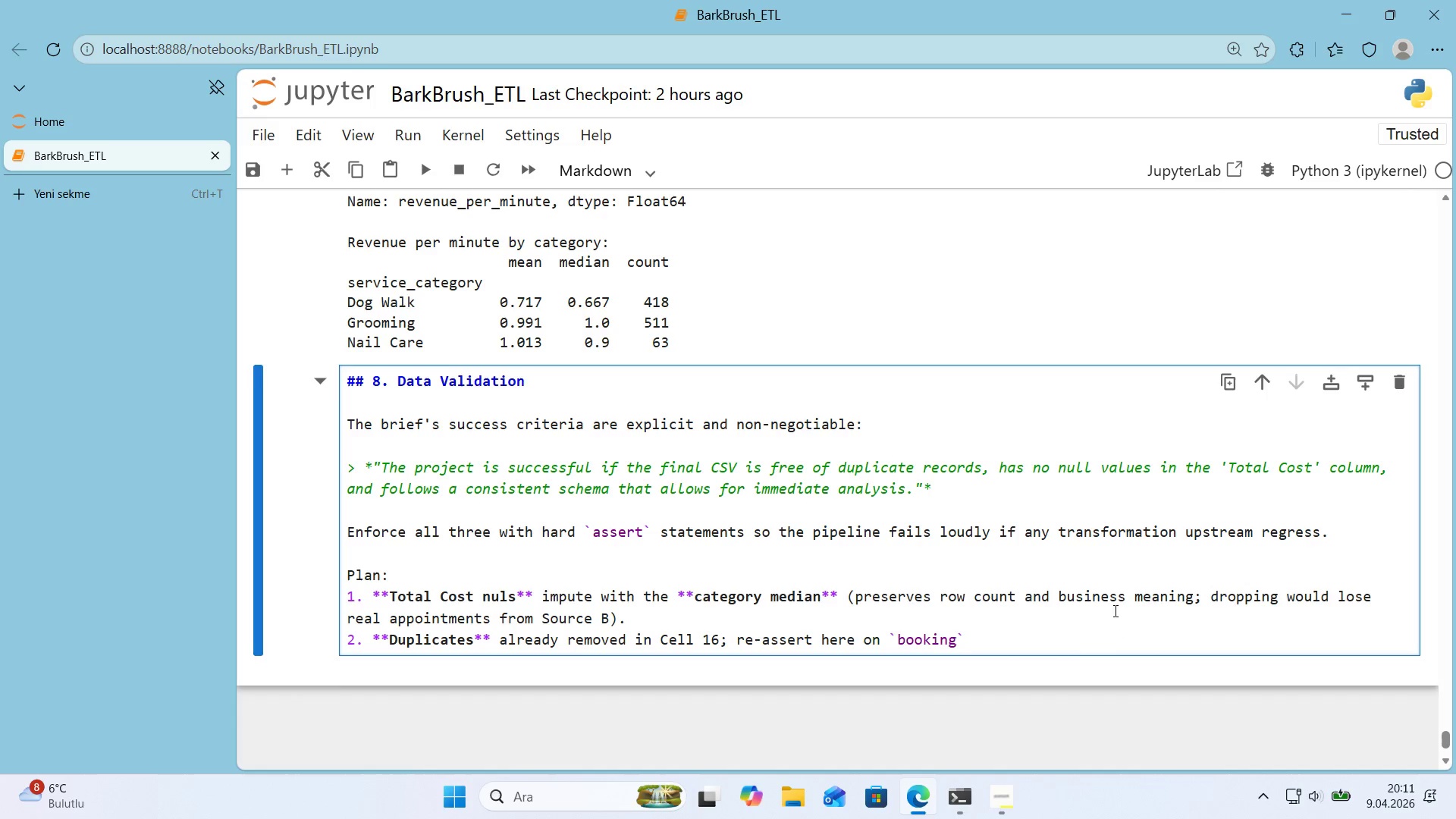 
left_click([956, 651])
 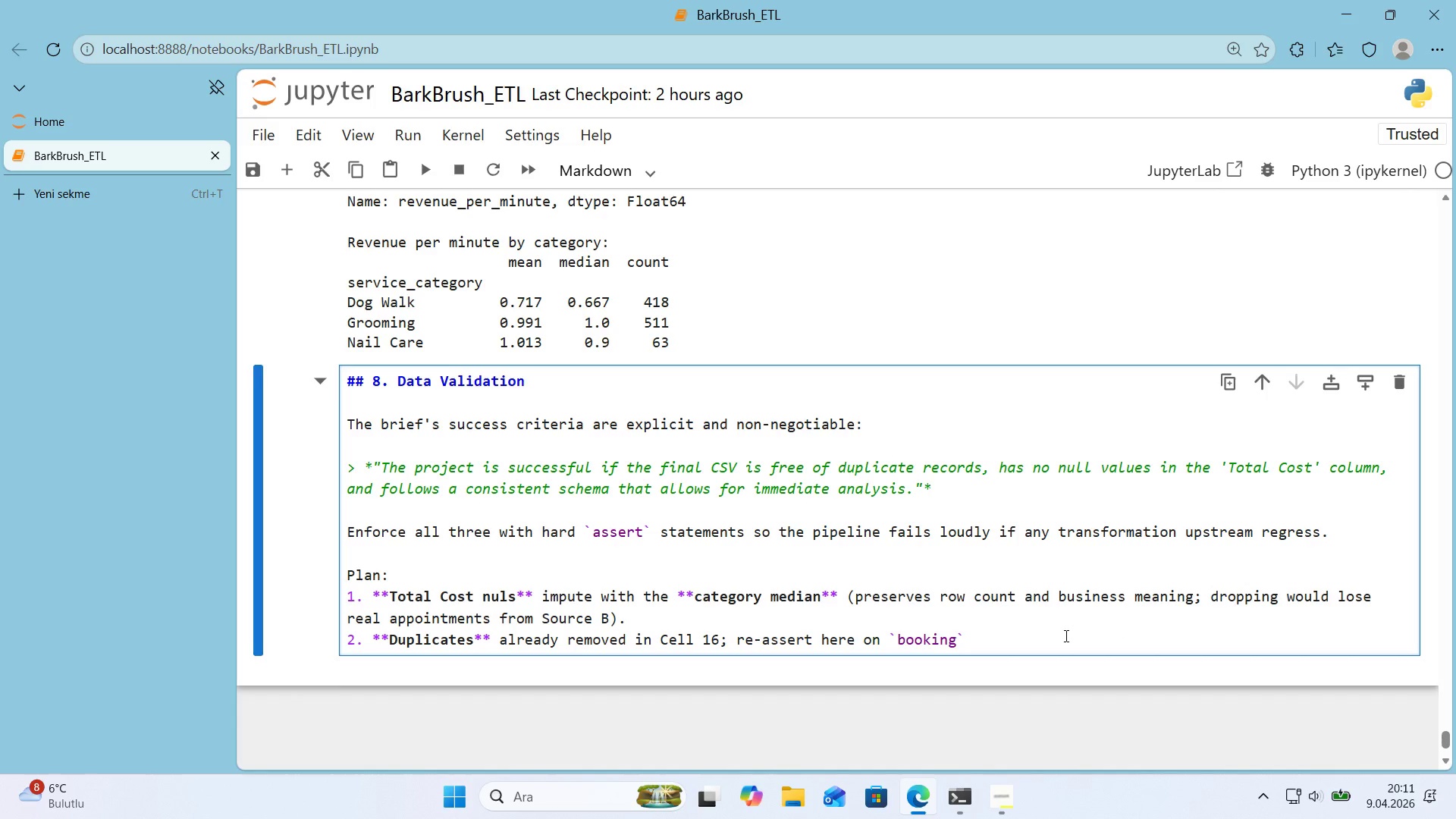 
key(Shift+Minus)
 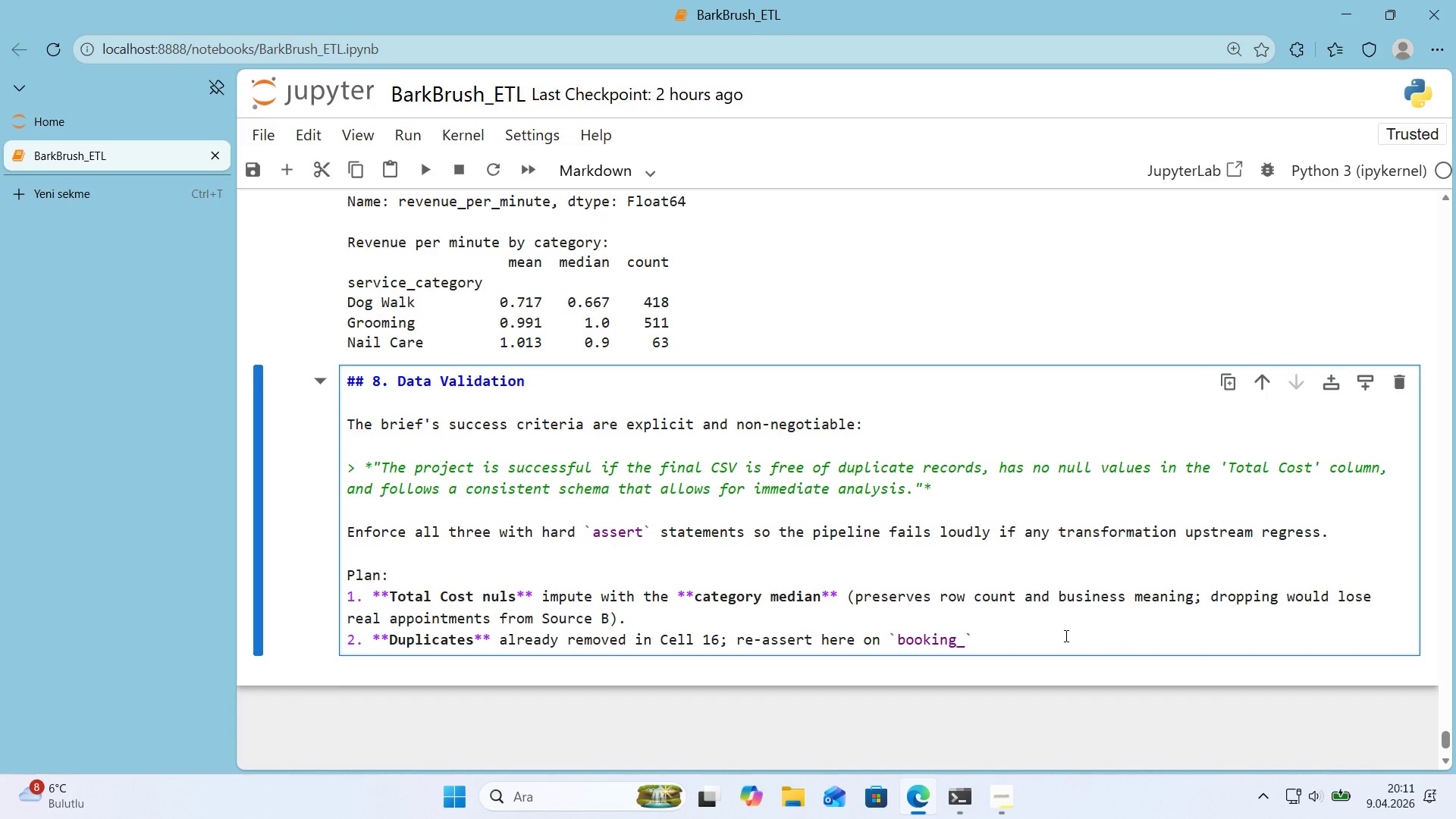 
key(Quote)
 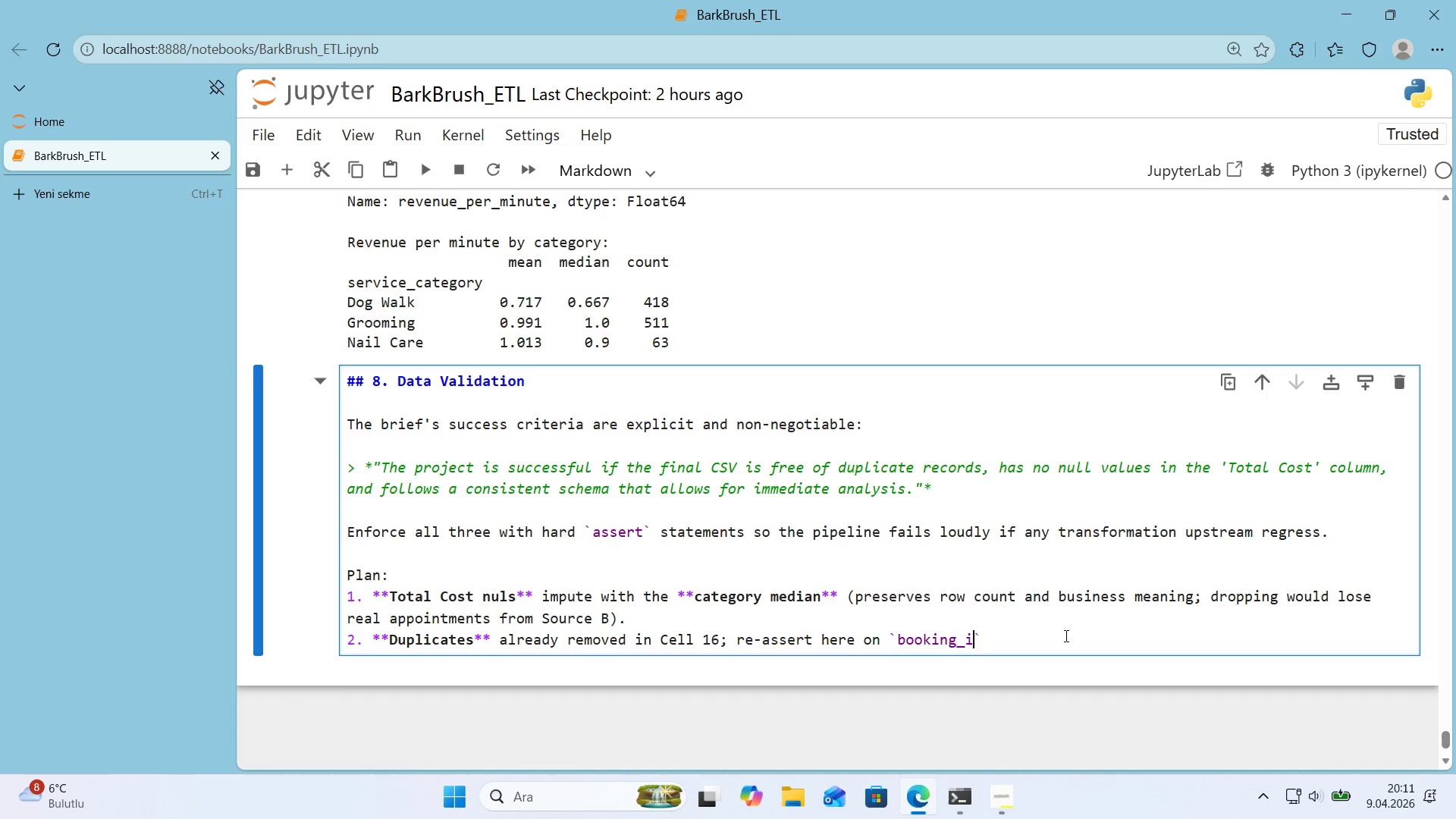 
key(D)
 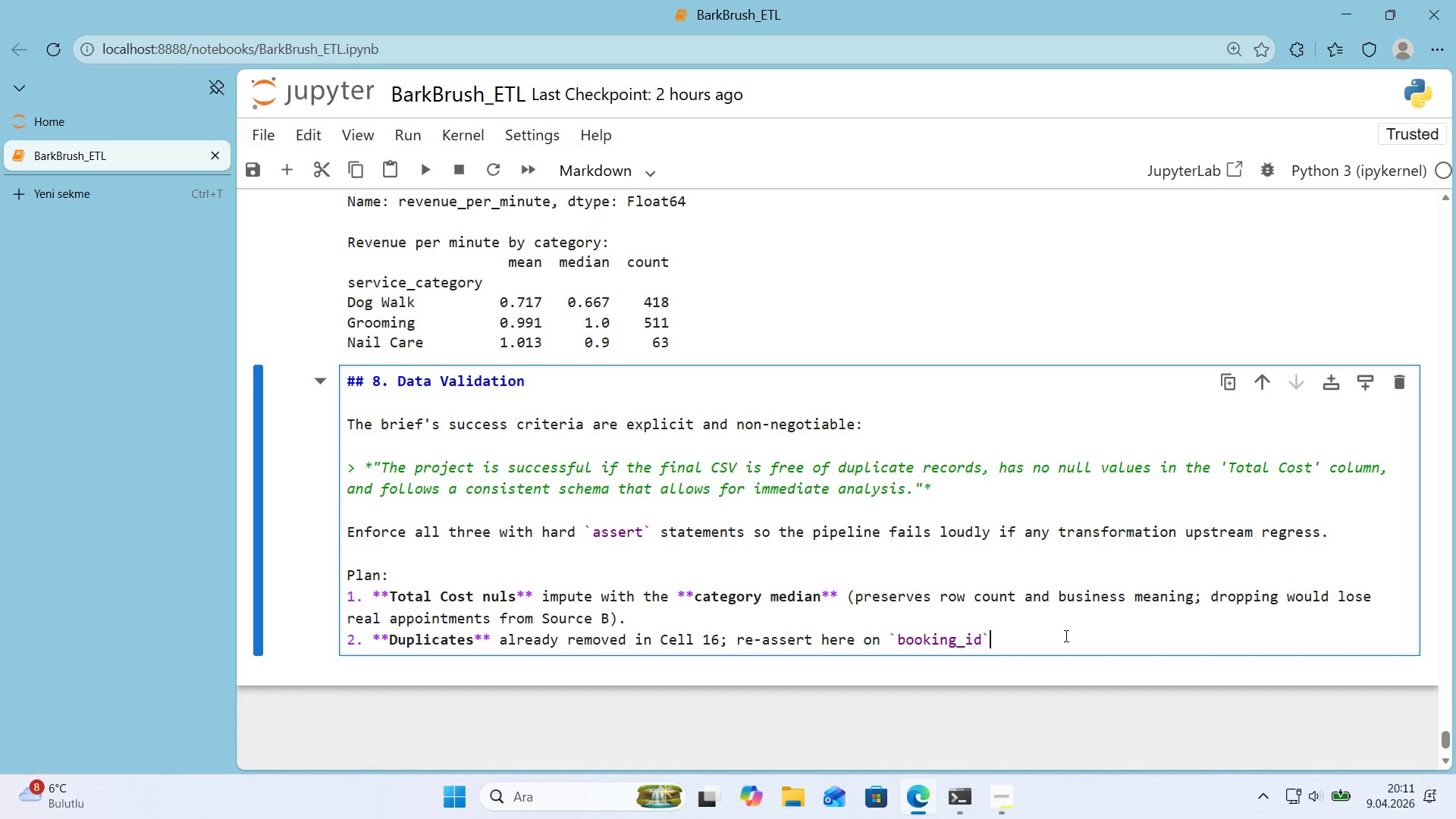 
key(ArrowRight)
 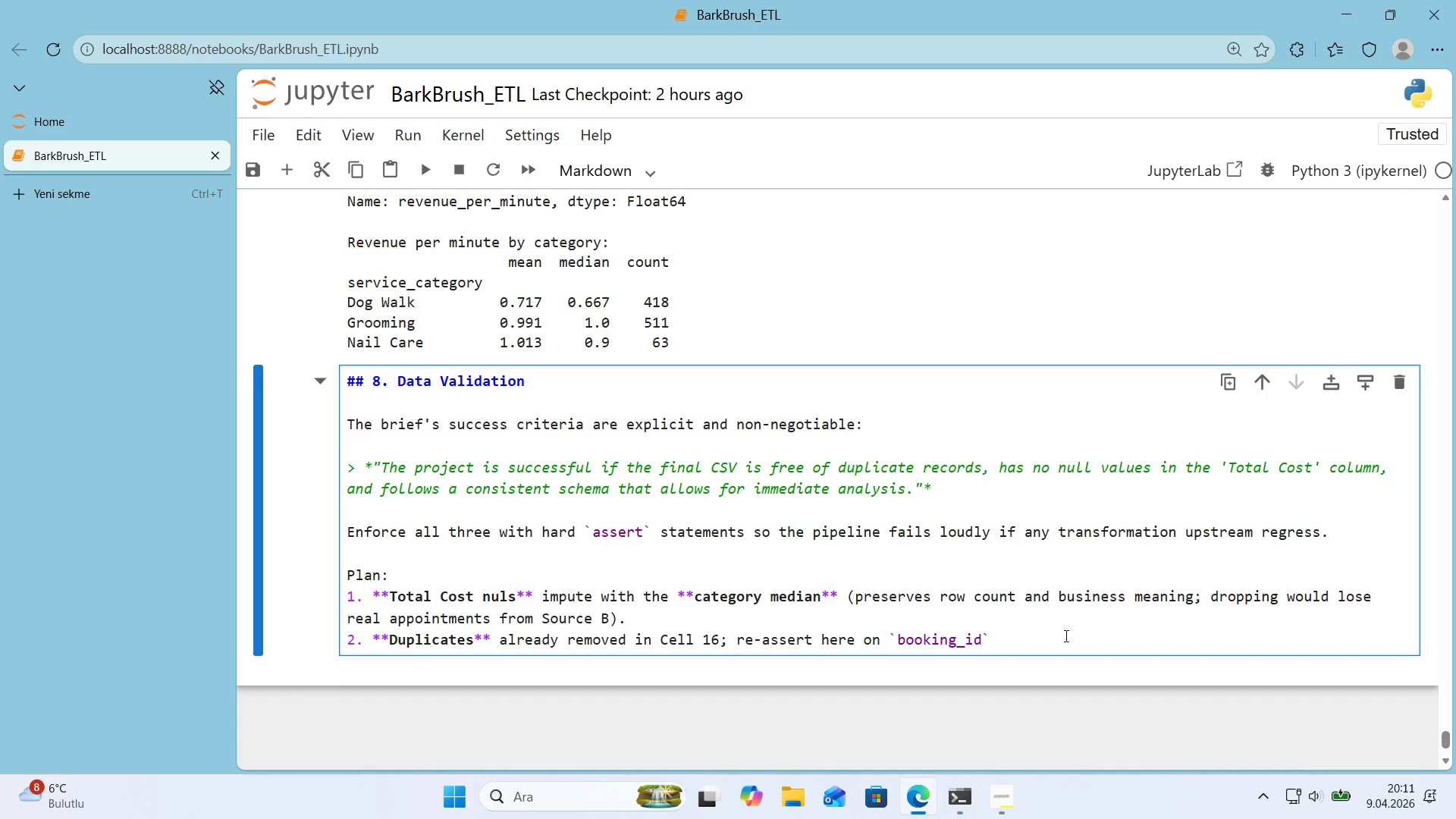 
key(Period)
 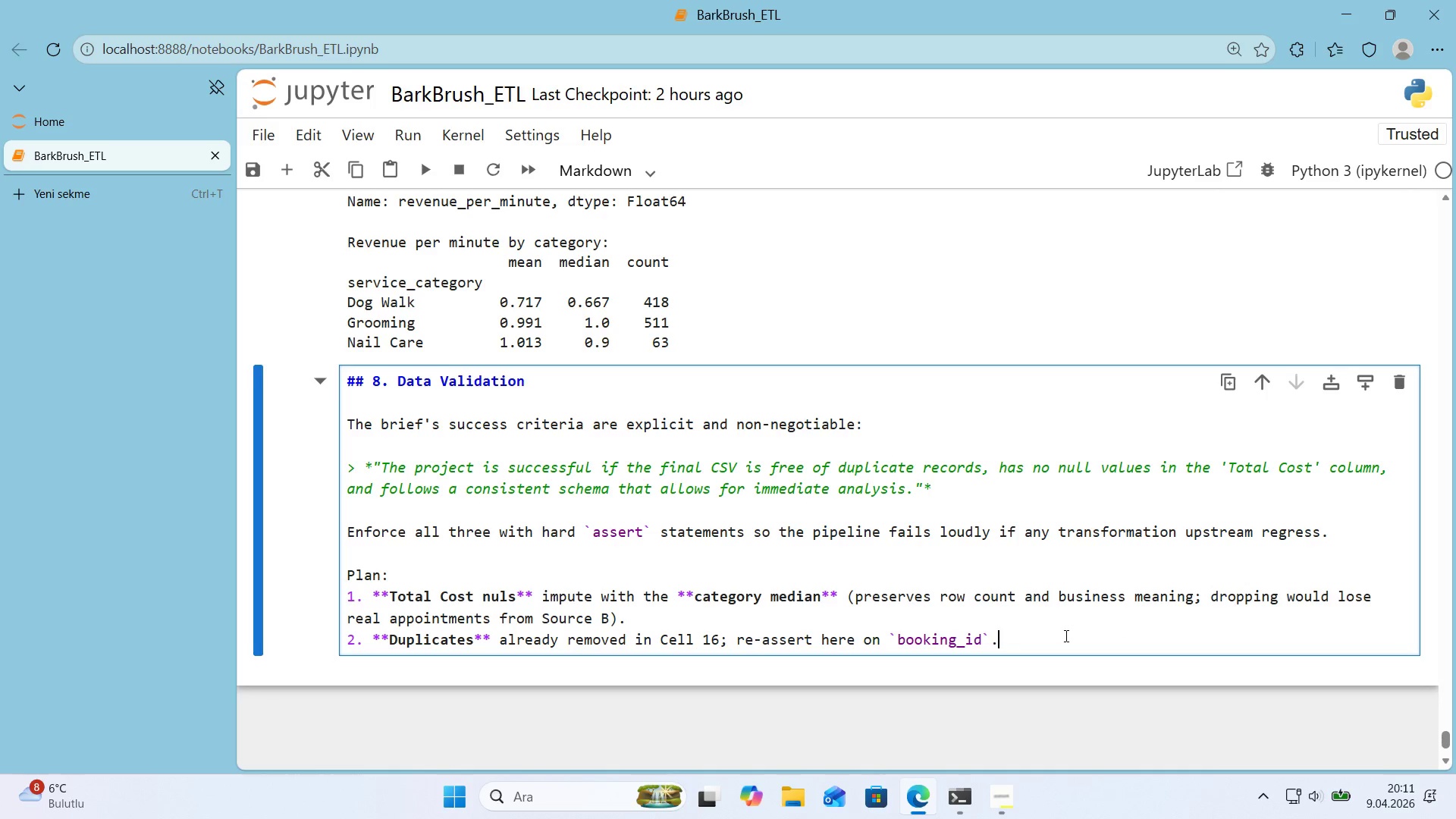 
key(Enter)
 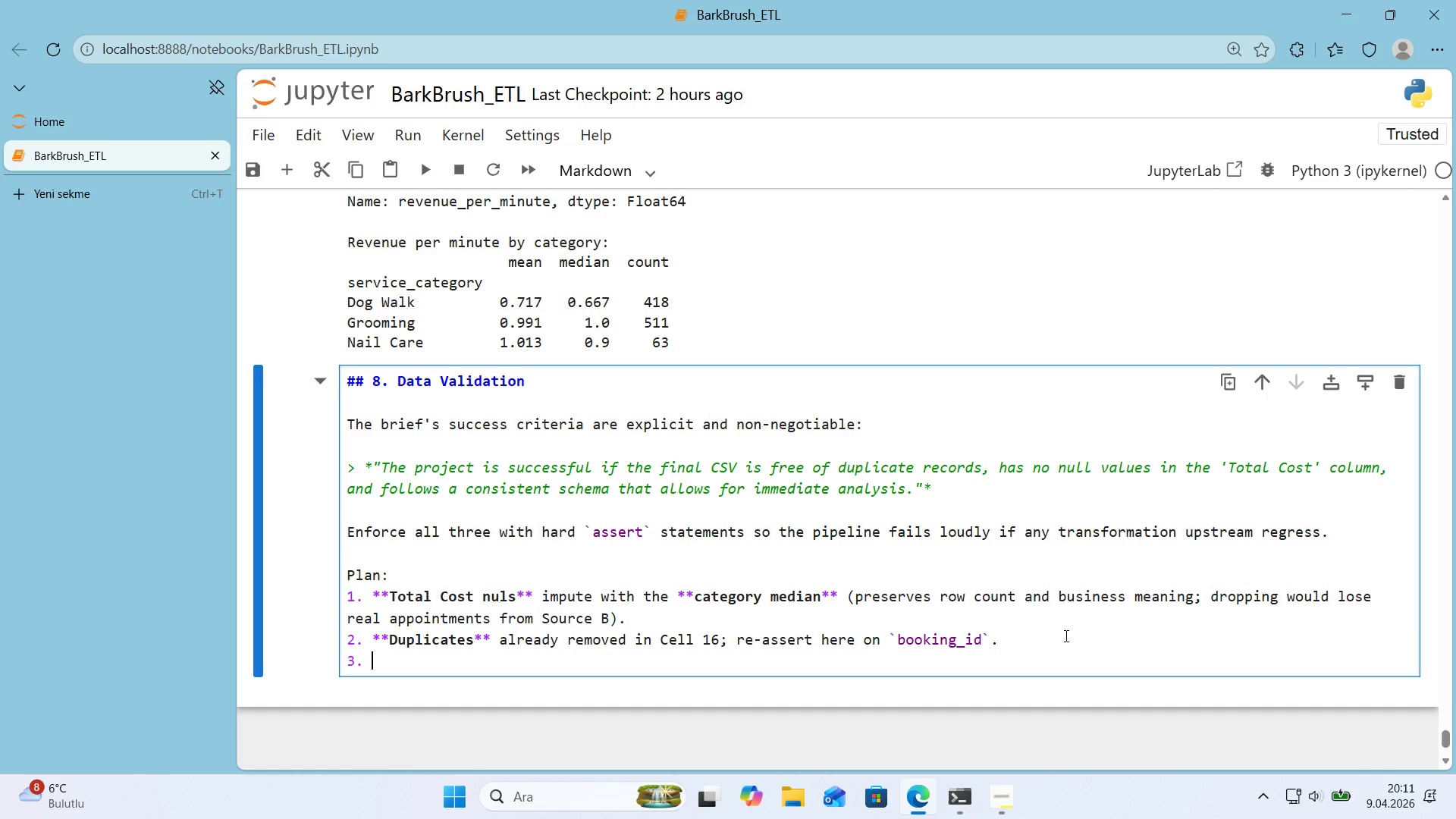 
type(**Cons'stent schema ^ dtypes** assert evert)
key(Backspace)
type(y canonc')
key(Backspace)
key(Backspace)
type('cal column)
 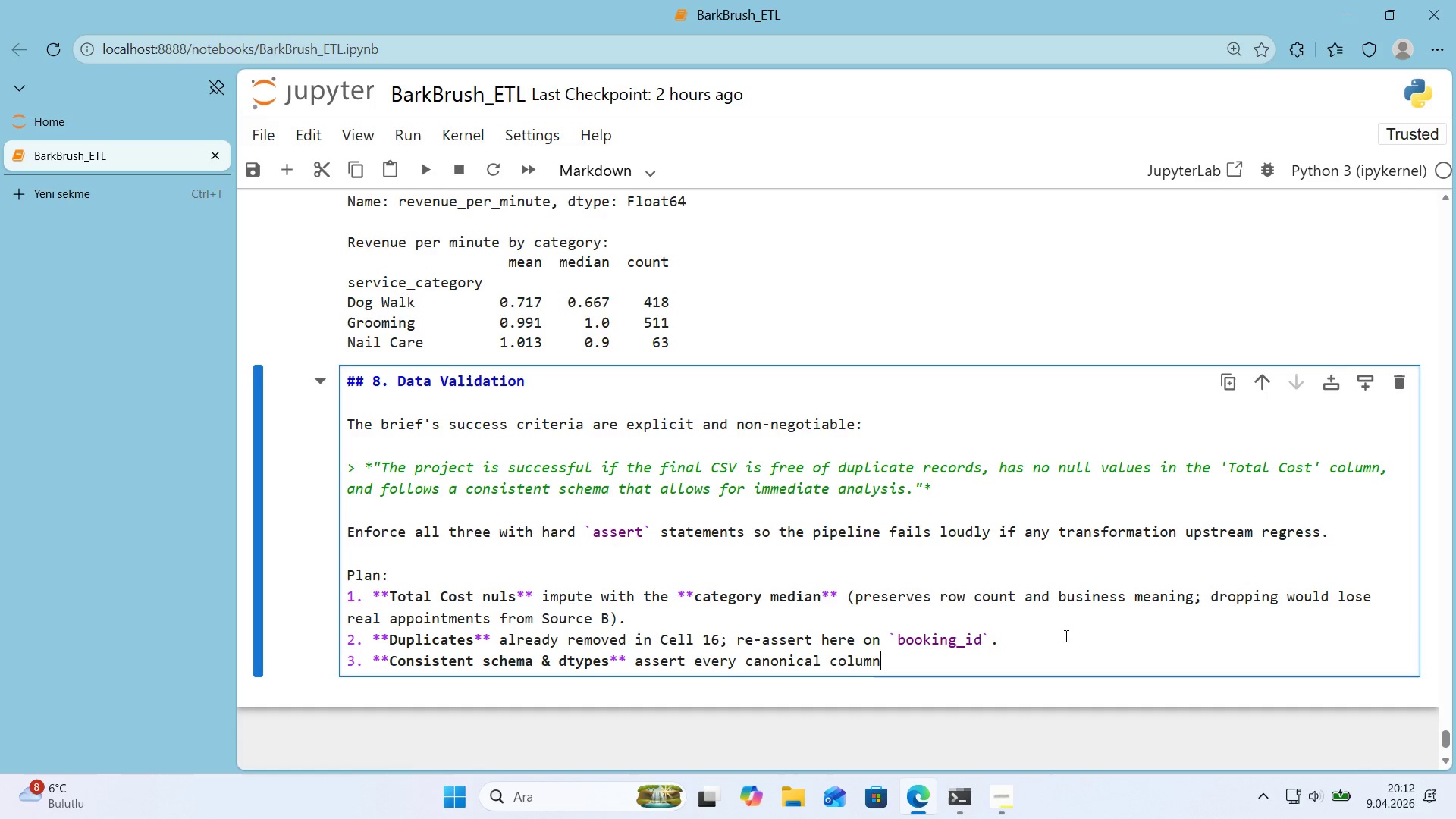 
type( 's present w'th the expected dtype.)
 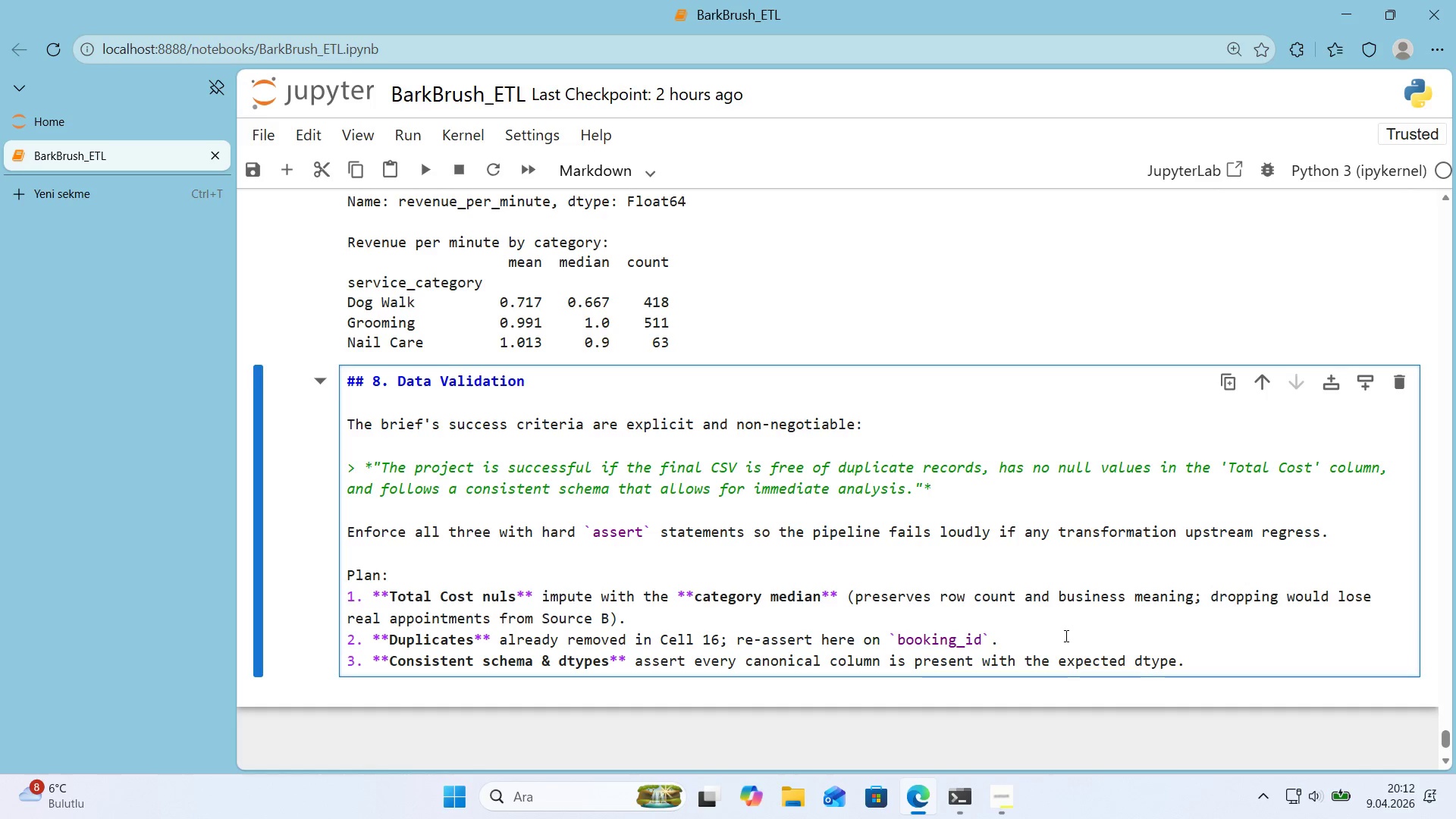 
key(Enter)
 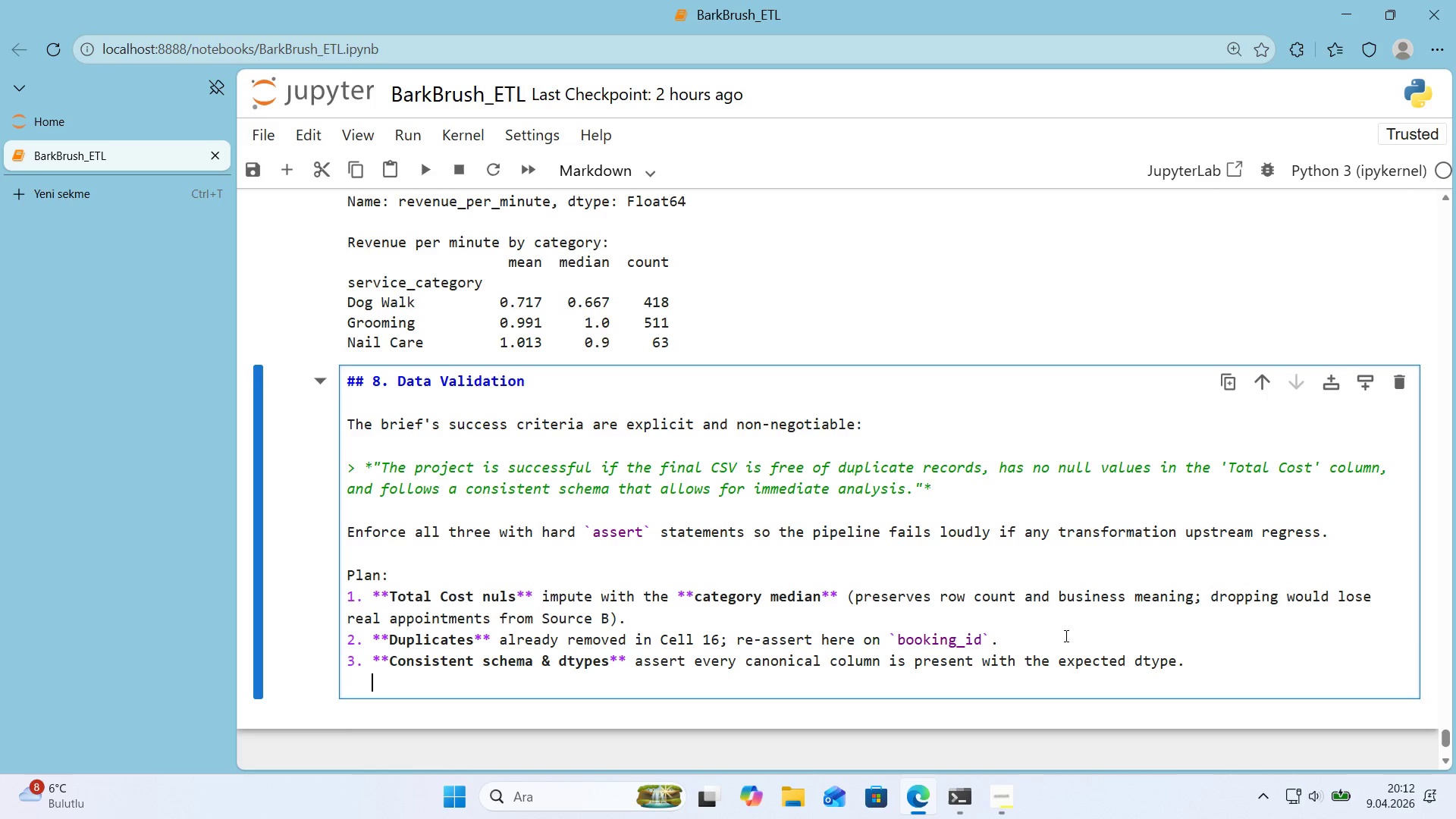 
key(Backspace)
 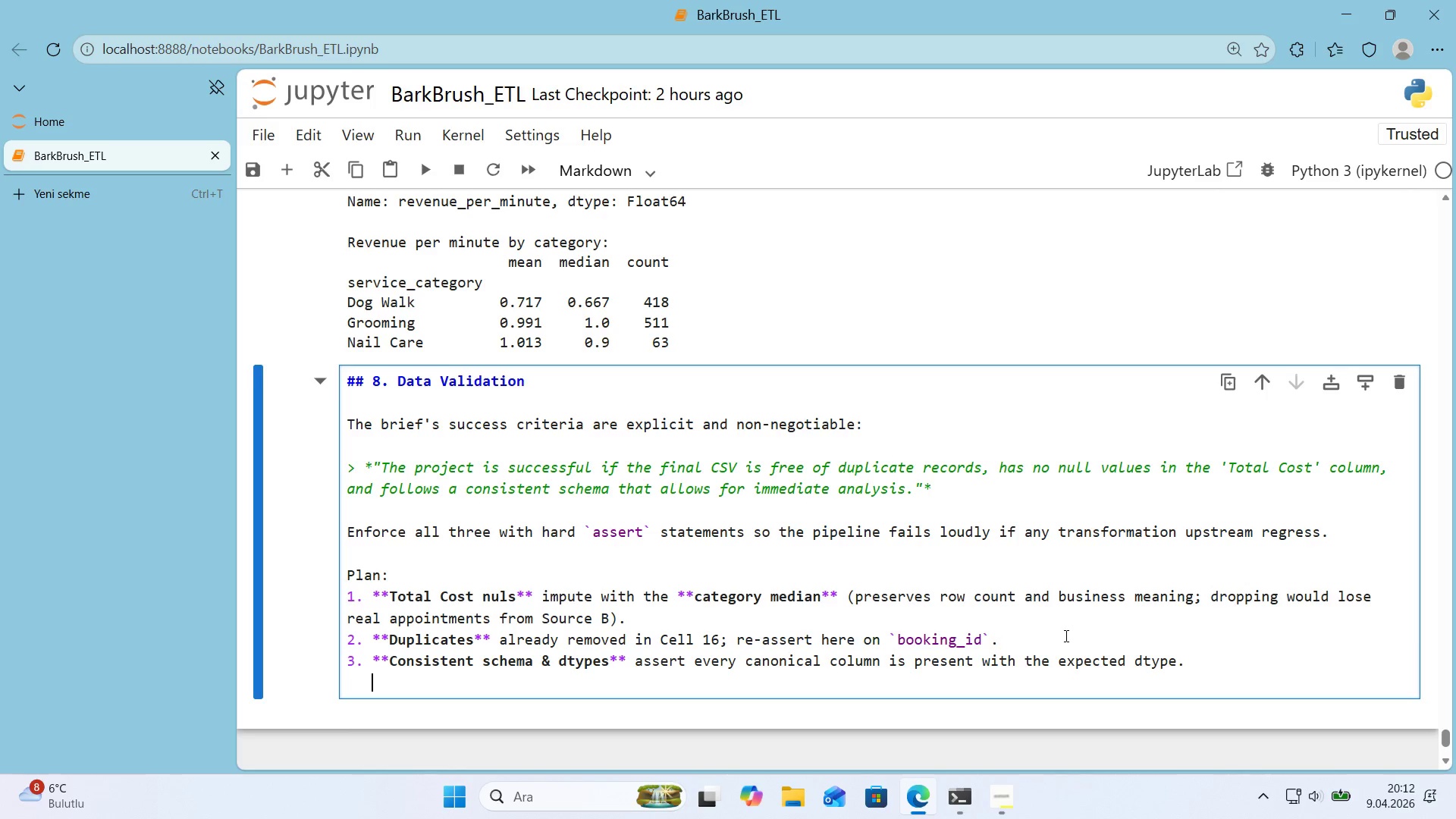 
key(Backspace)
 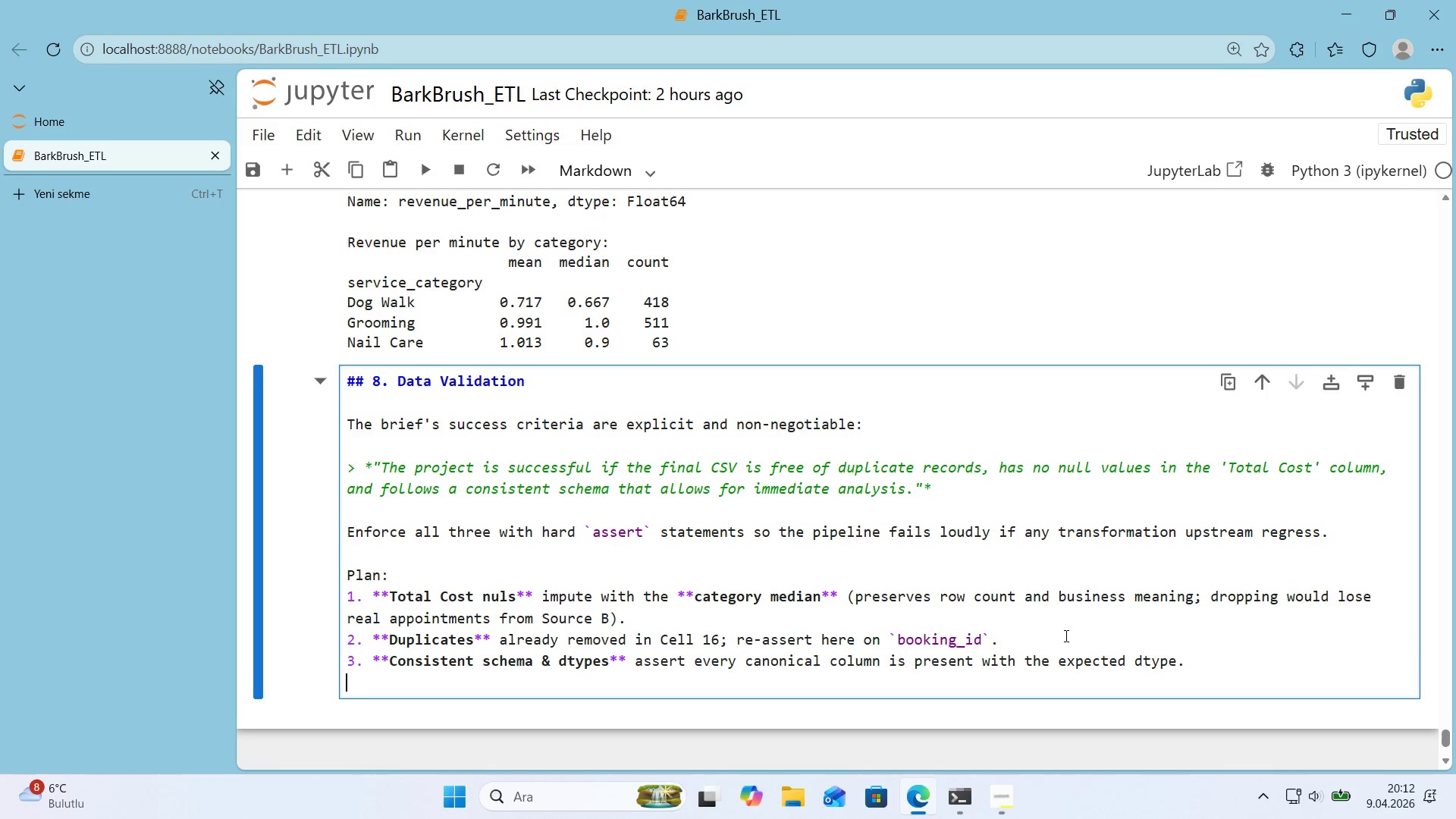 
key(Backspace)
 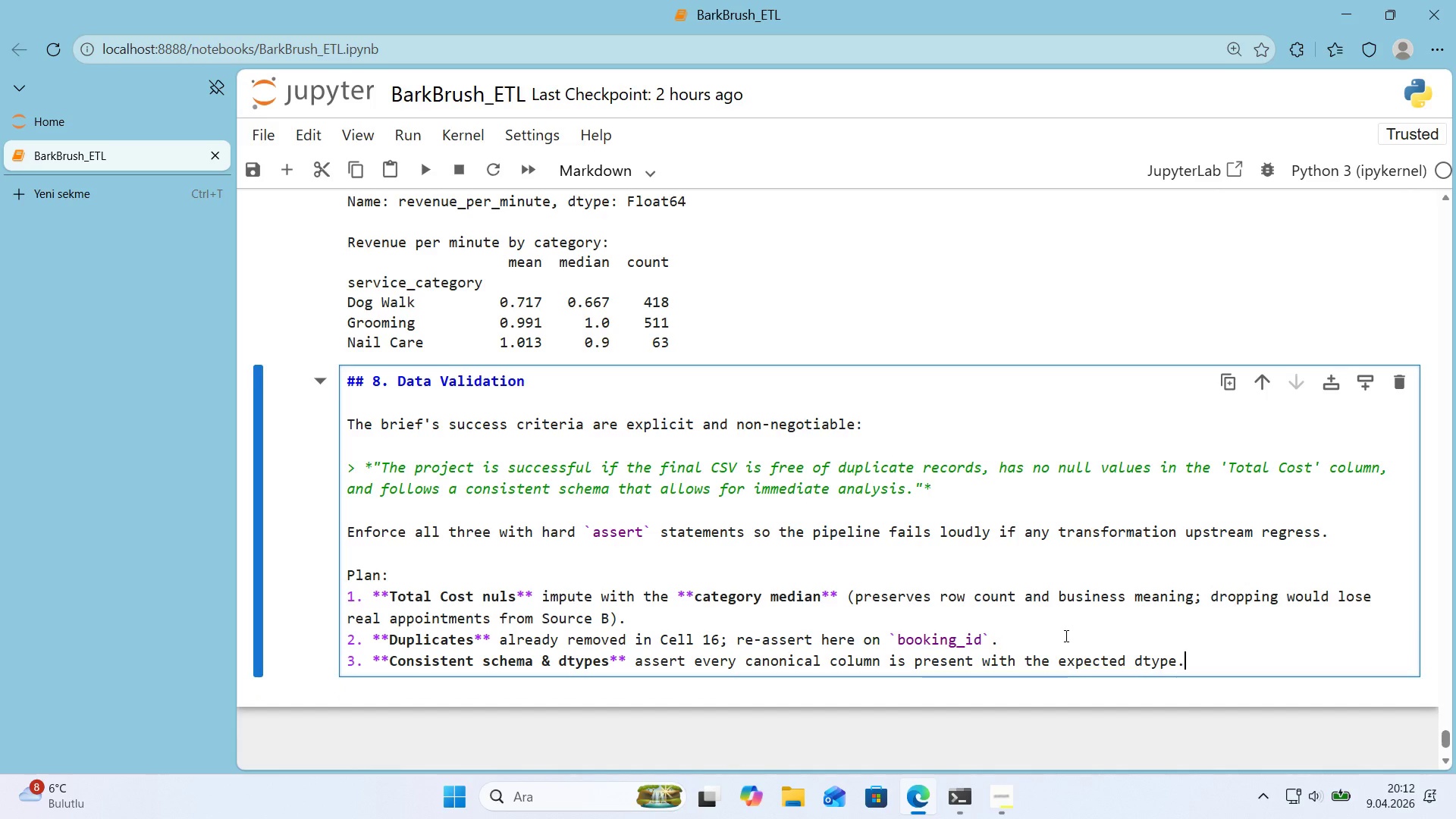 
key(Shift+Enter)
 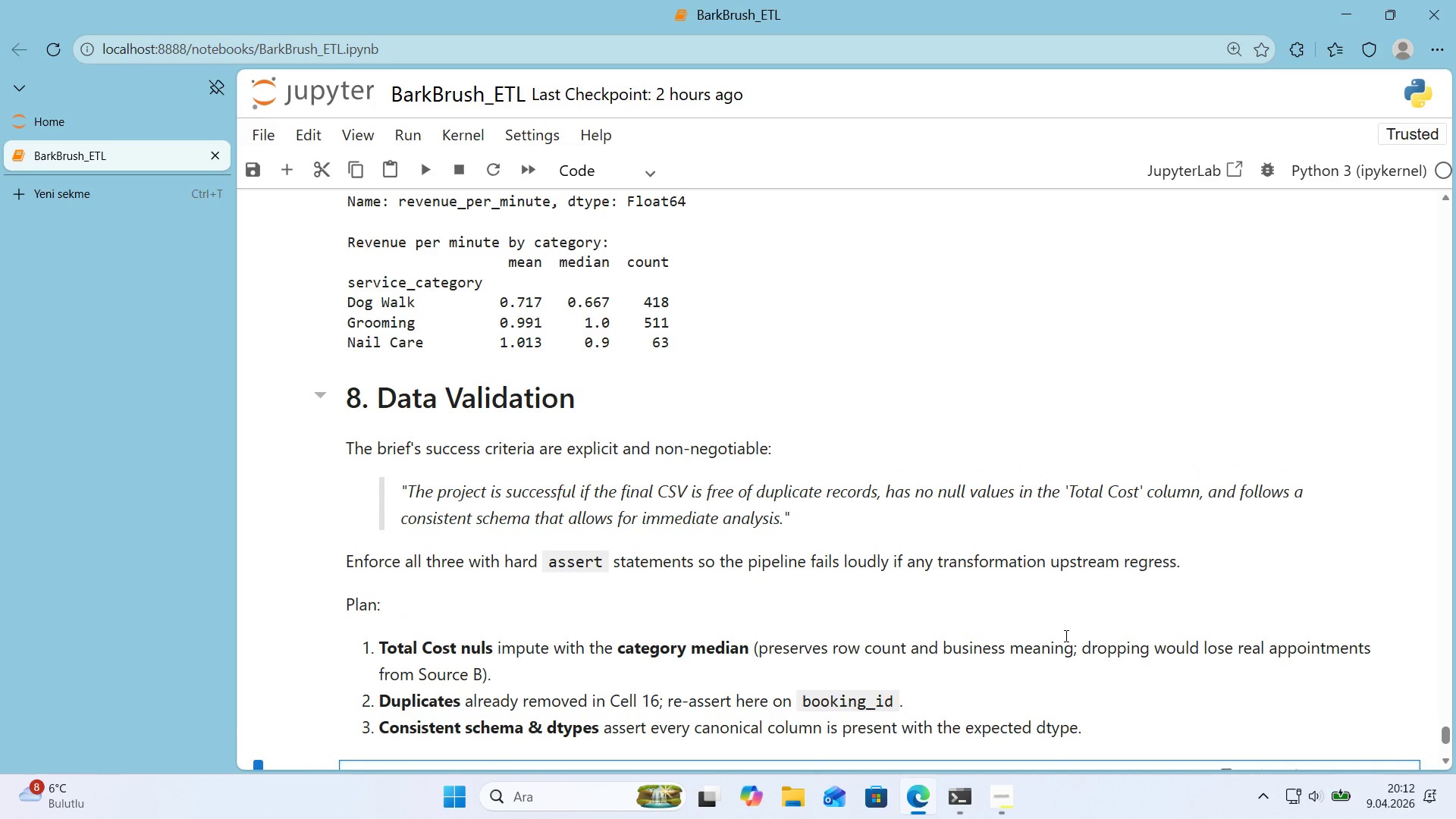 
scroll: coordinate [1041, 650], scroll_direction: down, amount: 1.0
 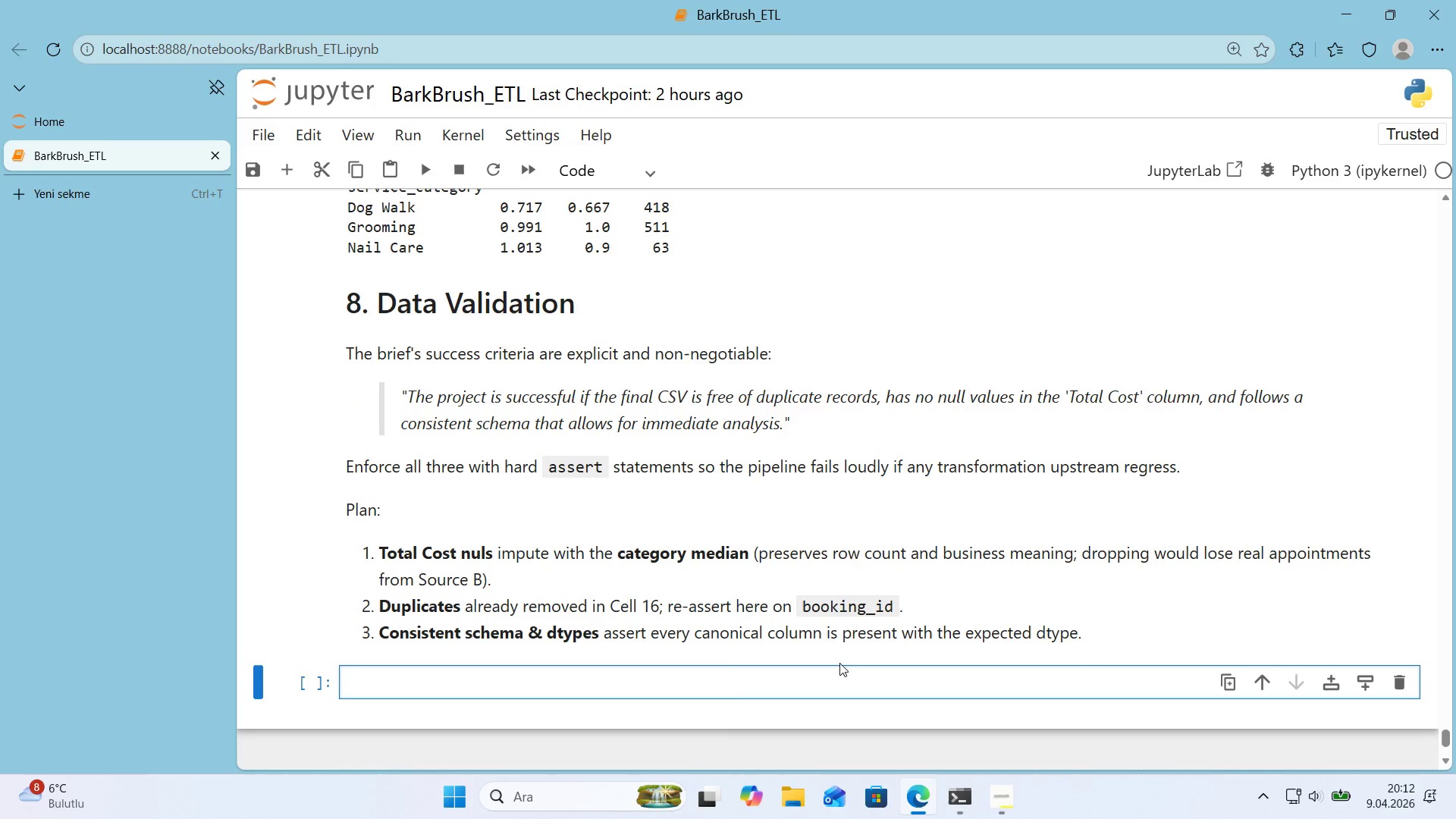 
left_click([837, 677])
 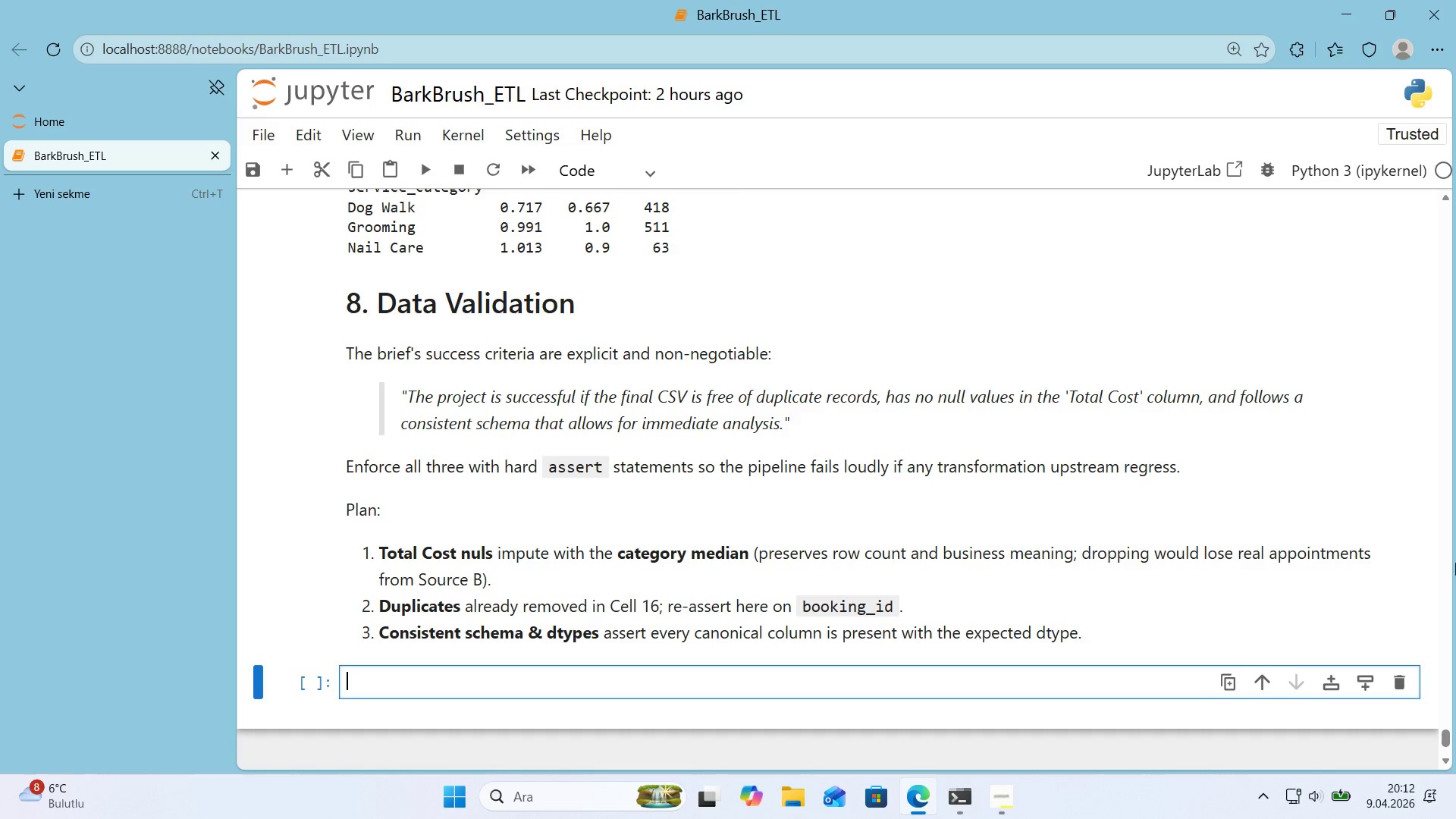 
wait(33.08)
 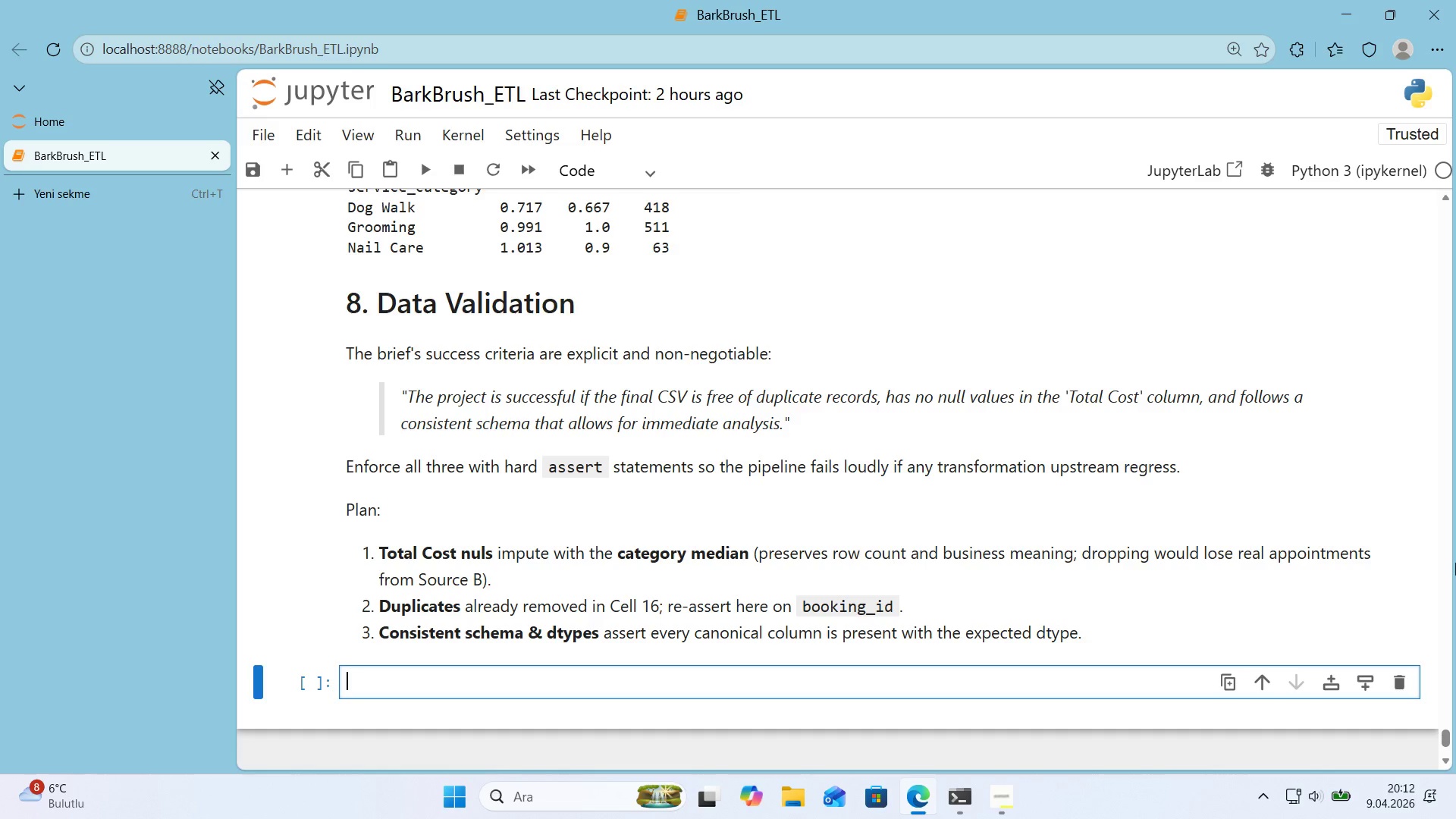 
scroll: coordinate [1213, 582], scroll_direction: down, amount: 1.0
 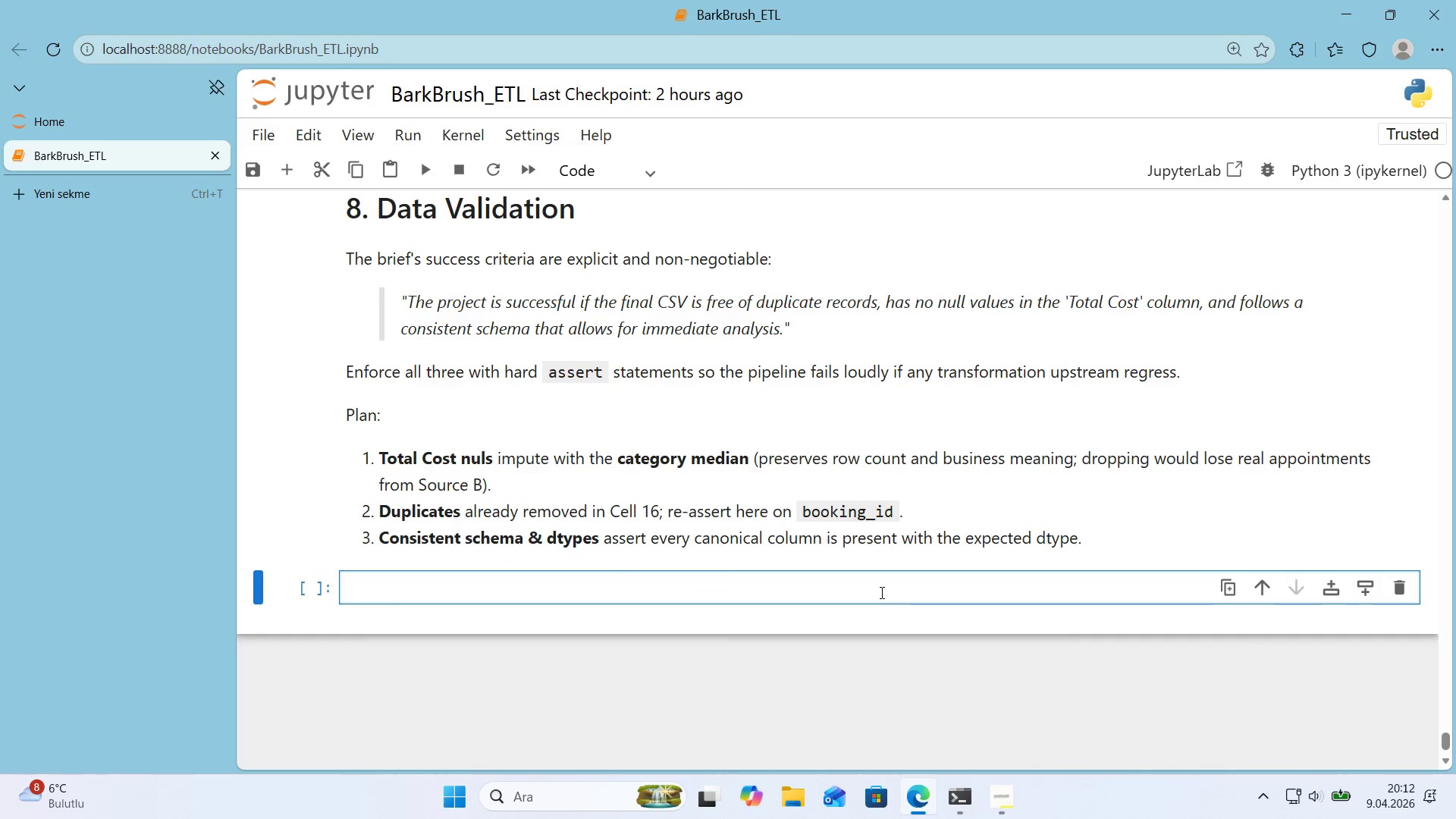 
left_click([878, 583])
 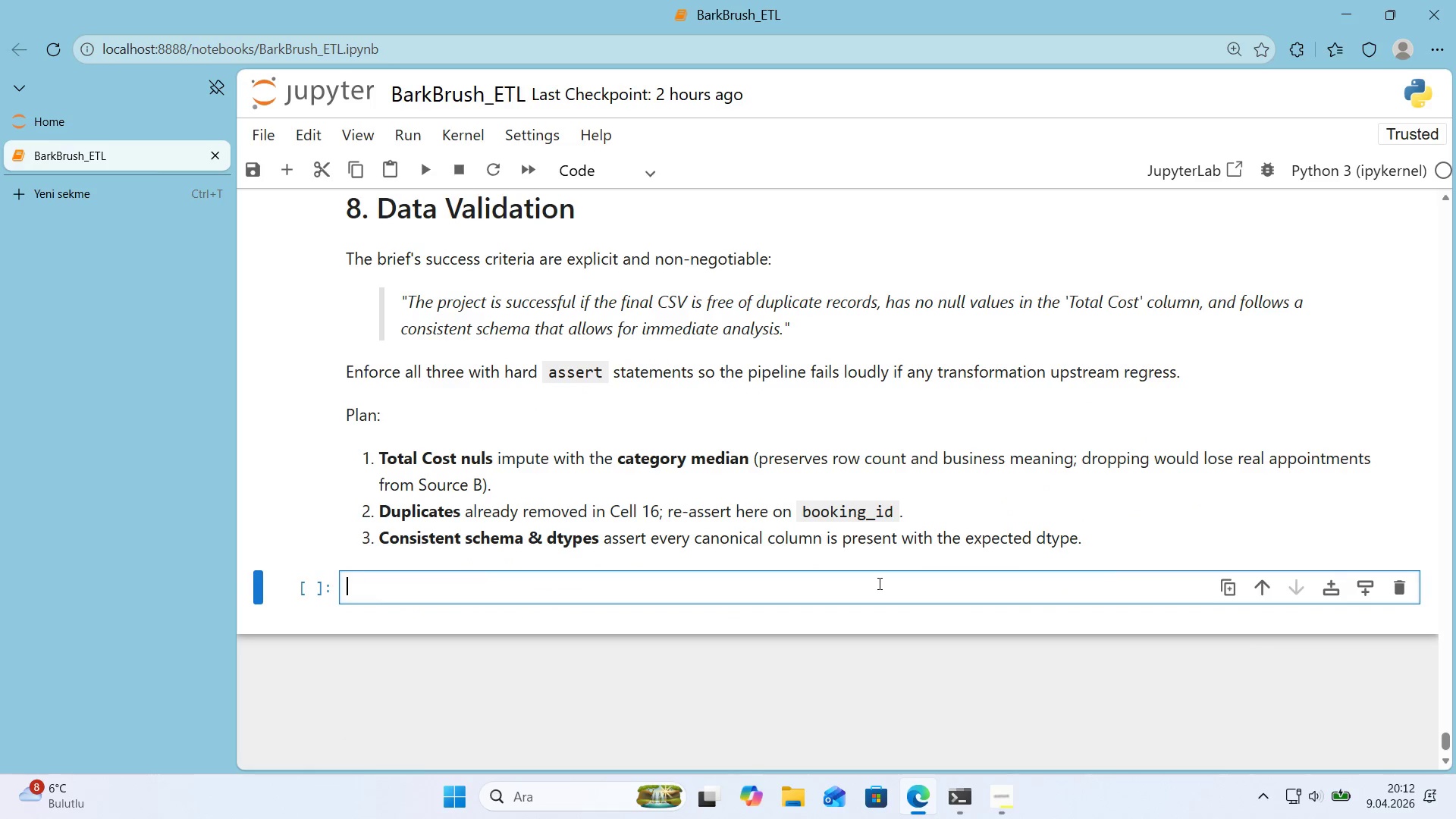 
key(Alt+Control+3)
 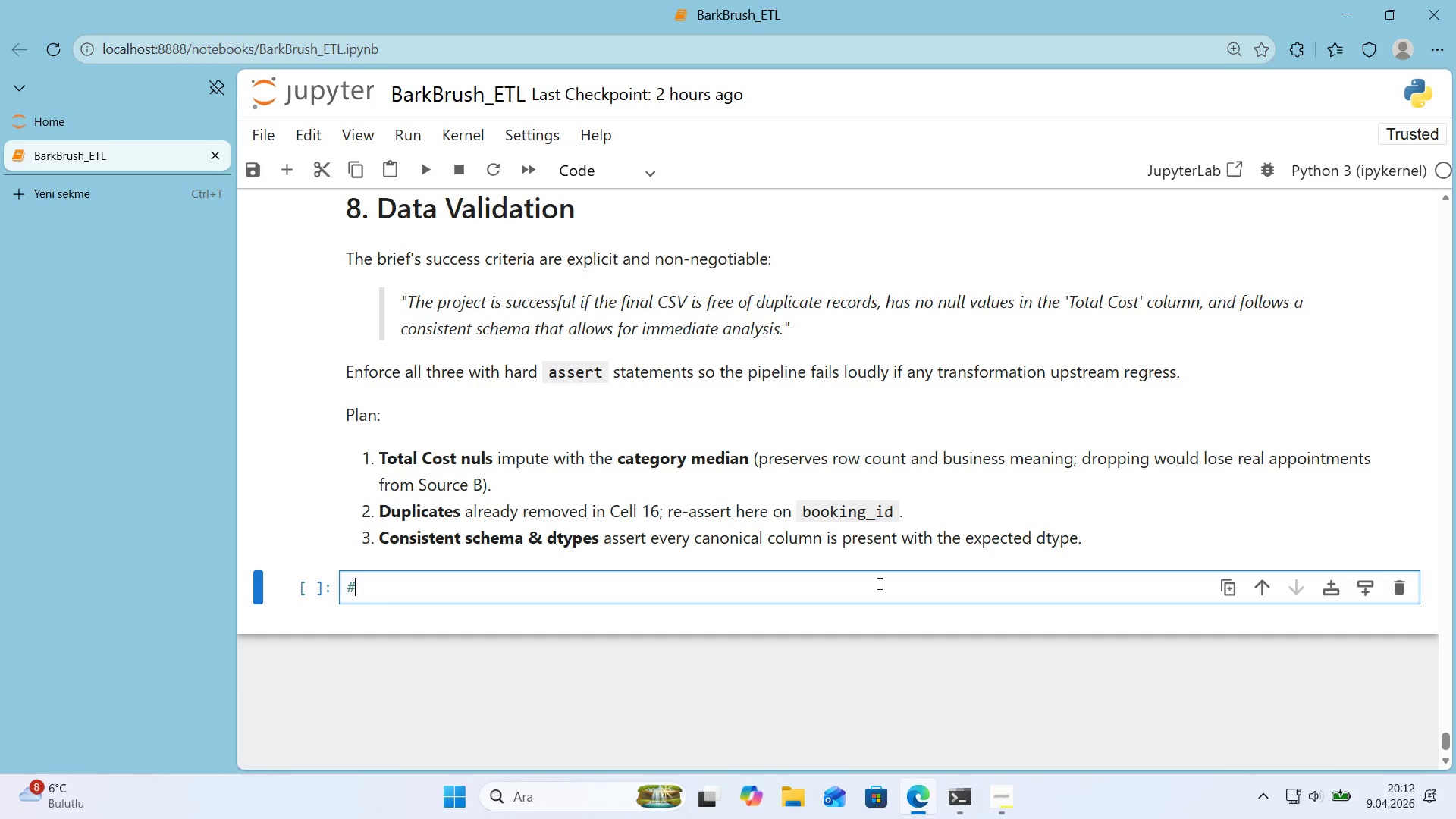 
wait(5.41)
 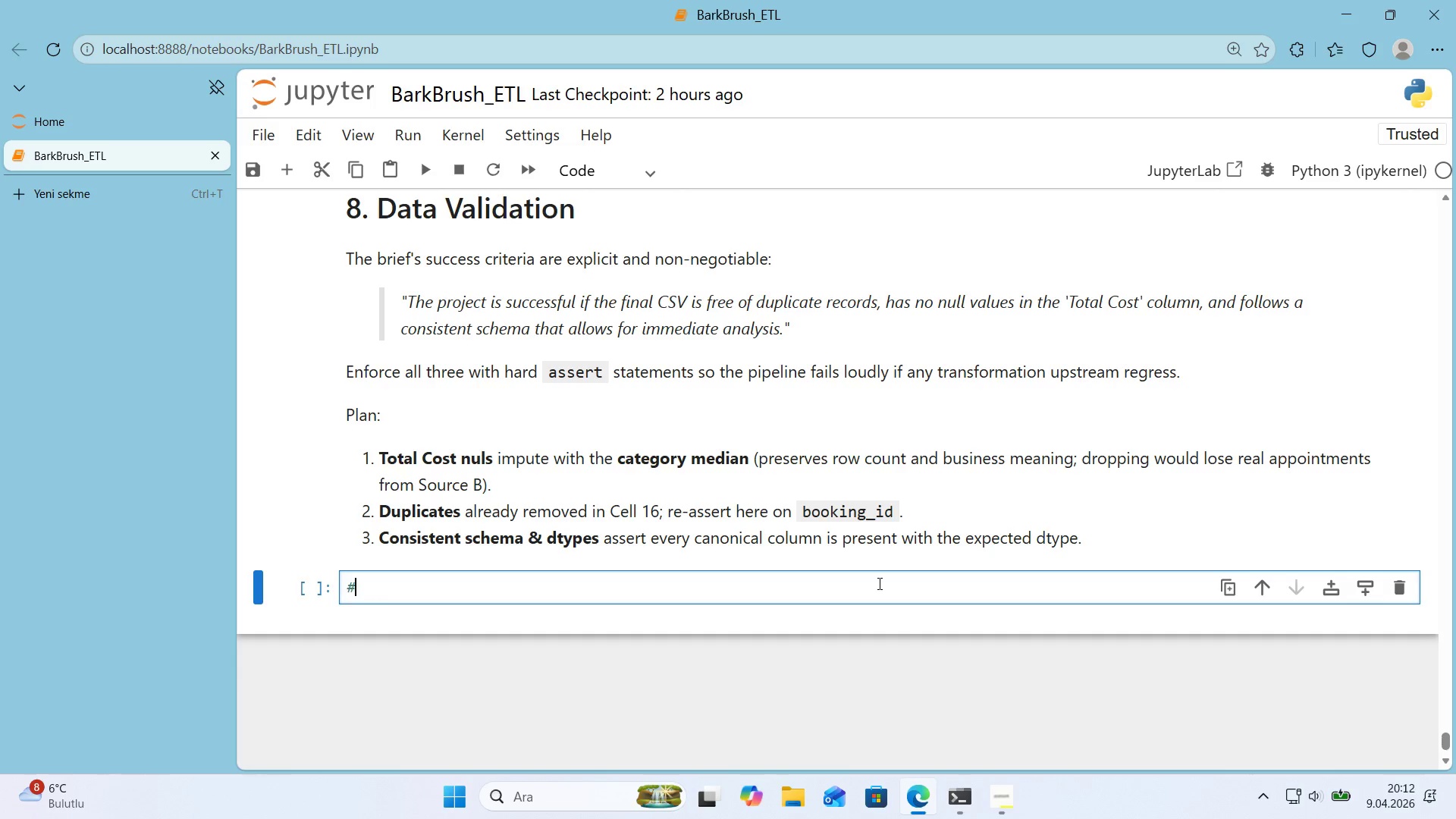 
type( 1.IM)
 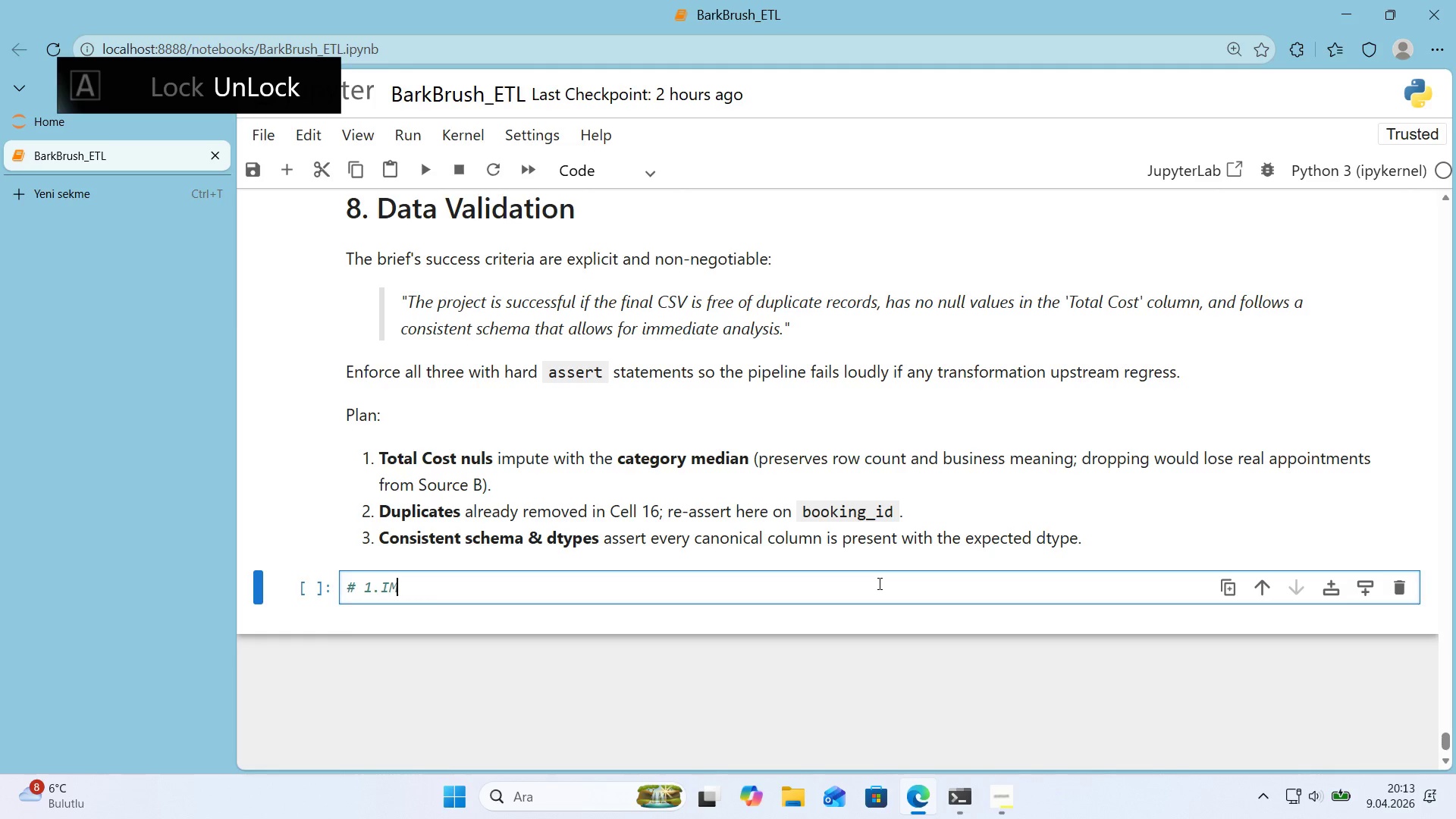 
key(ArrowLeft)
 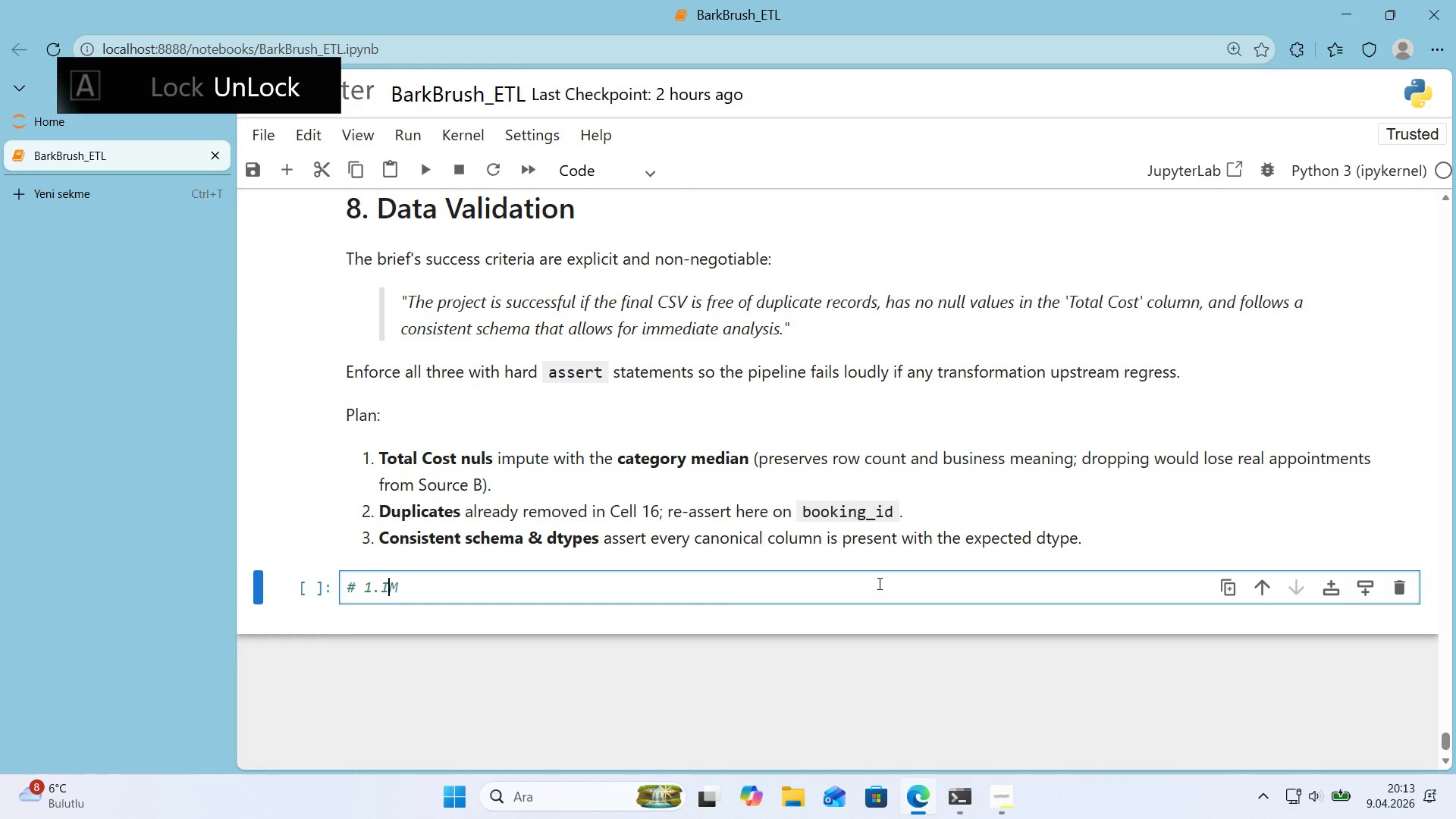 
key(ArrowLeft)
 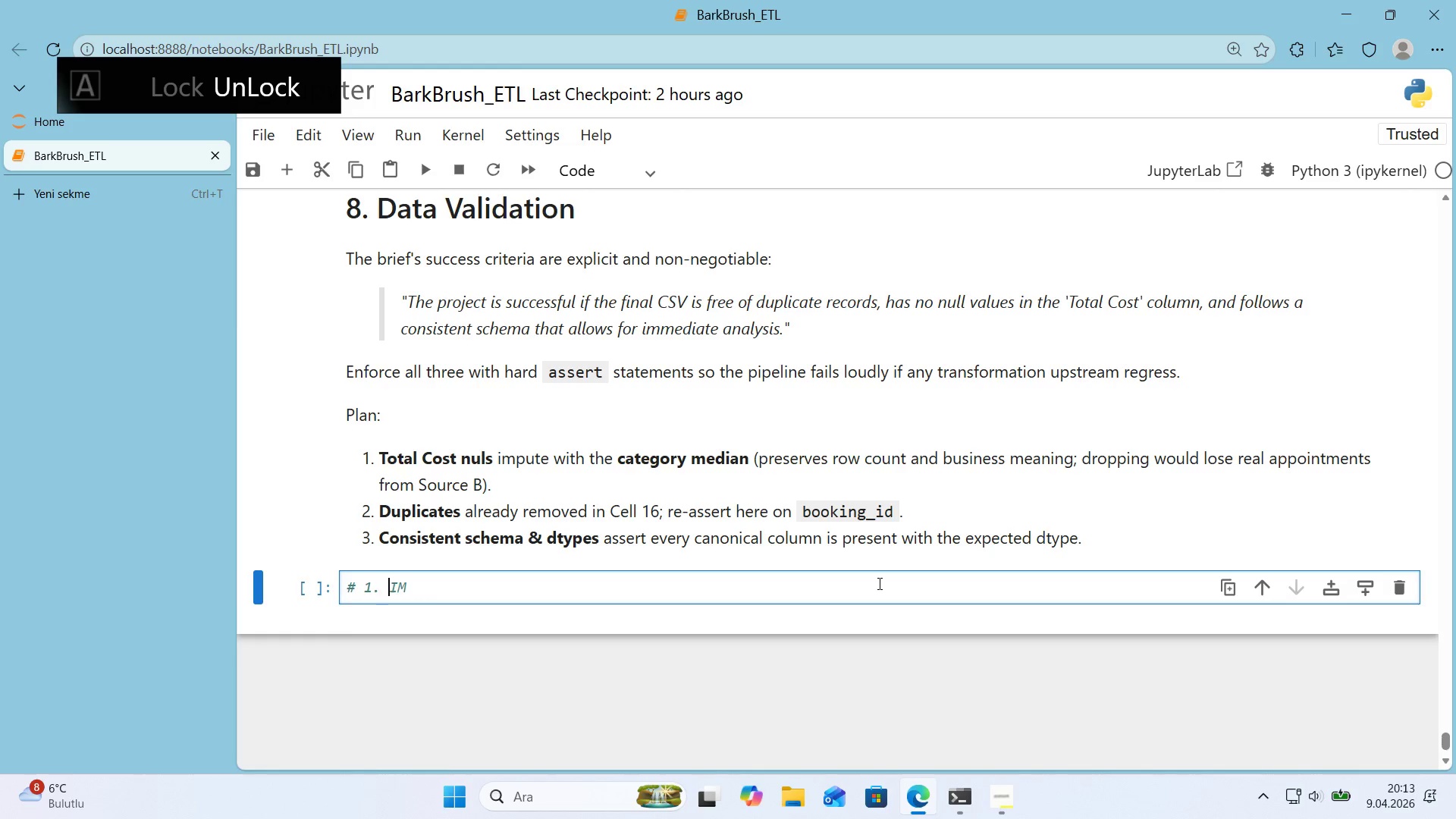 
key(Space)
 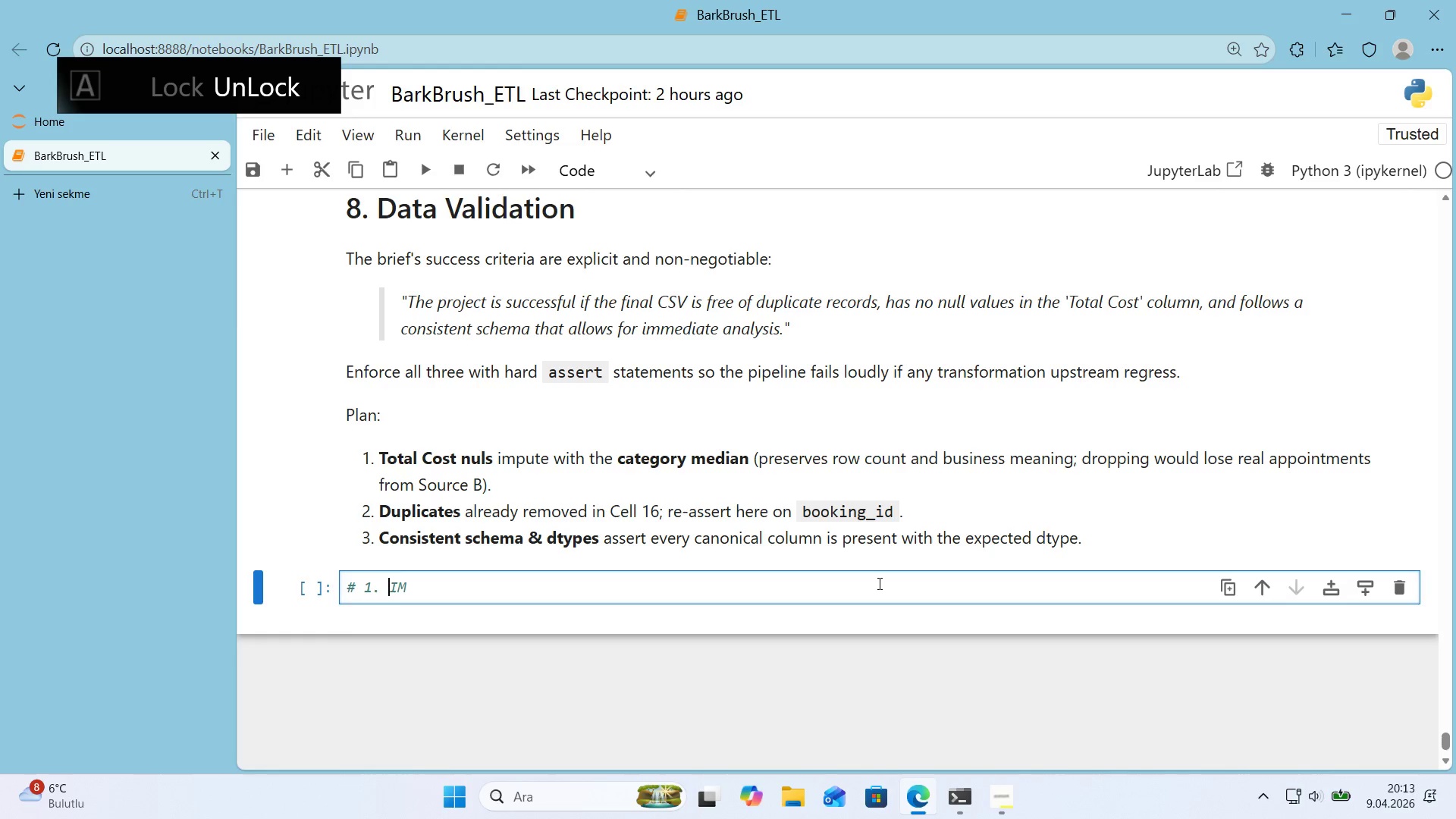 
key(ArrowRight)
 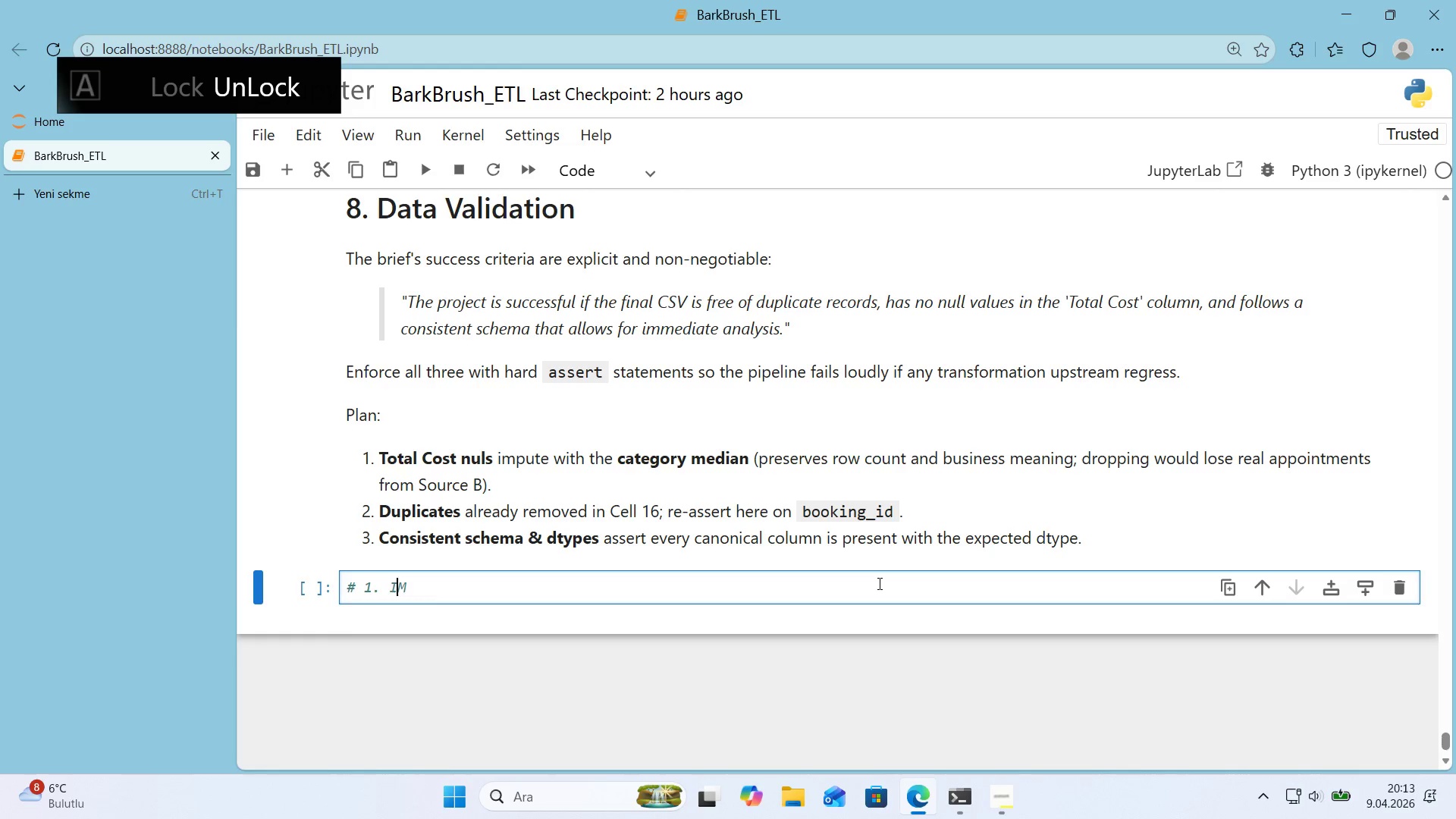 
key(ArrowRight)
 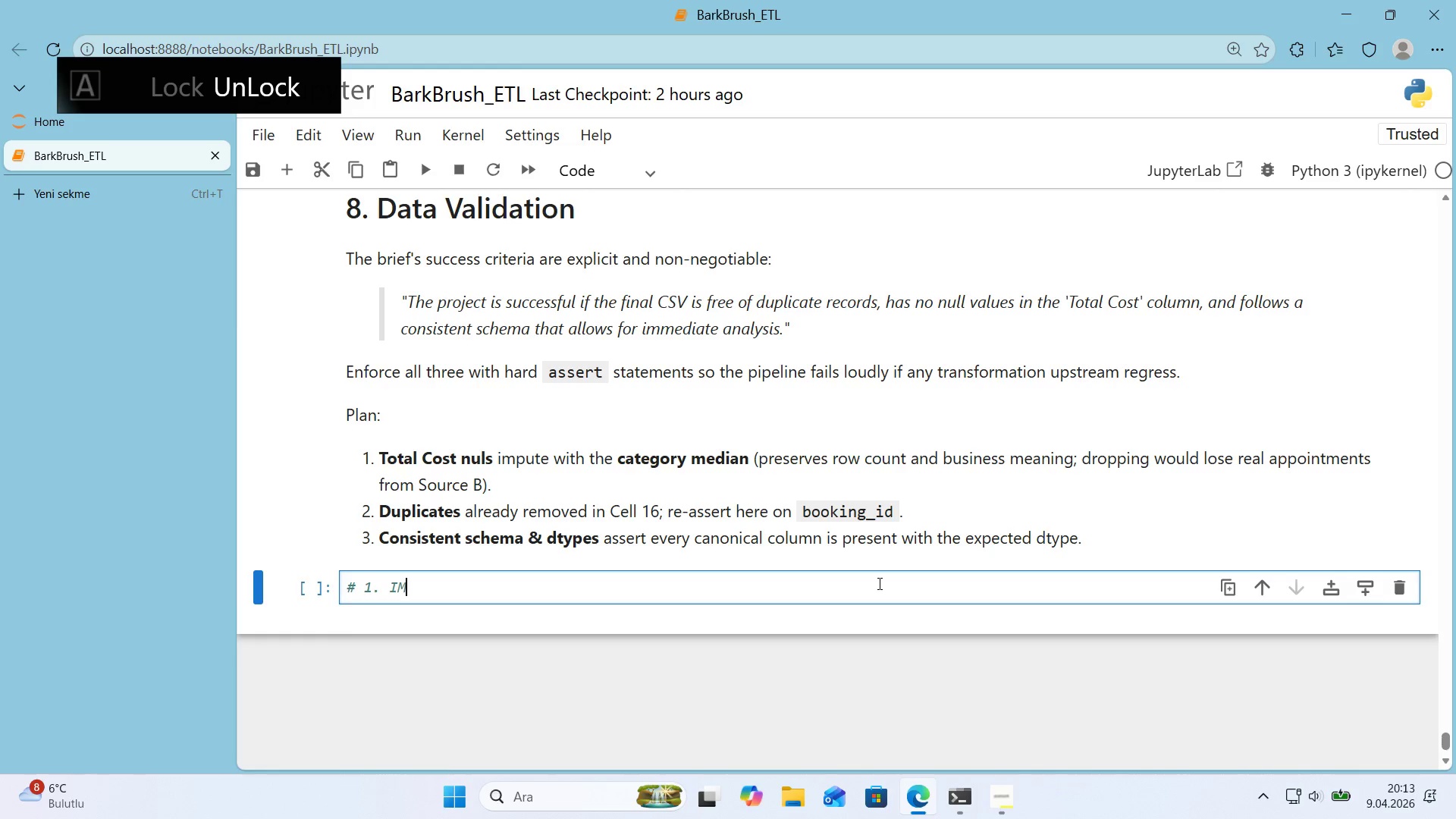 
key(Backspace)
type(MPUTE)
key(Backspace)
key(Backspace)
key(Backspace)
key(Backspace)
key(Backspace)
type(mpute m'ss'ng total_cost w'th the category med'an)
 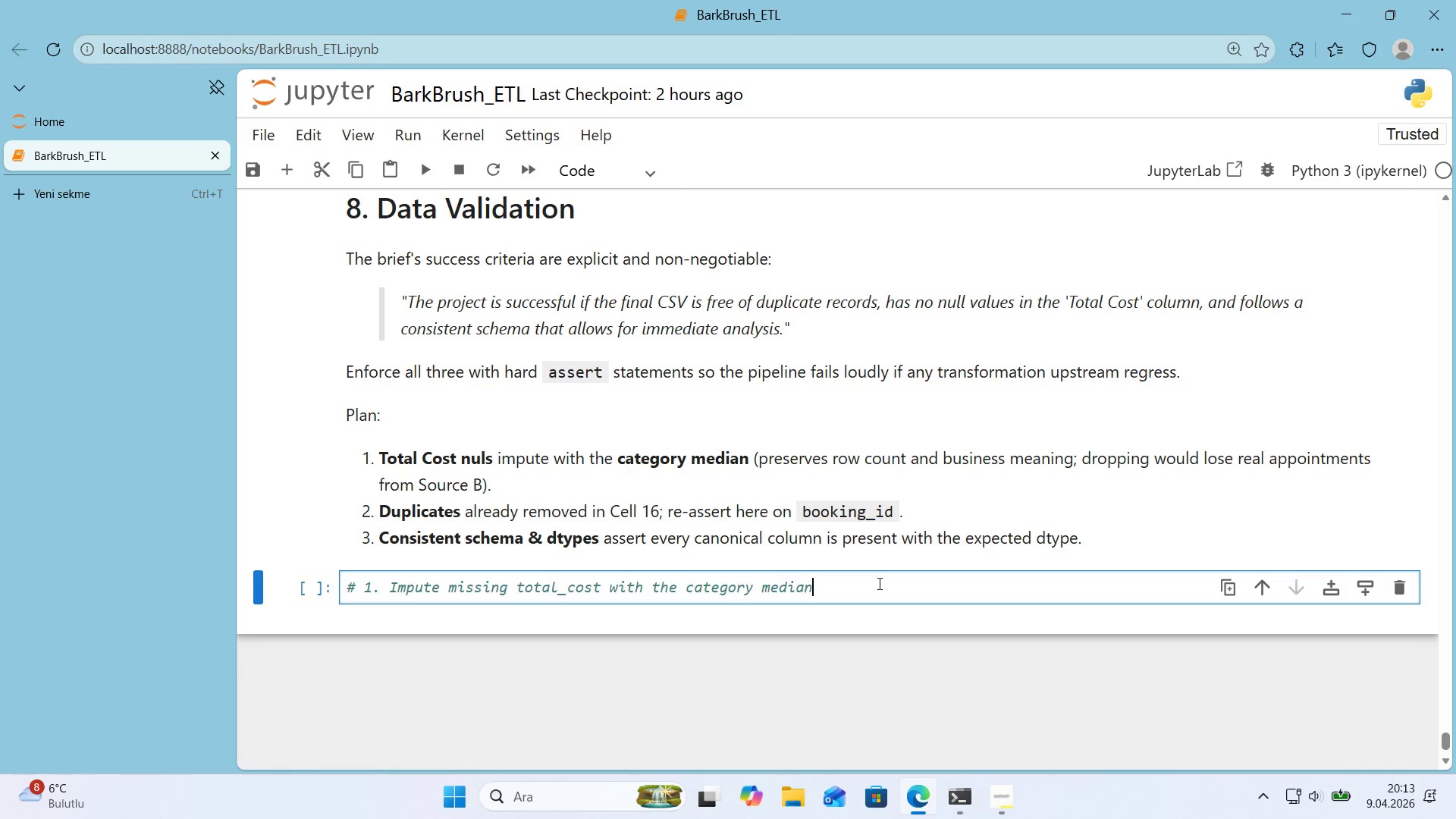 
key(Enter)
 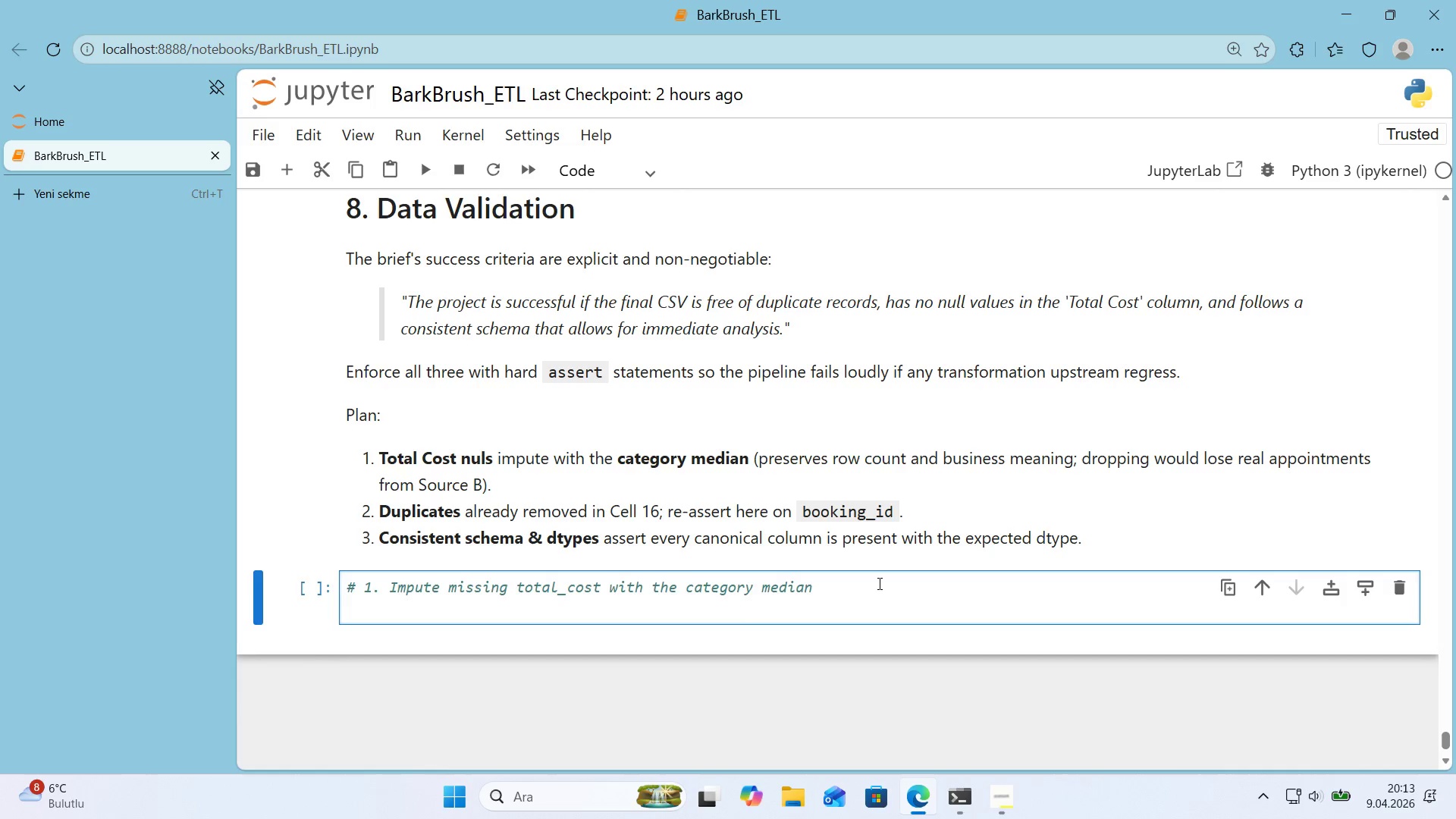 
type(before_null ) df_mergedd)
key(Backspace)
 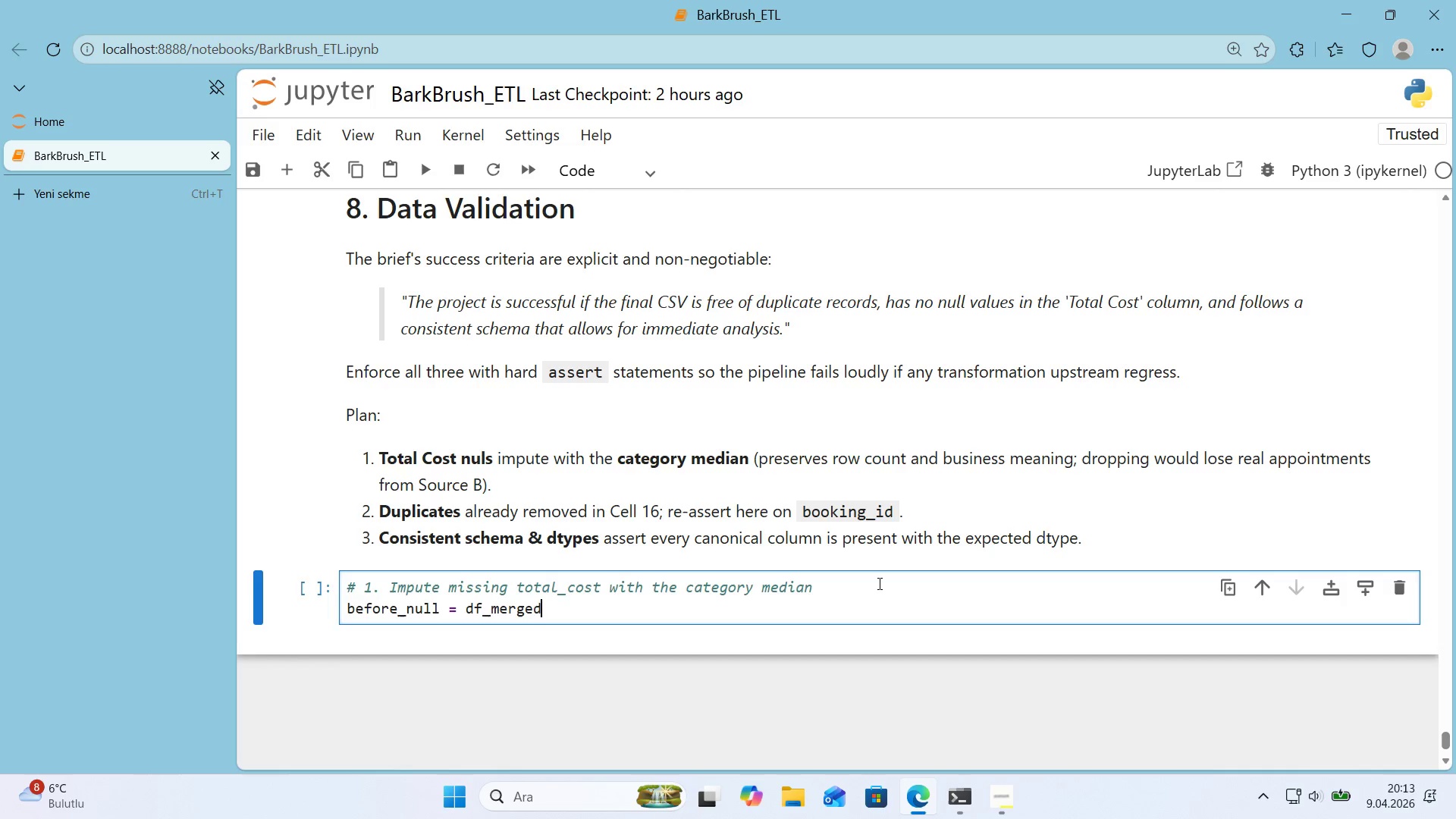 
key(Alt+Control+8)
 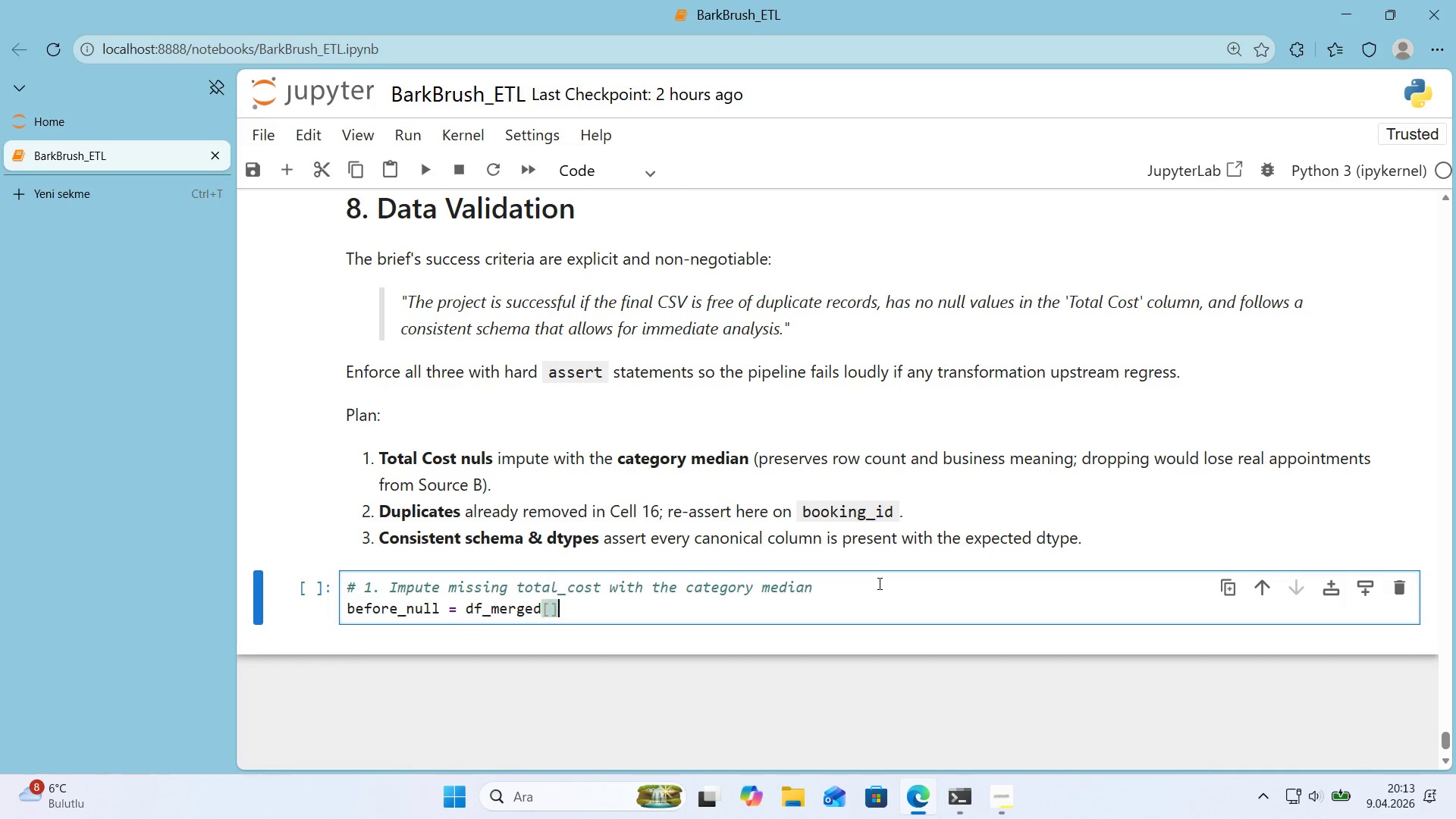 
key(Alt+Control+9)
 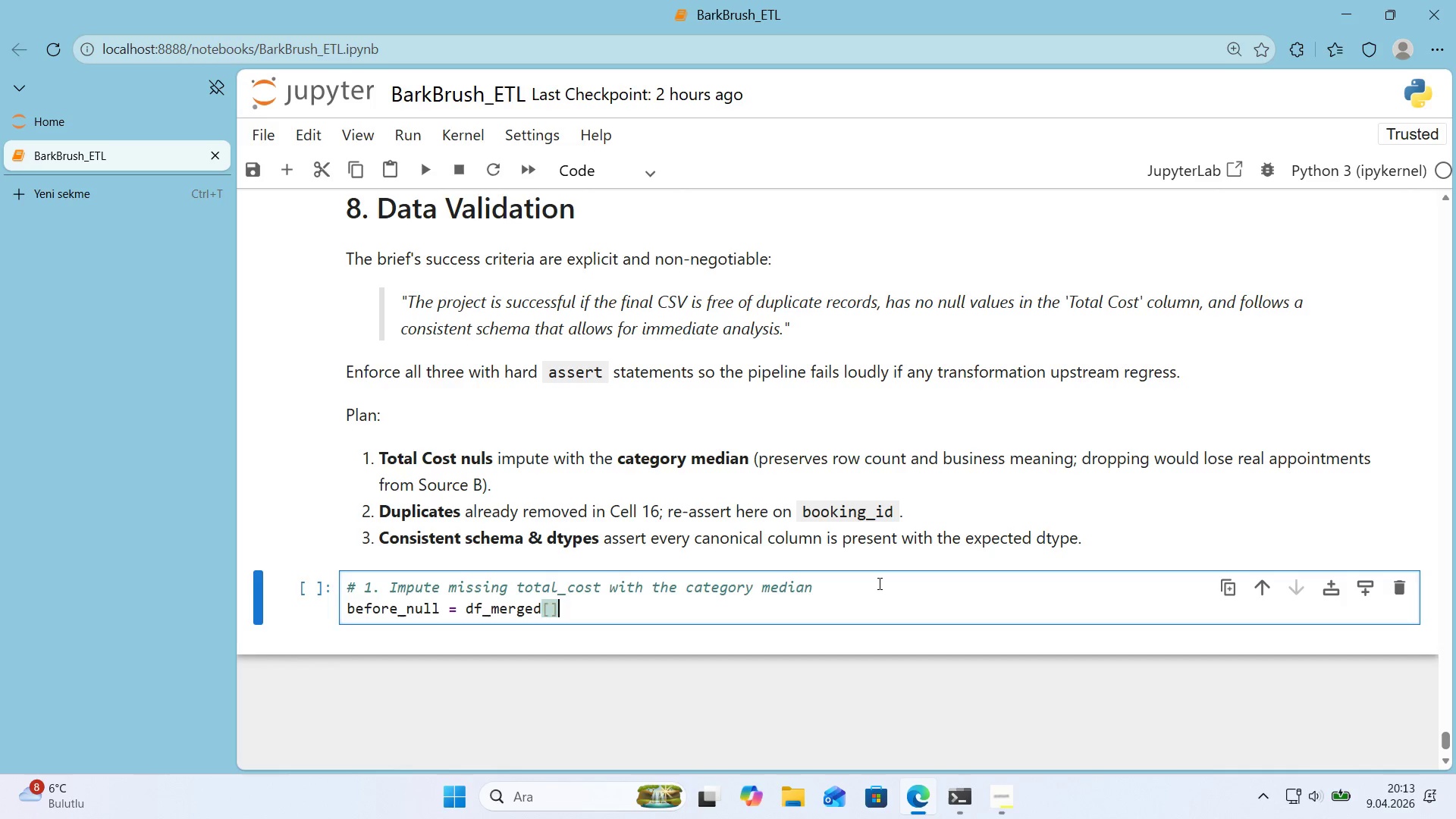 
key(ArrowLeft)
 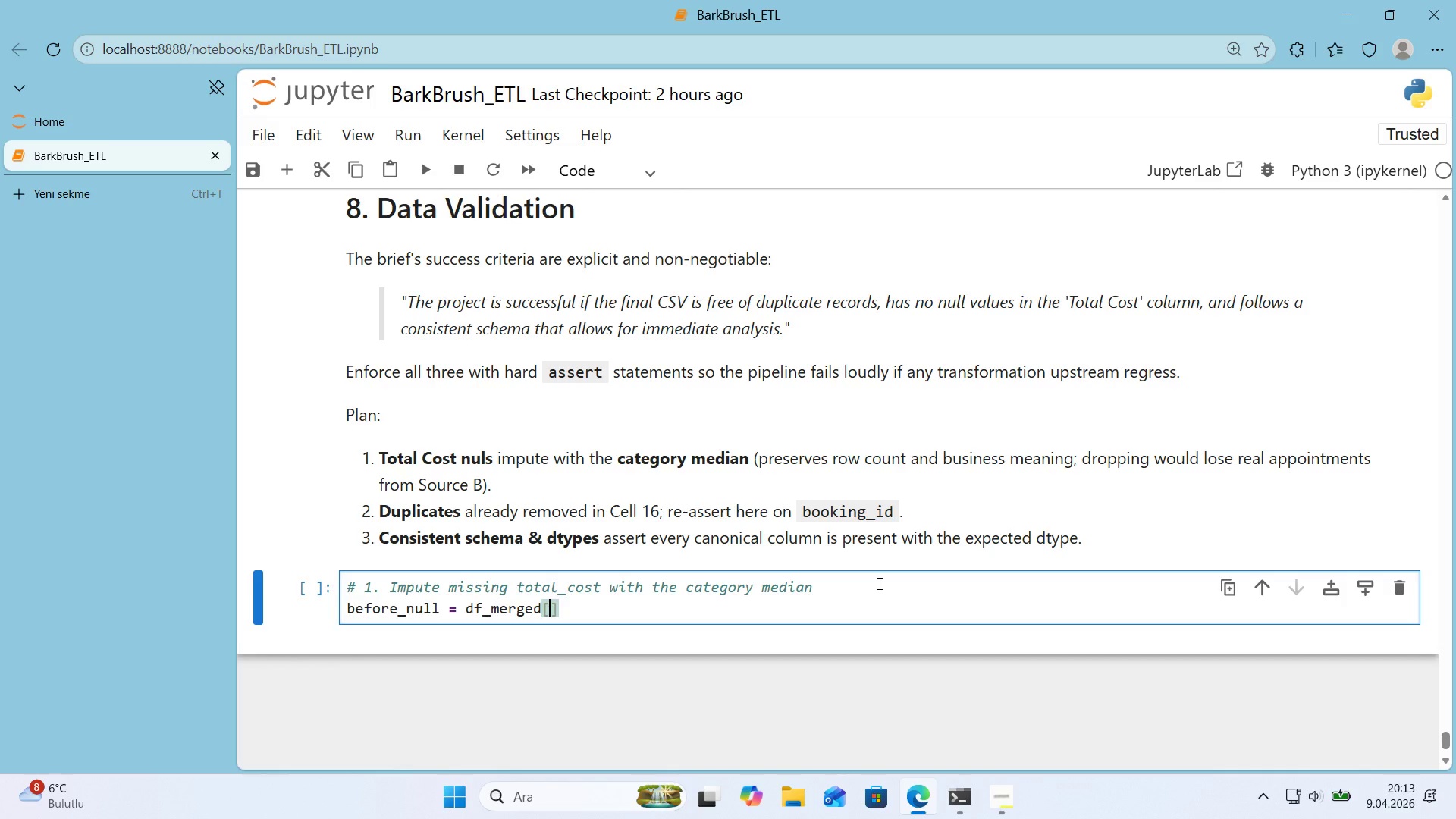 
type(@@)
 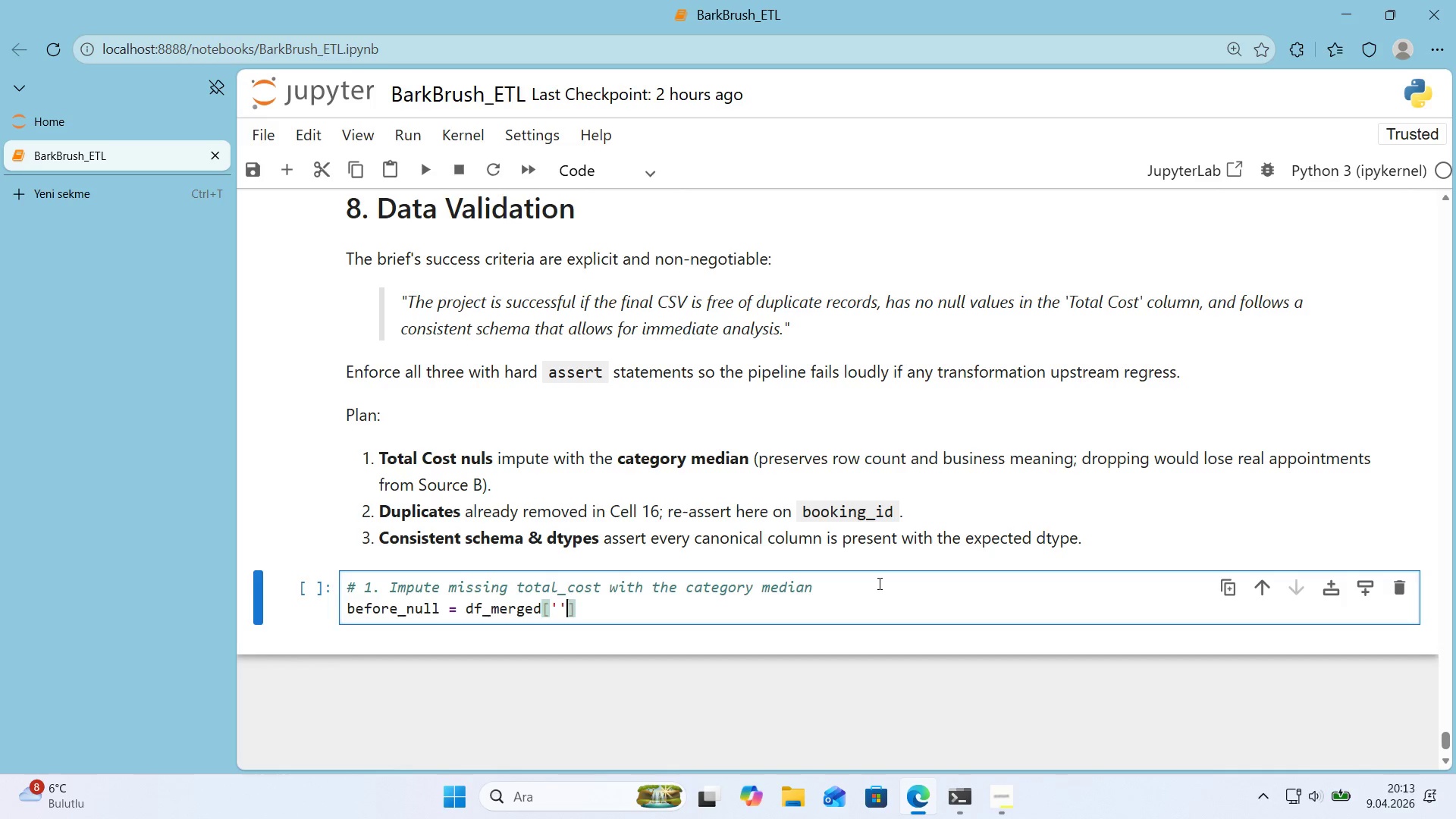 
key(ArrowLeft)
 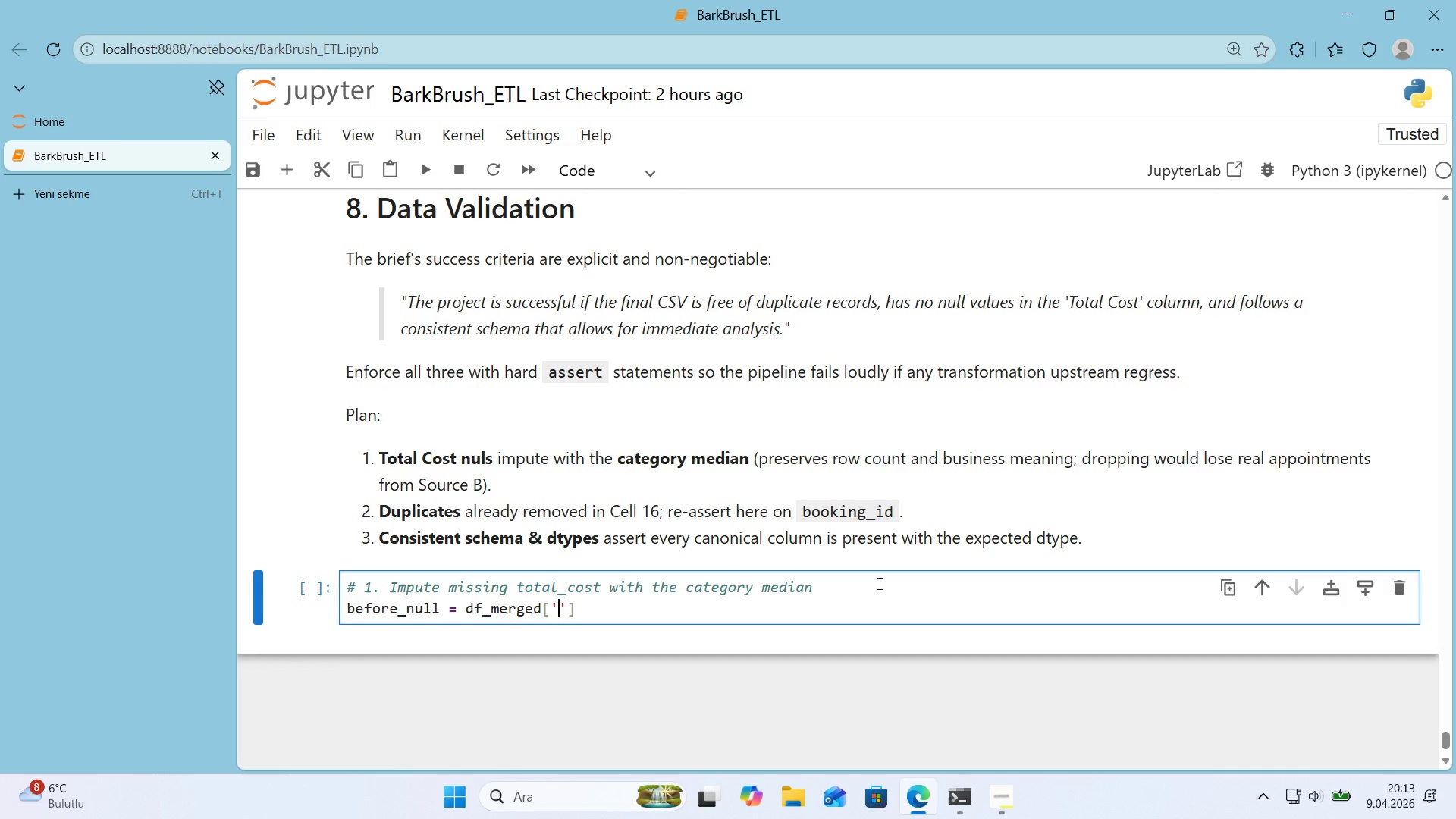 
type(total_cost)
 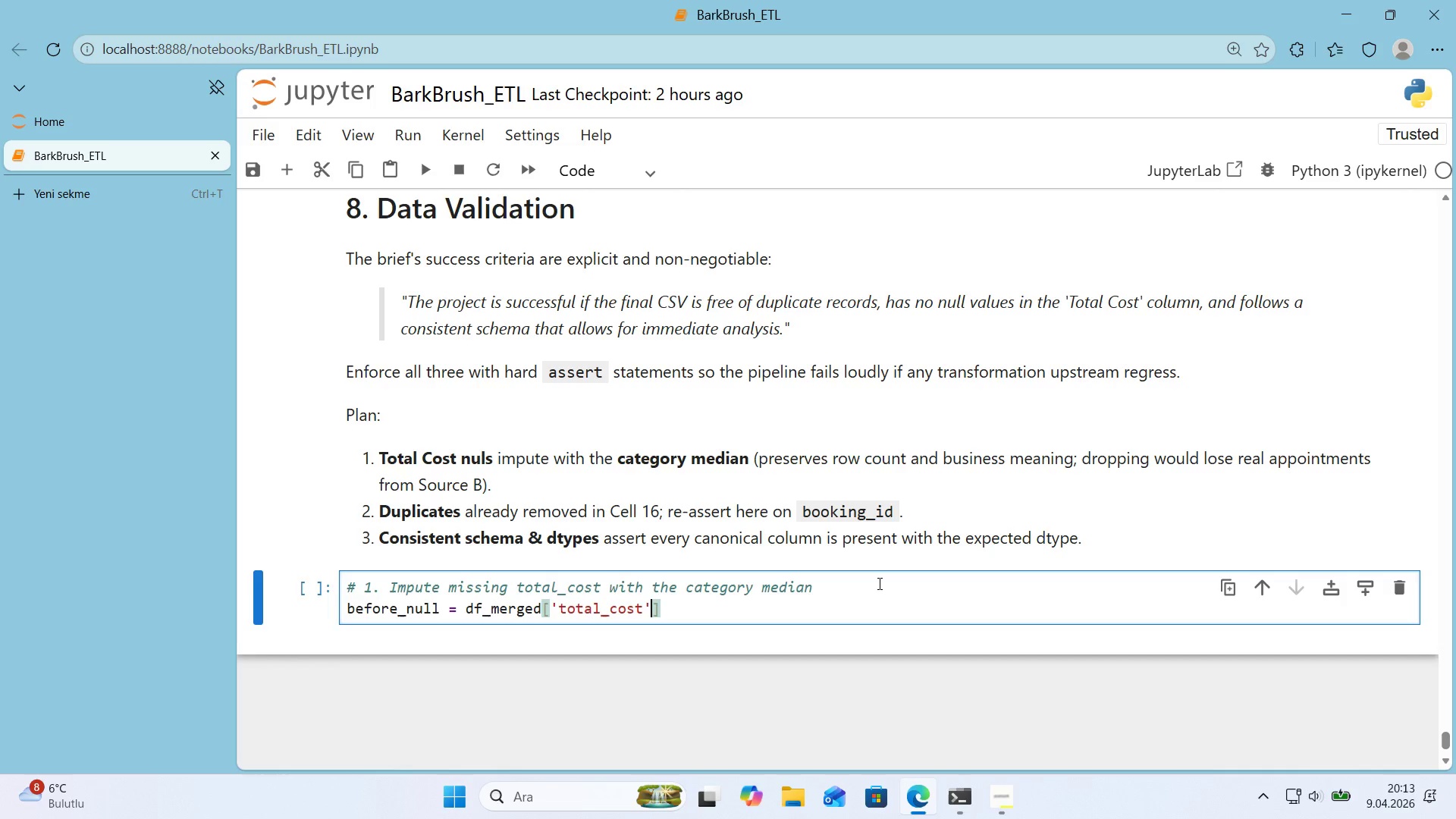 
key(ArrowRight)
 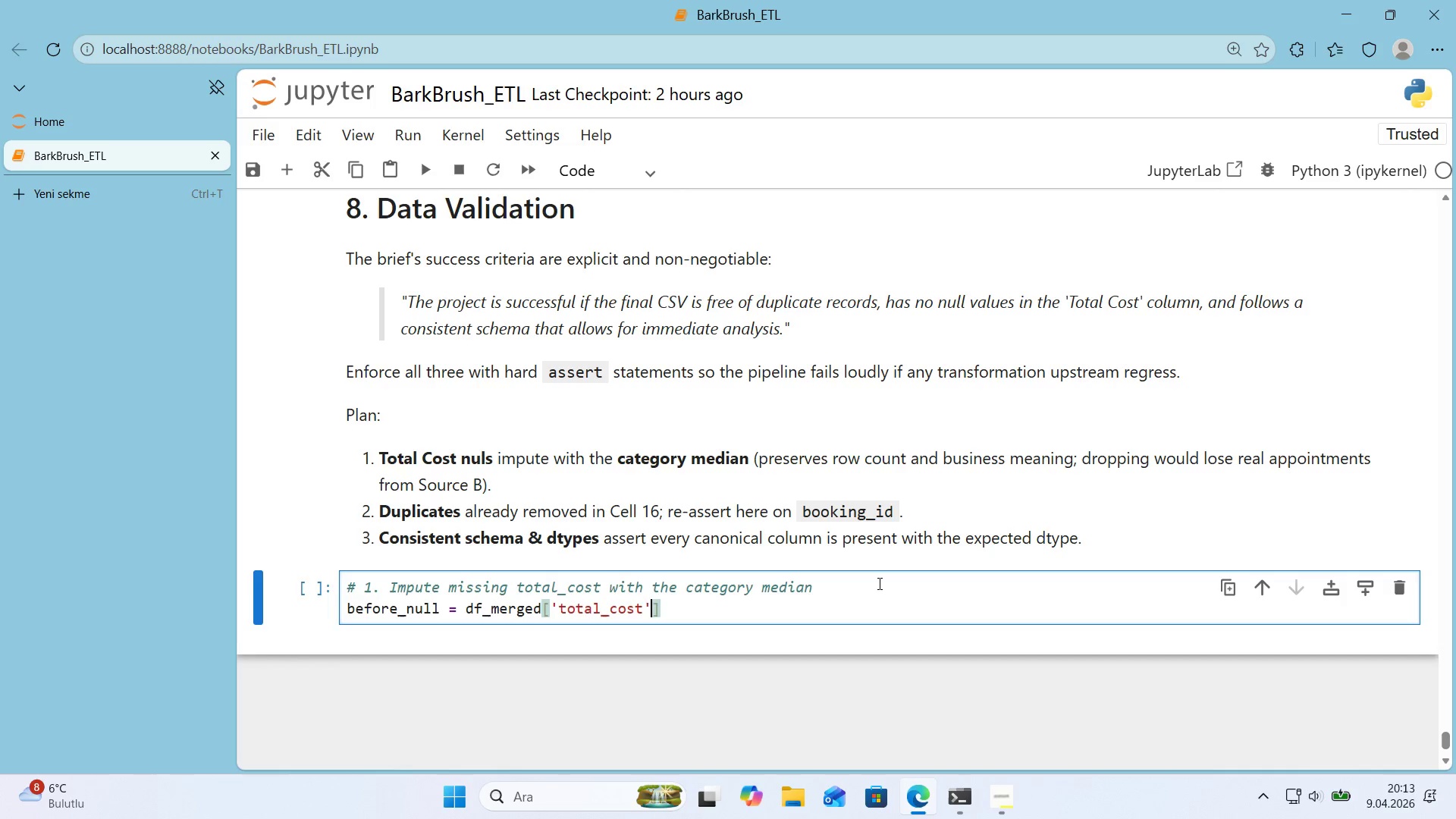 
key(ArrowRight)
 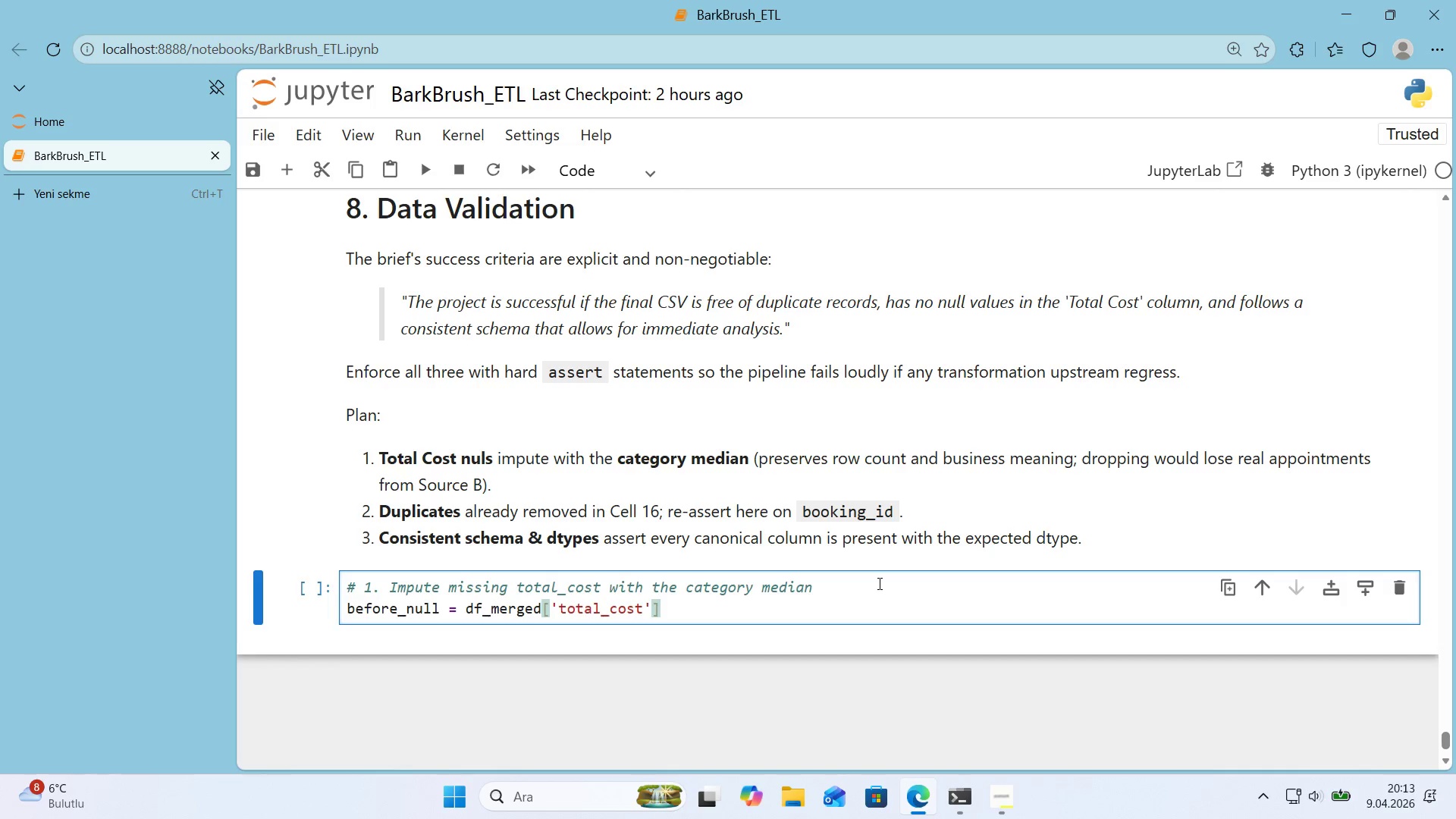 
type(.'snull*(.sum*()
 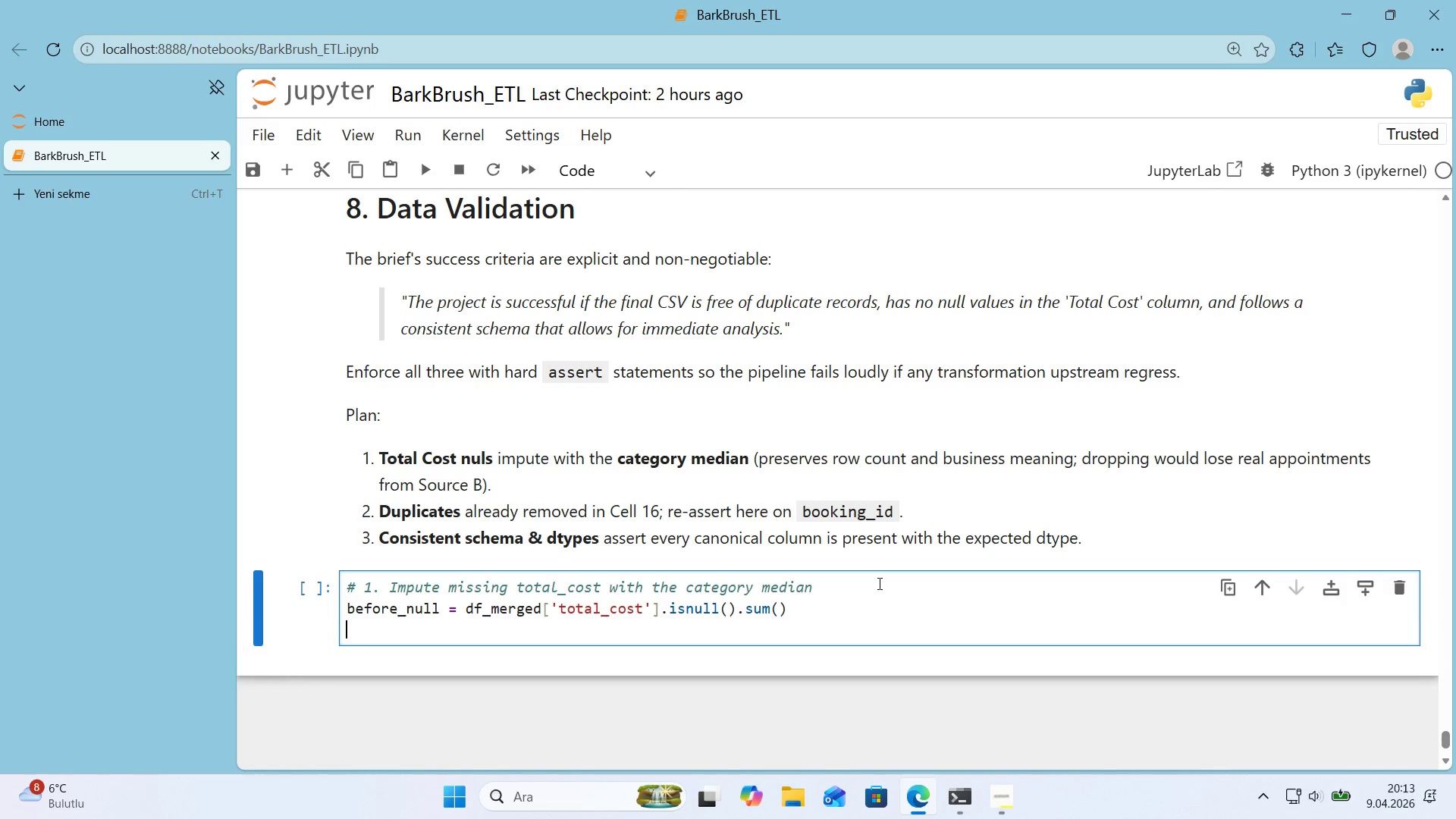 
 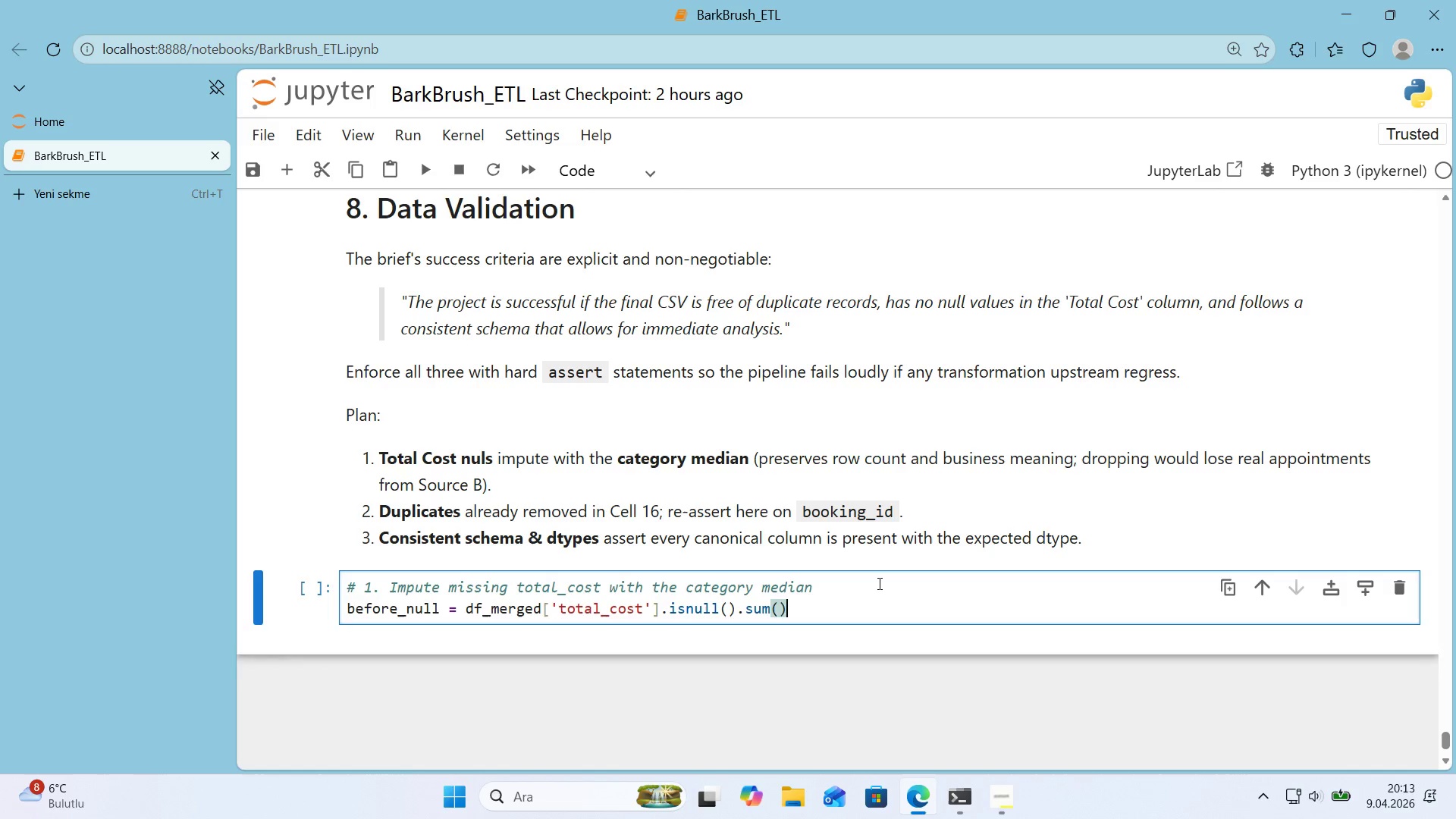 
key(Enter)
 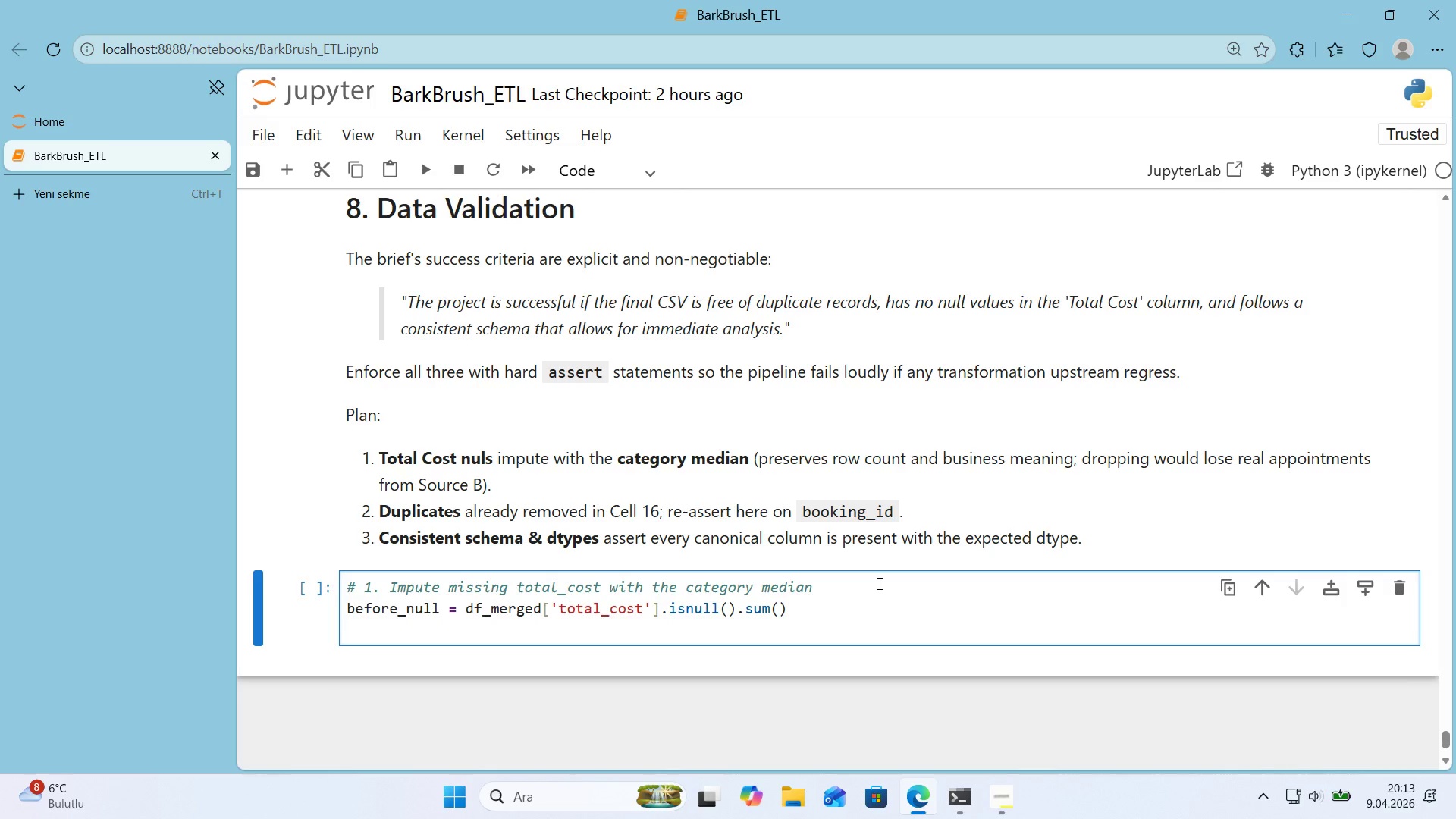 
type('f bor)
key(Backspace)
key(Backspace)
type(efore_null [Break] 0>)
 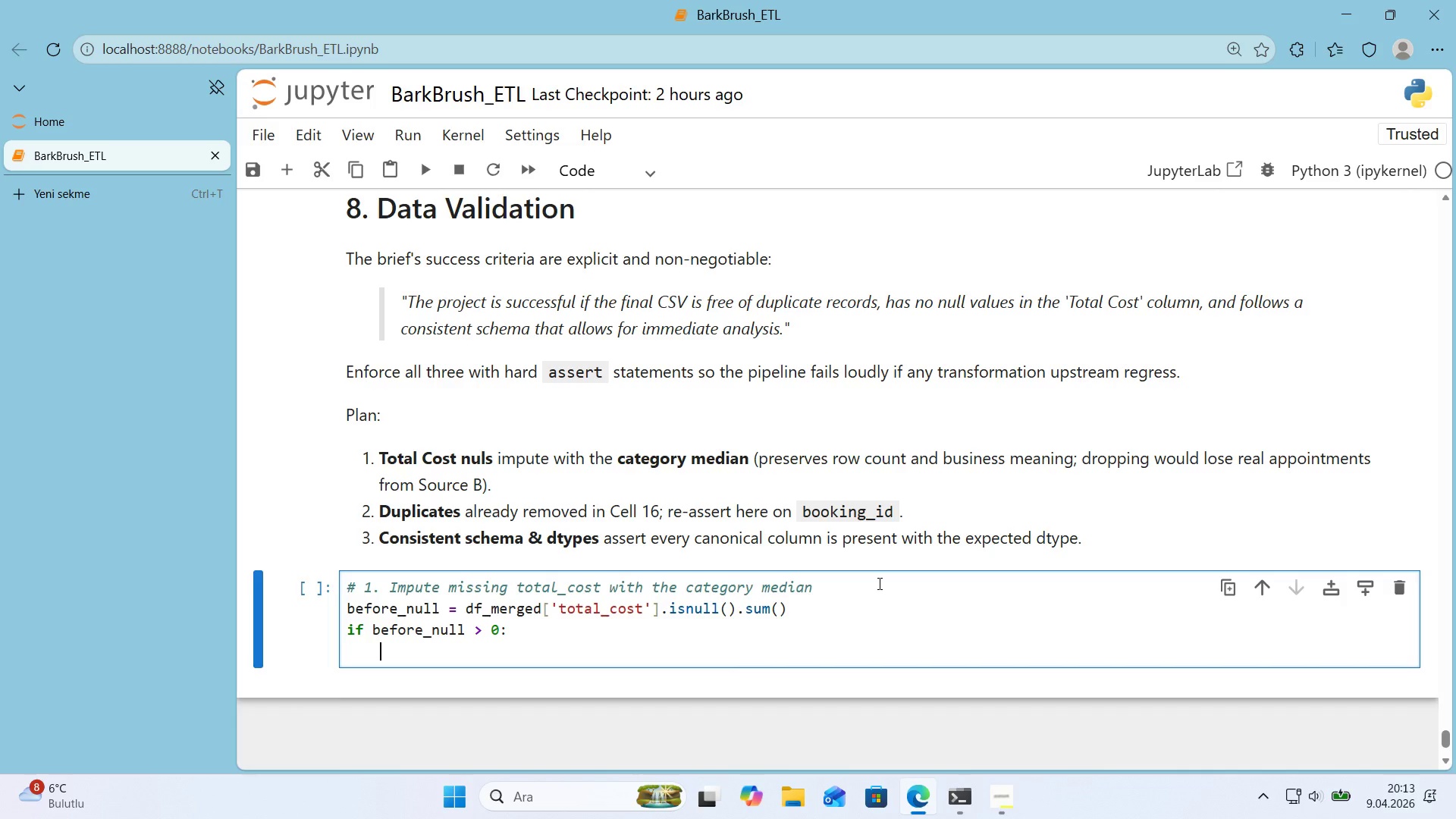 
 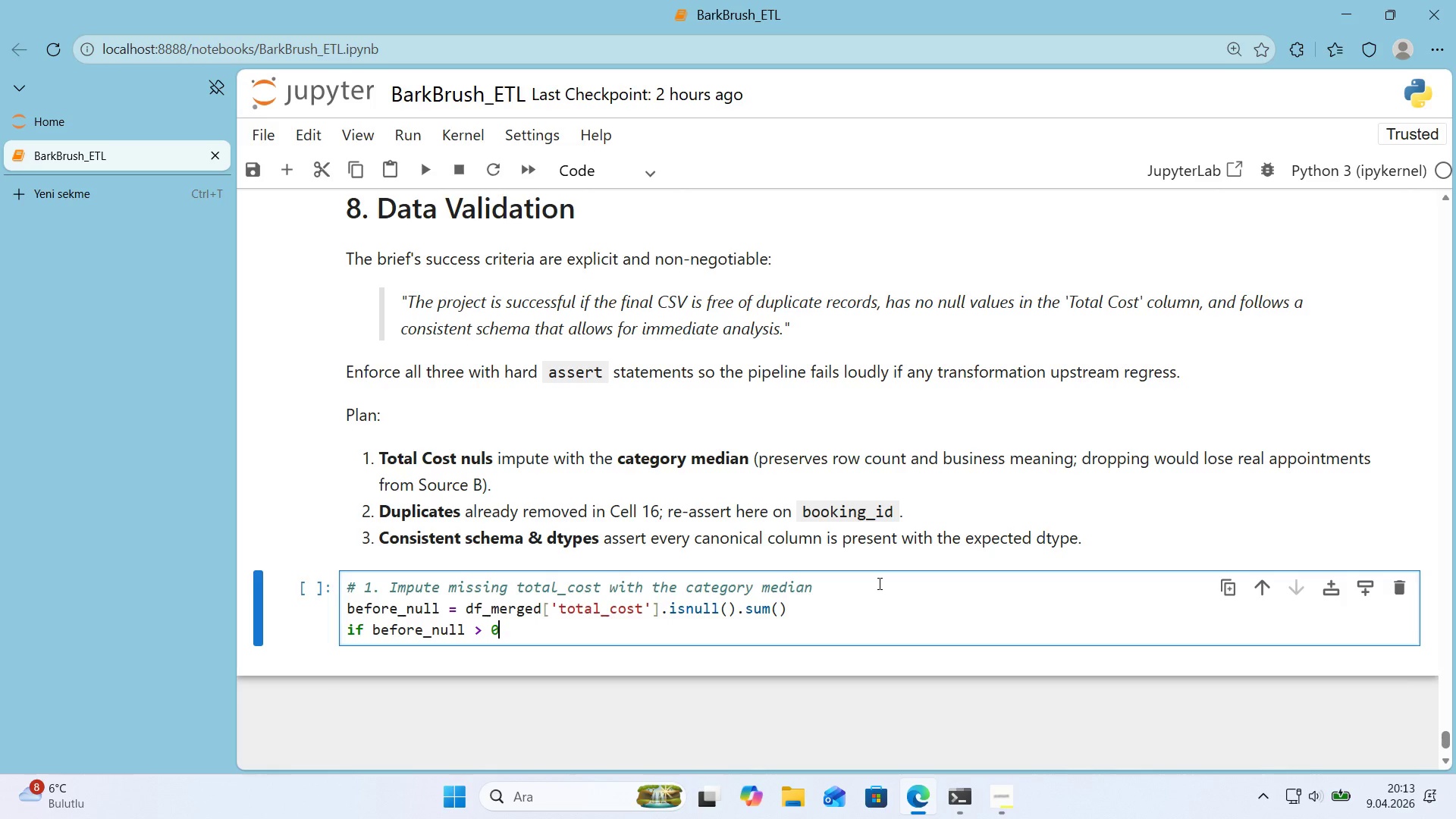 
key(Enter)
 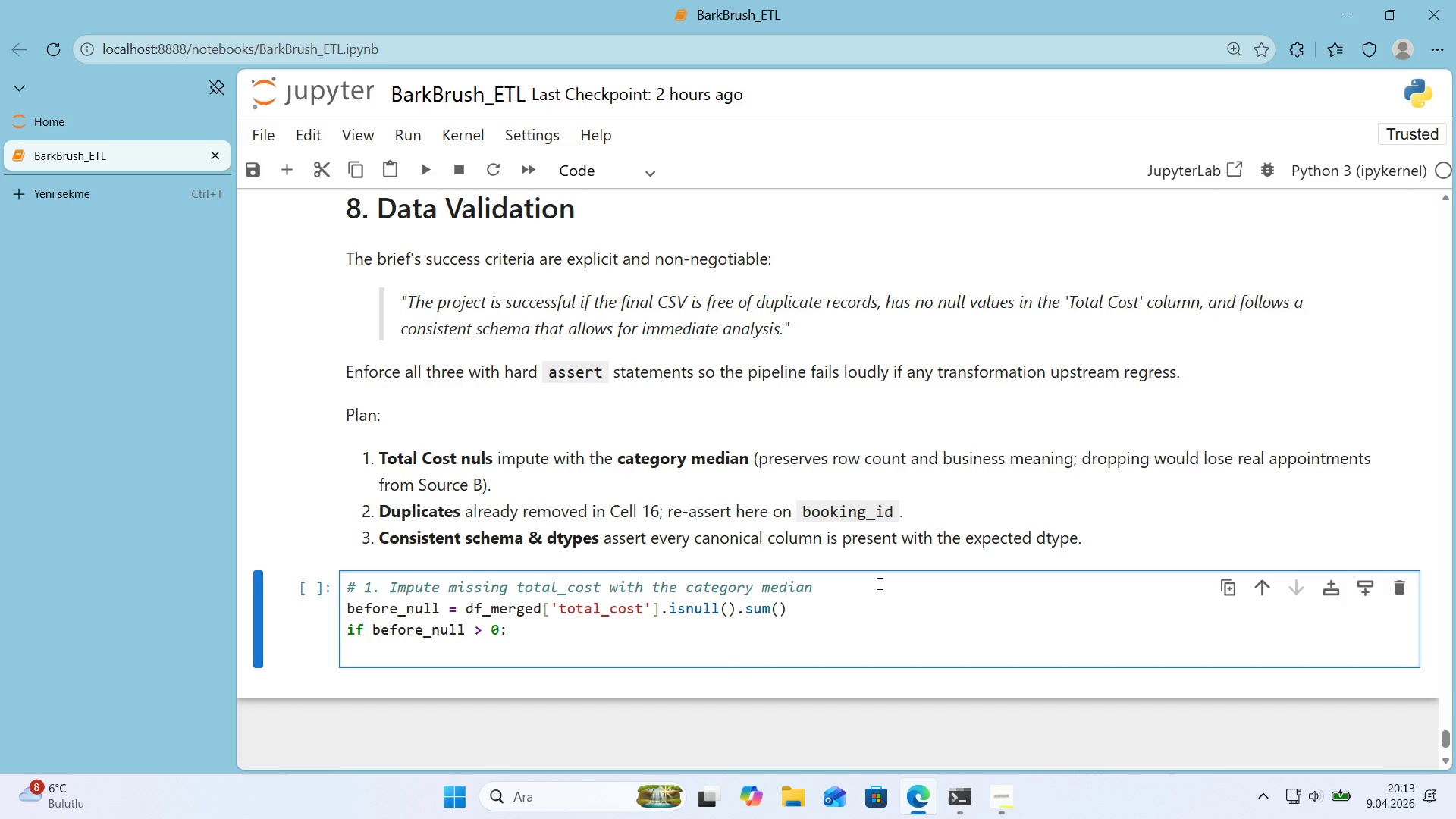 
type(vaa)
key(Backspace)
key(Backspace)
key(Backspace)
type(category_medd'a)
key(Backspace)
key(Backspace)
key(Backspace)
type('ans ) df_merged.groupby*()
 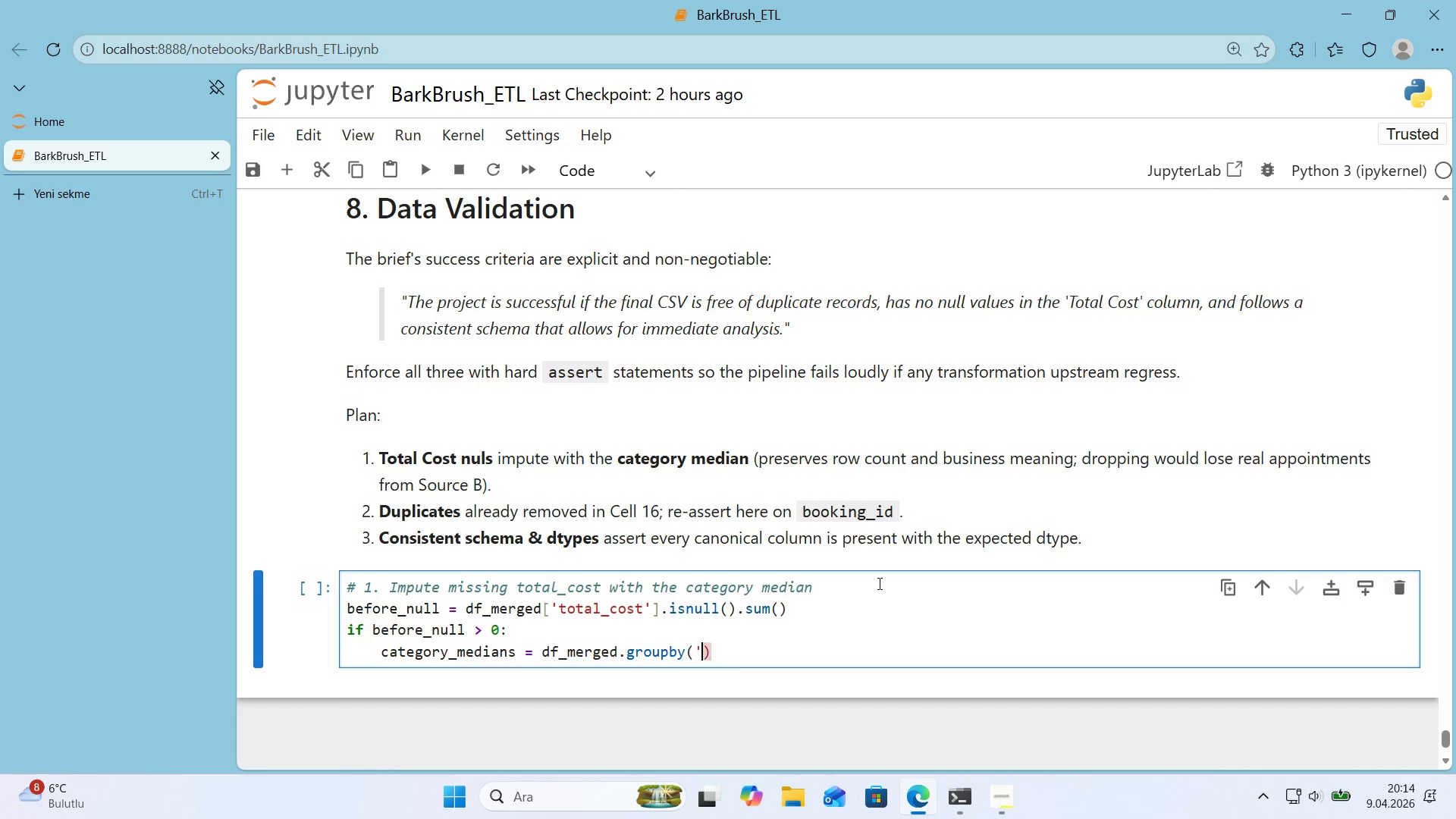 
 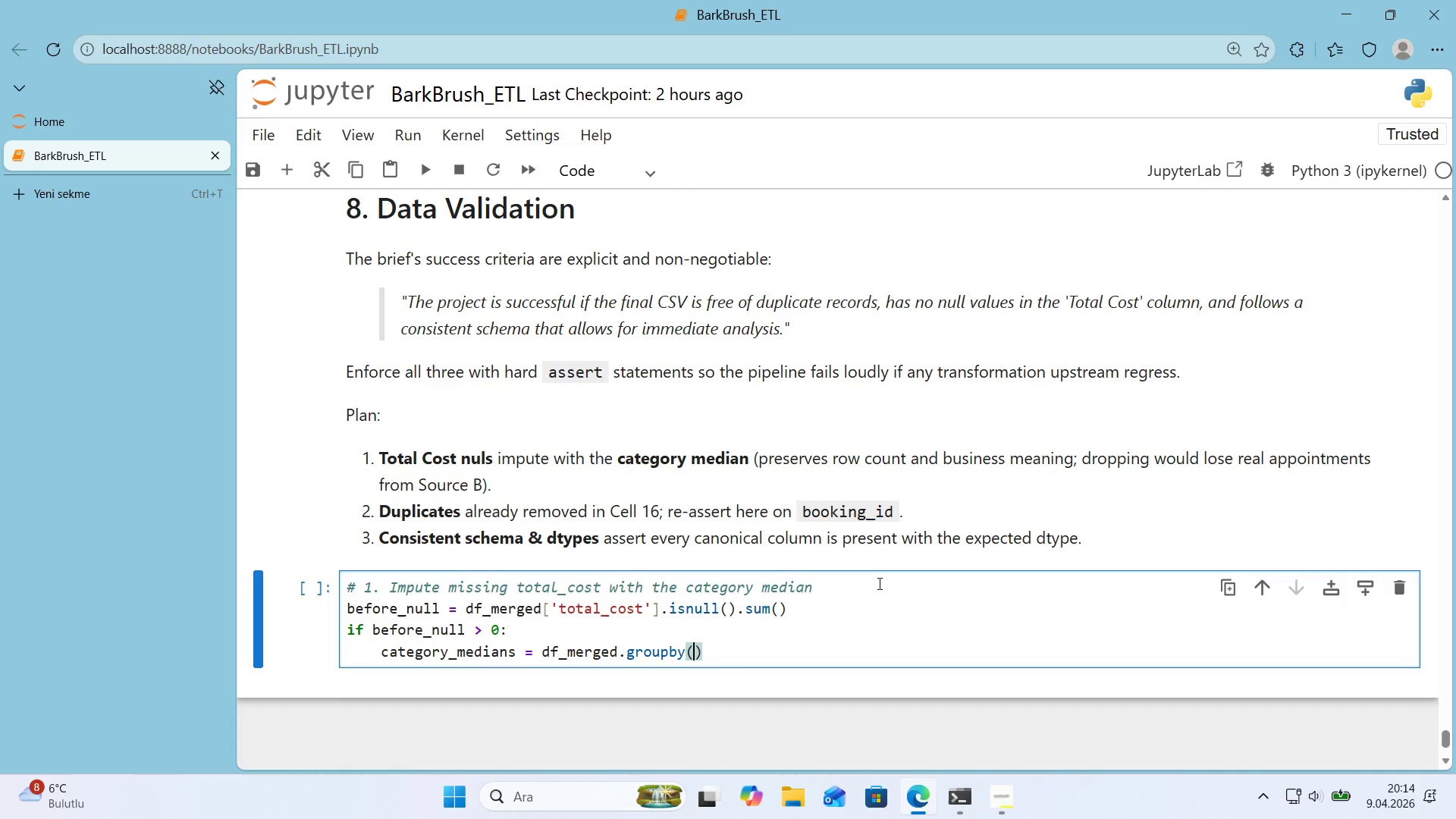 
key(ArrowLeft)
 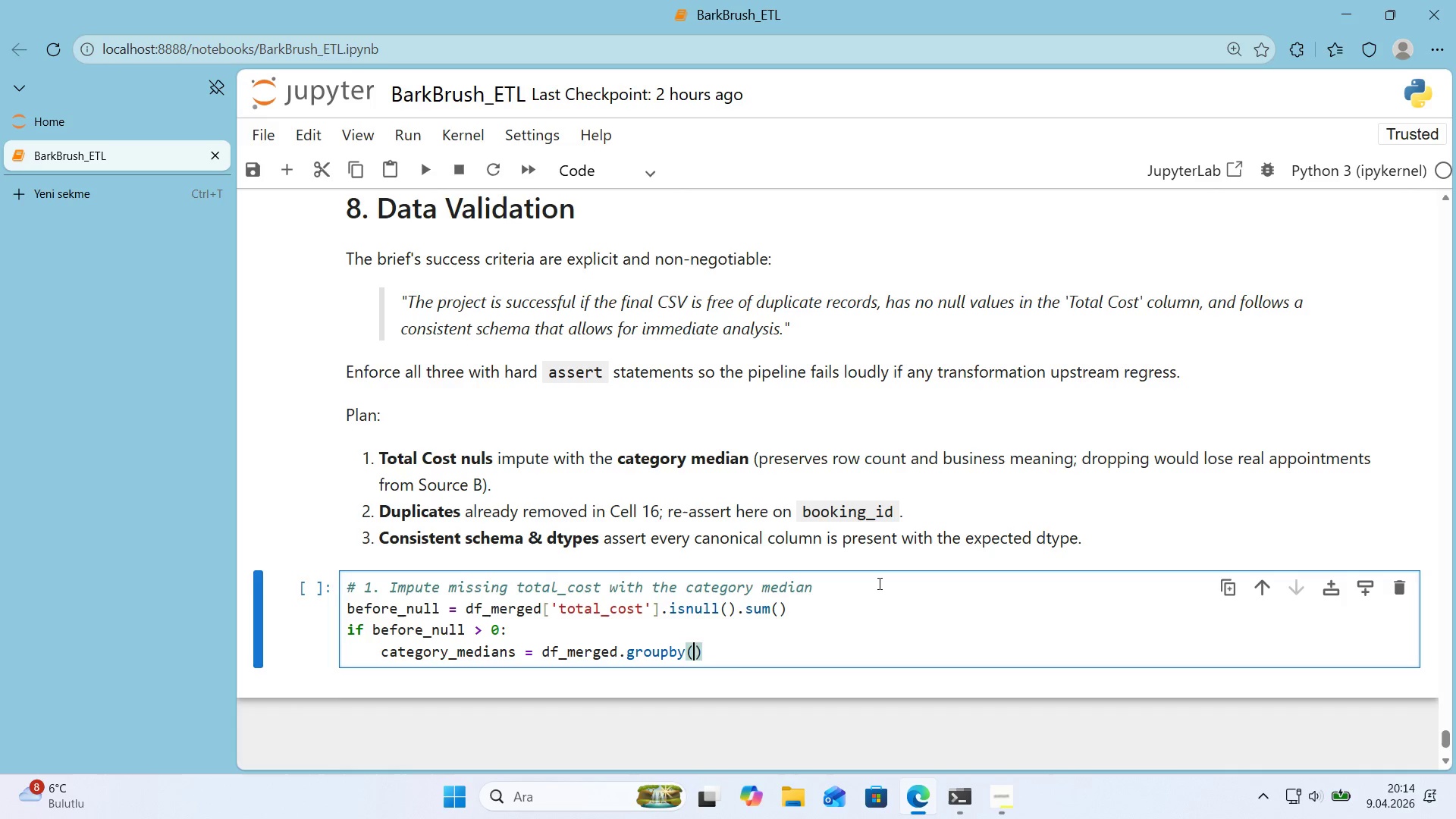 
type(@@)
 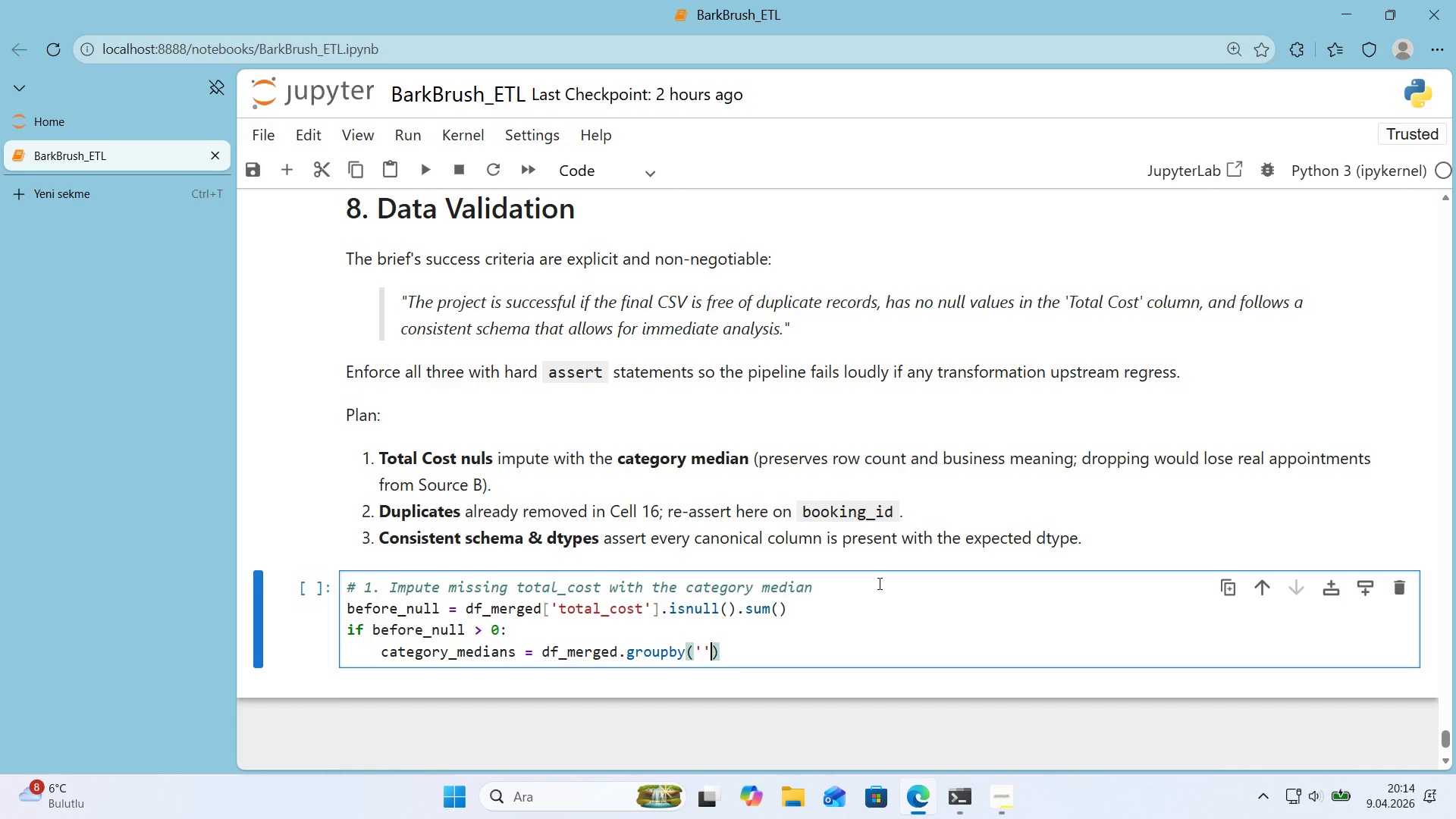 
key(ArrowLeft)
 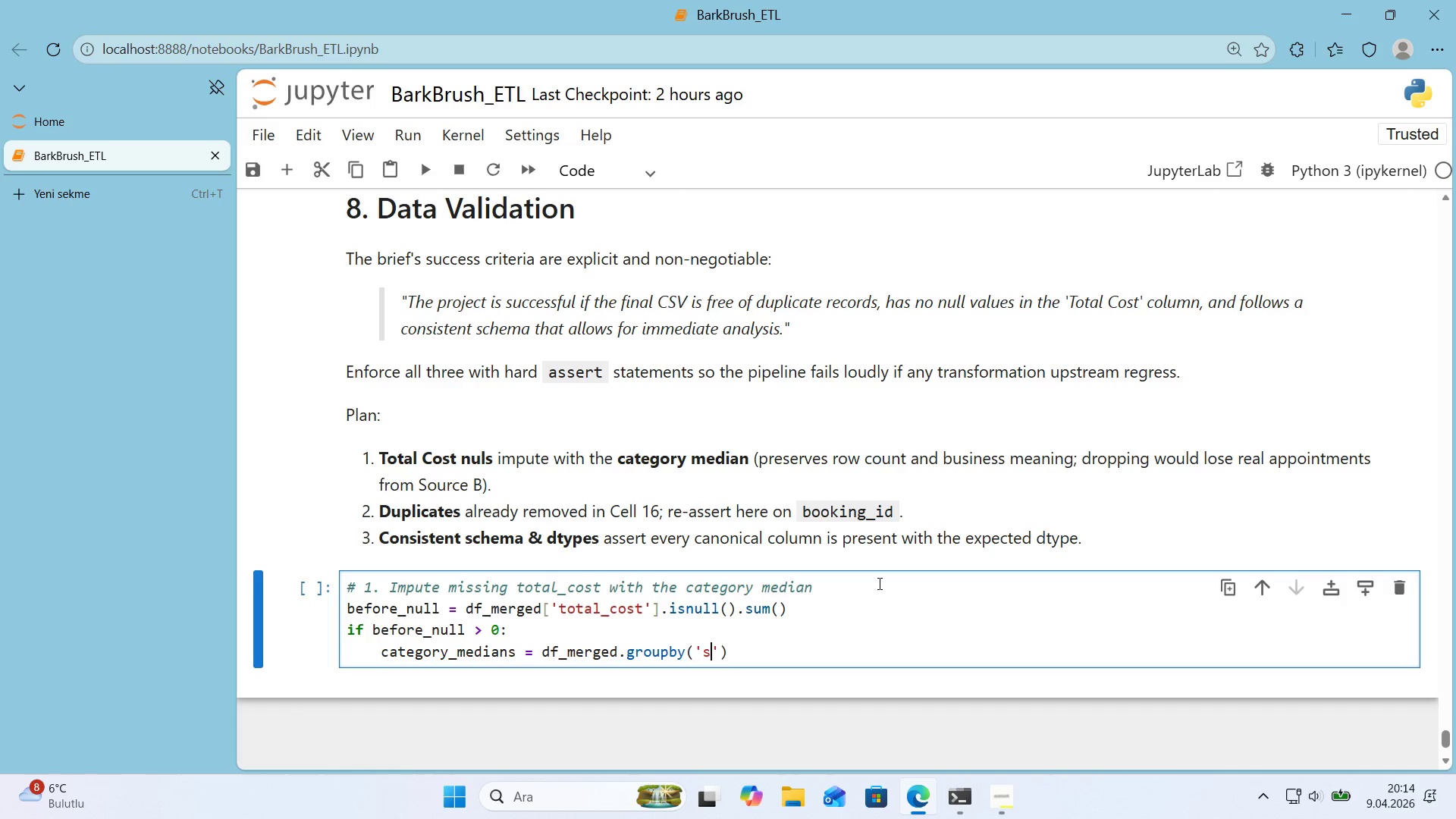 
type(serv'ce_category)
 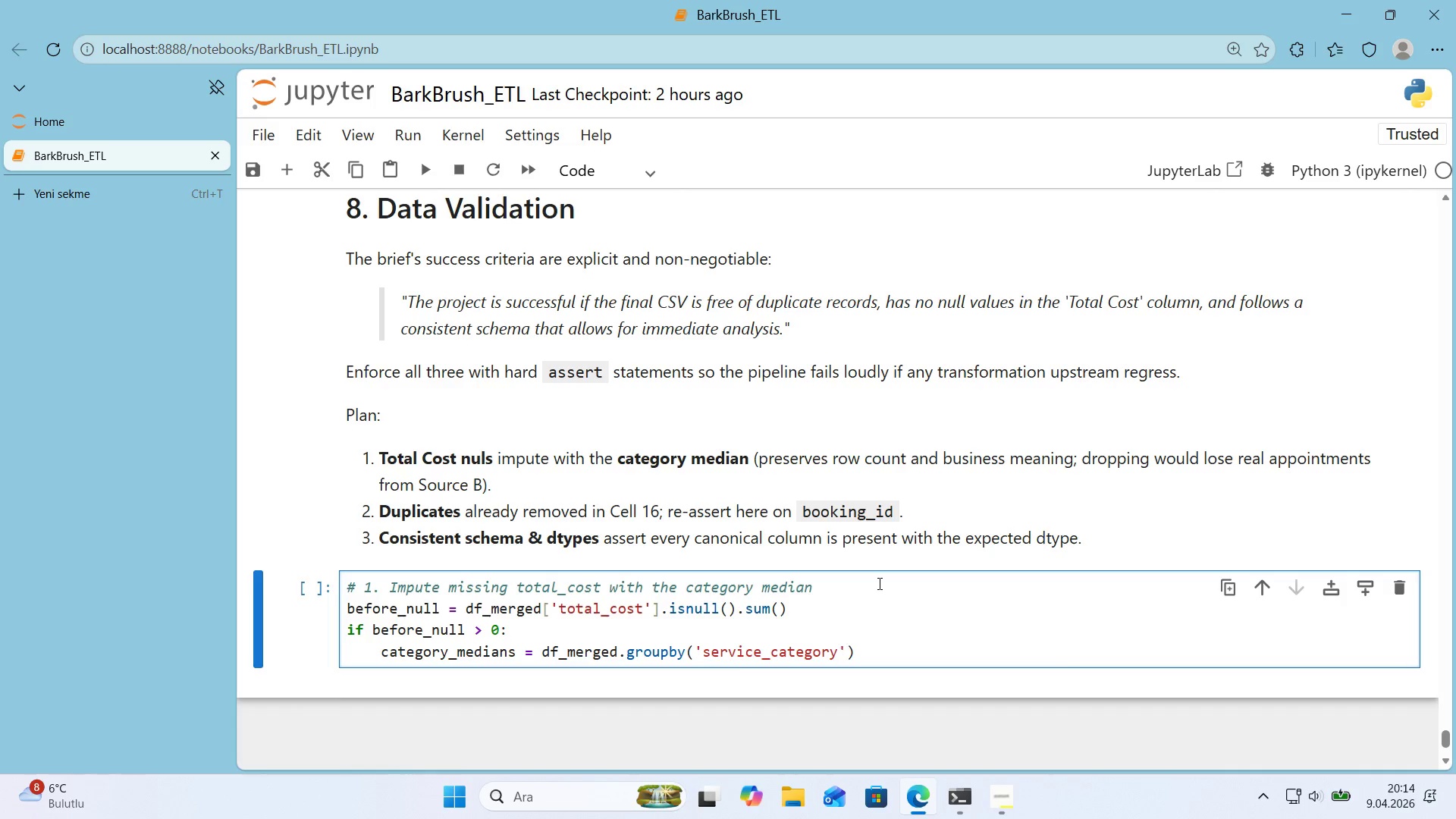 
key(ArrowRight)
 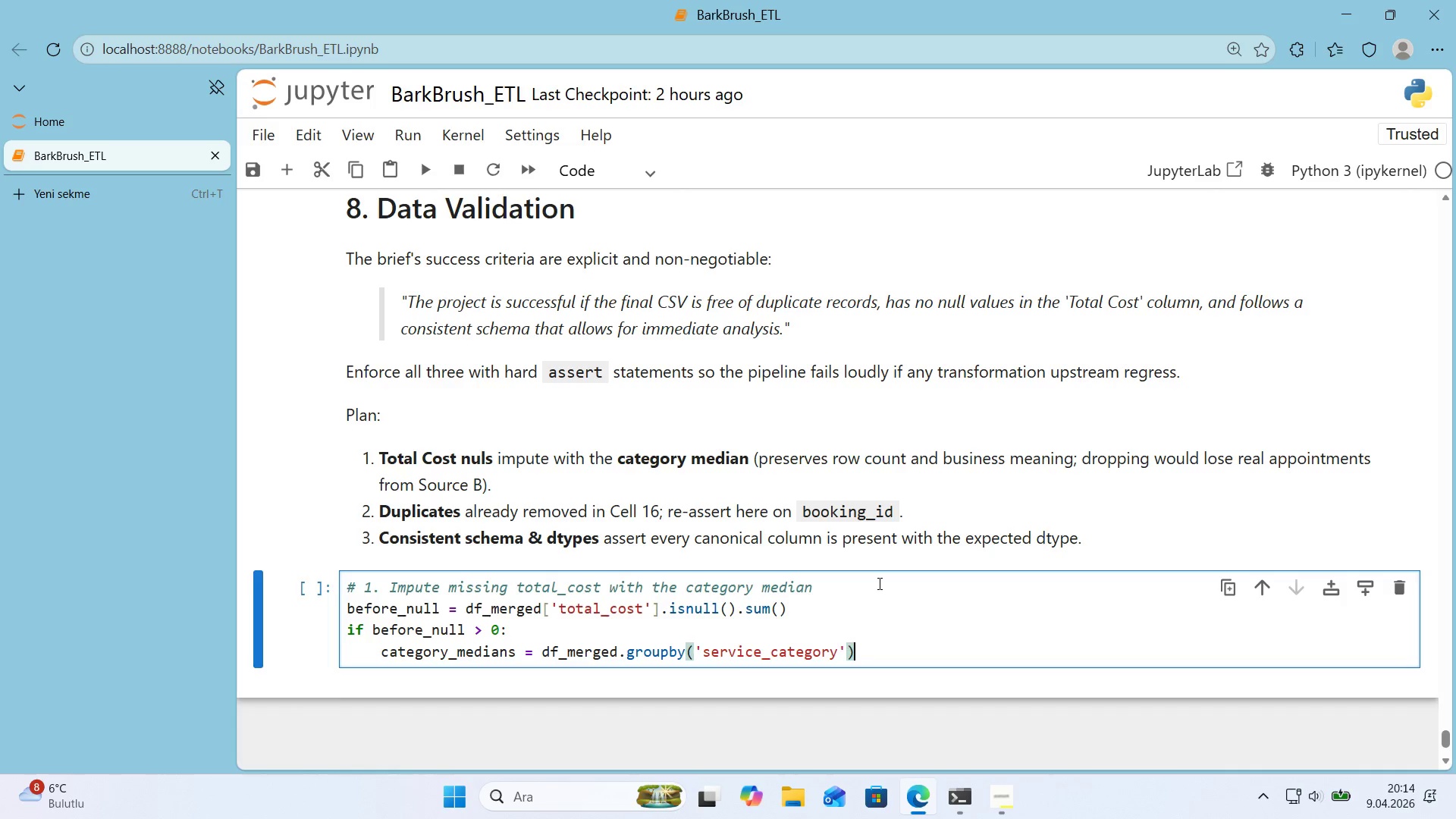 
key(ArrowRight)
 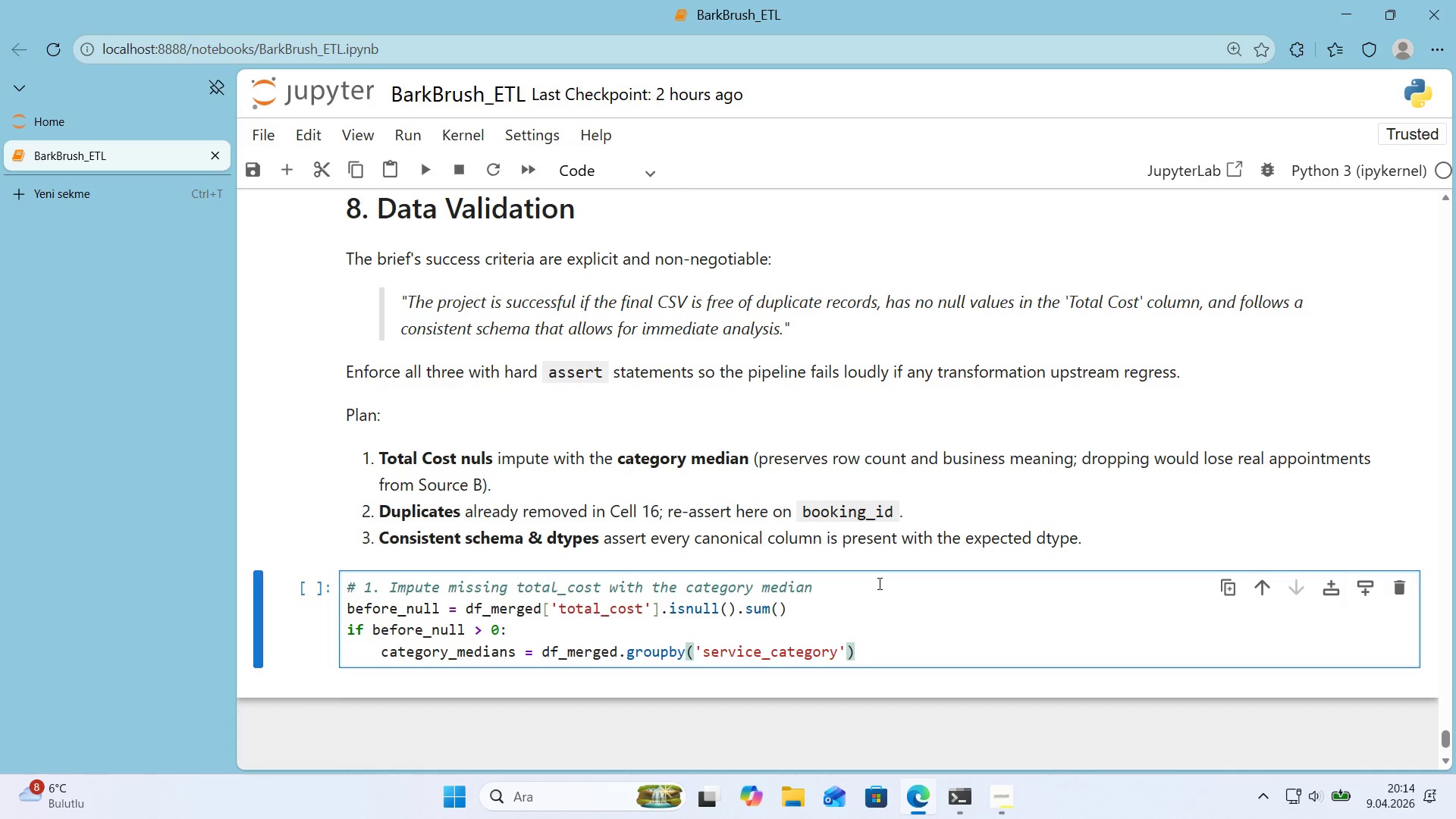 
key(Alt+Control+8)
 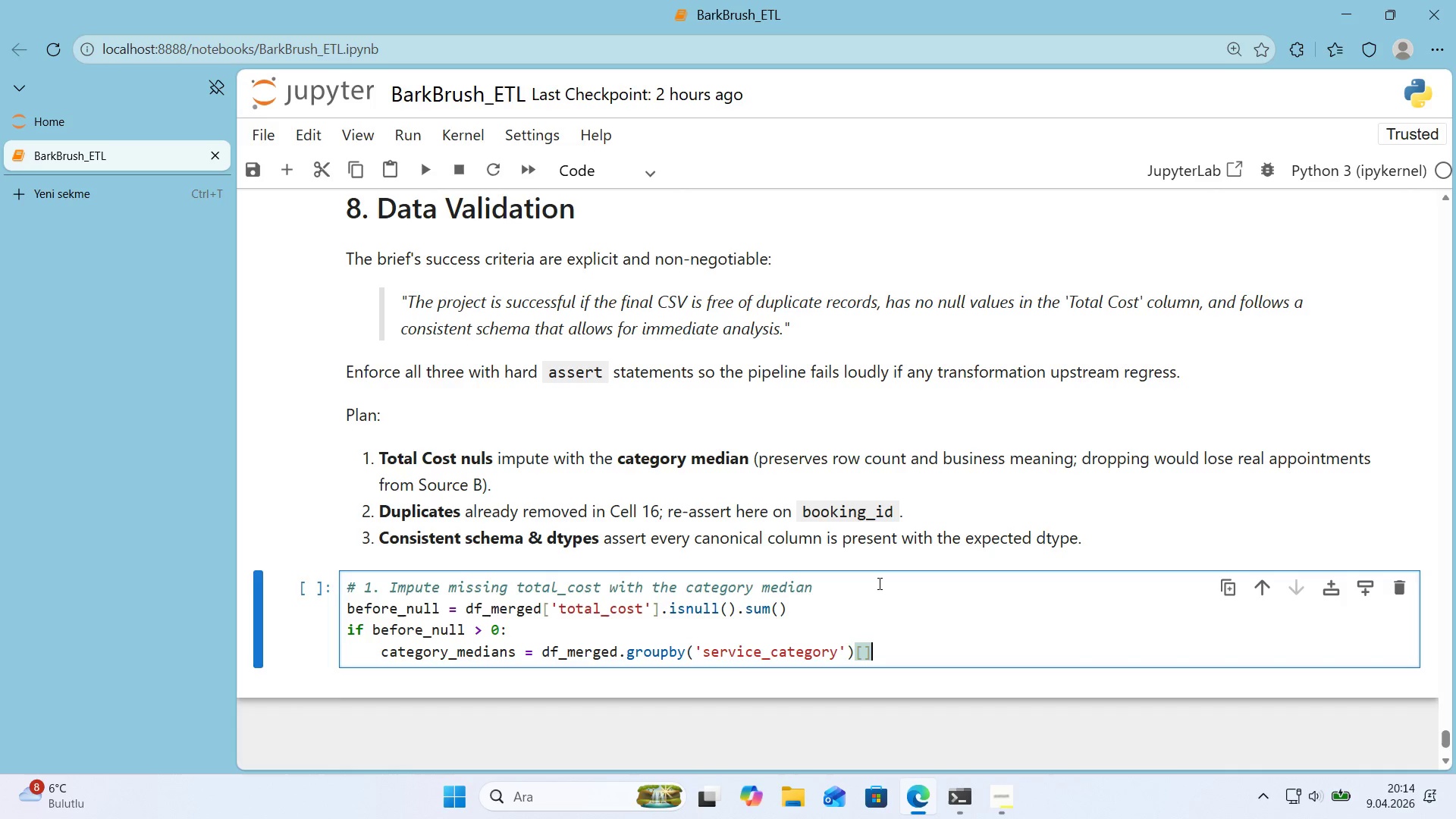 
key(Alt+Control+9)
 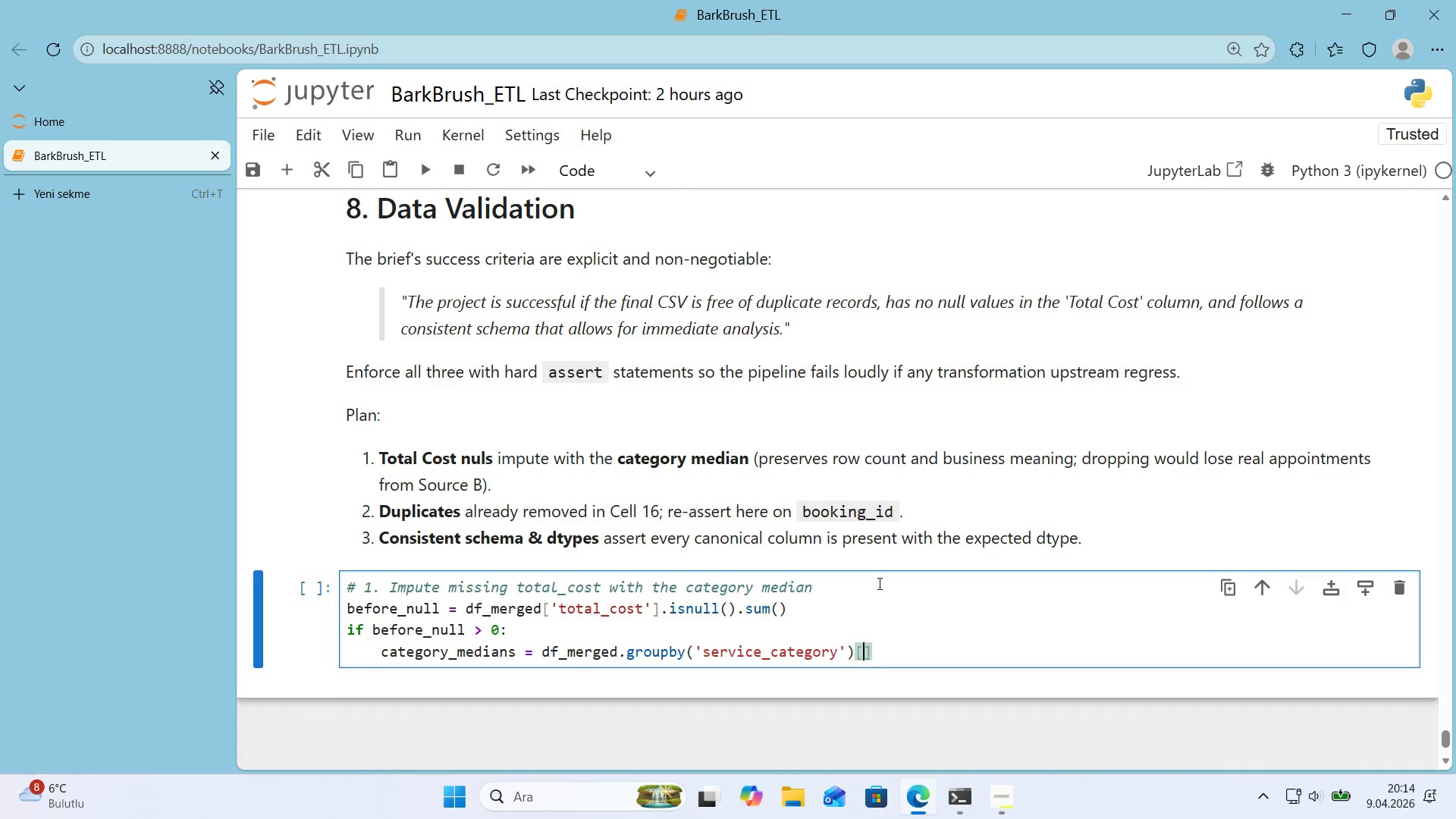 
key(ArrowLeft)
 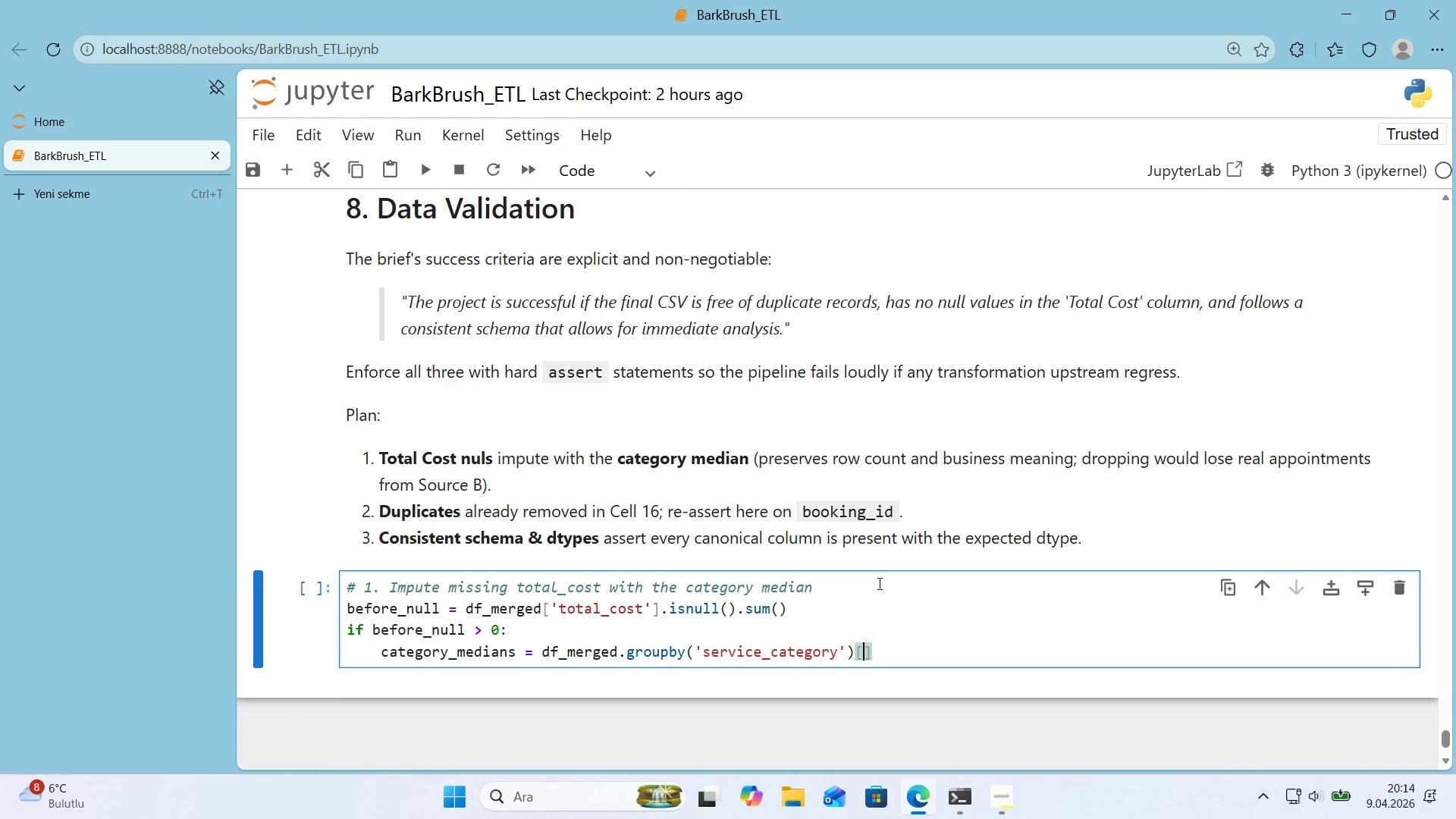 
type(@@)
 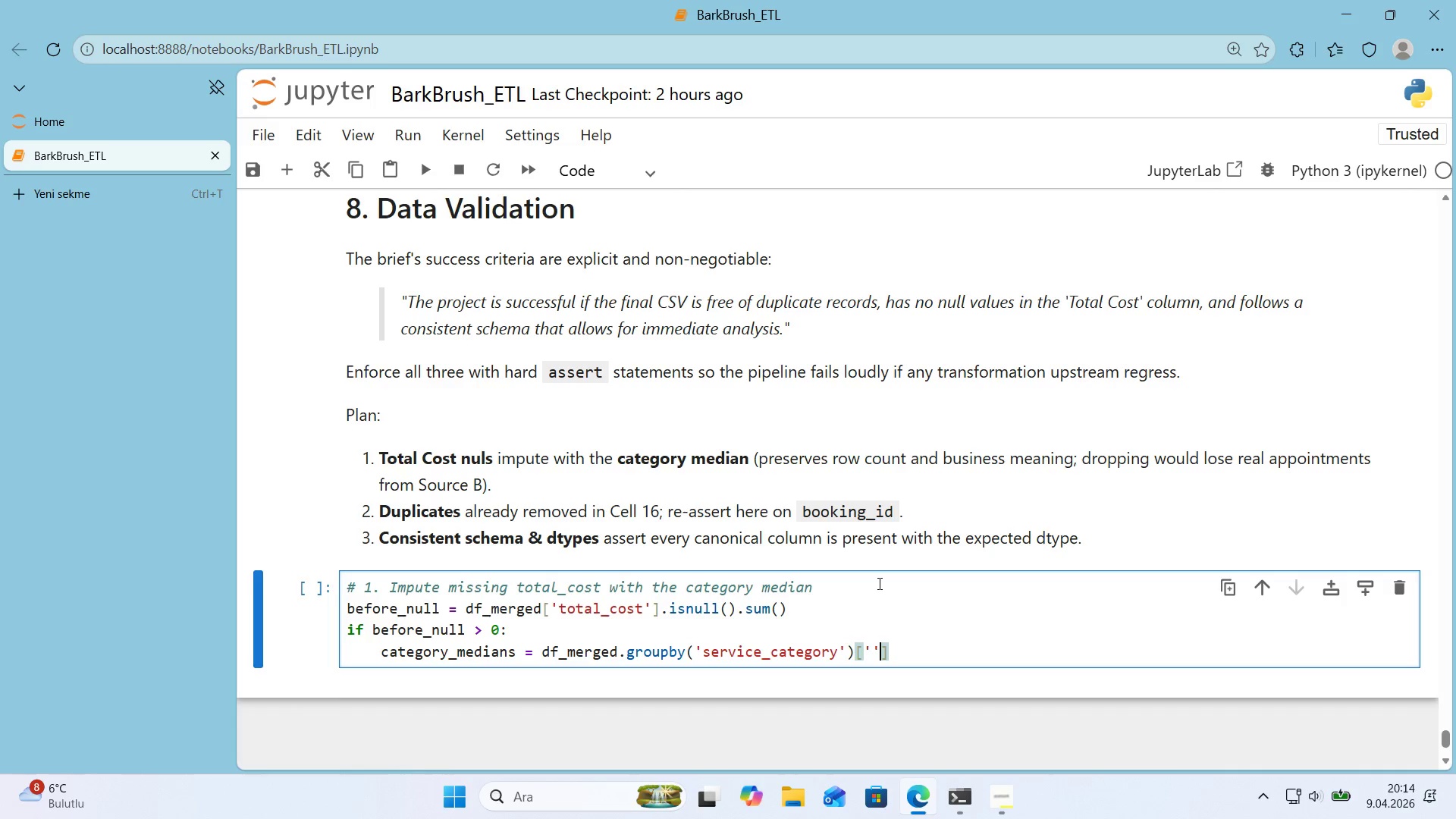 
key(ArrowLeft)
 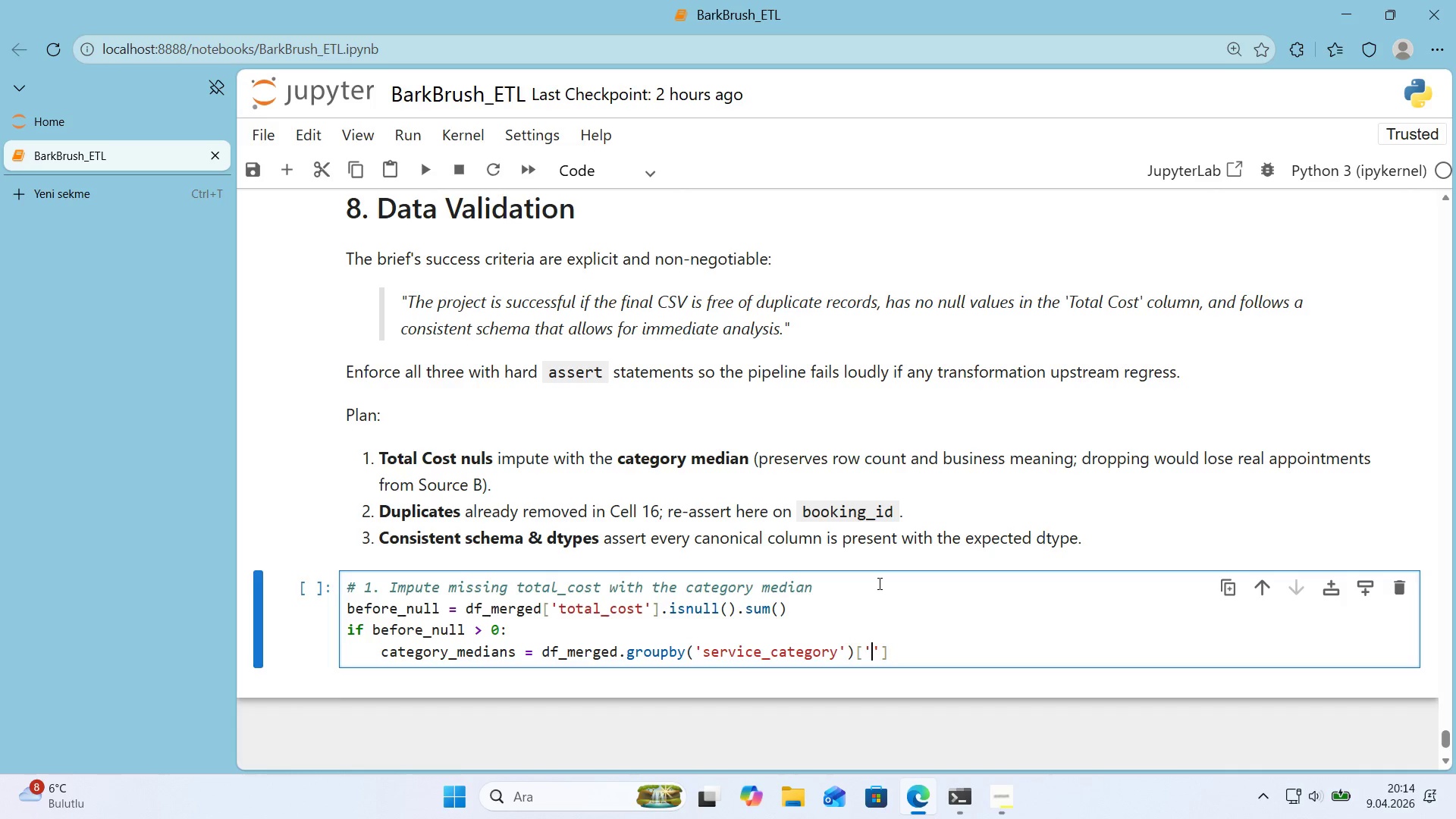 
type(total_cost)
 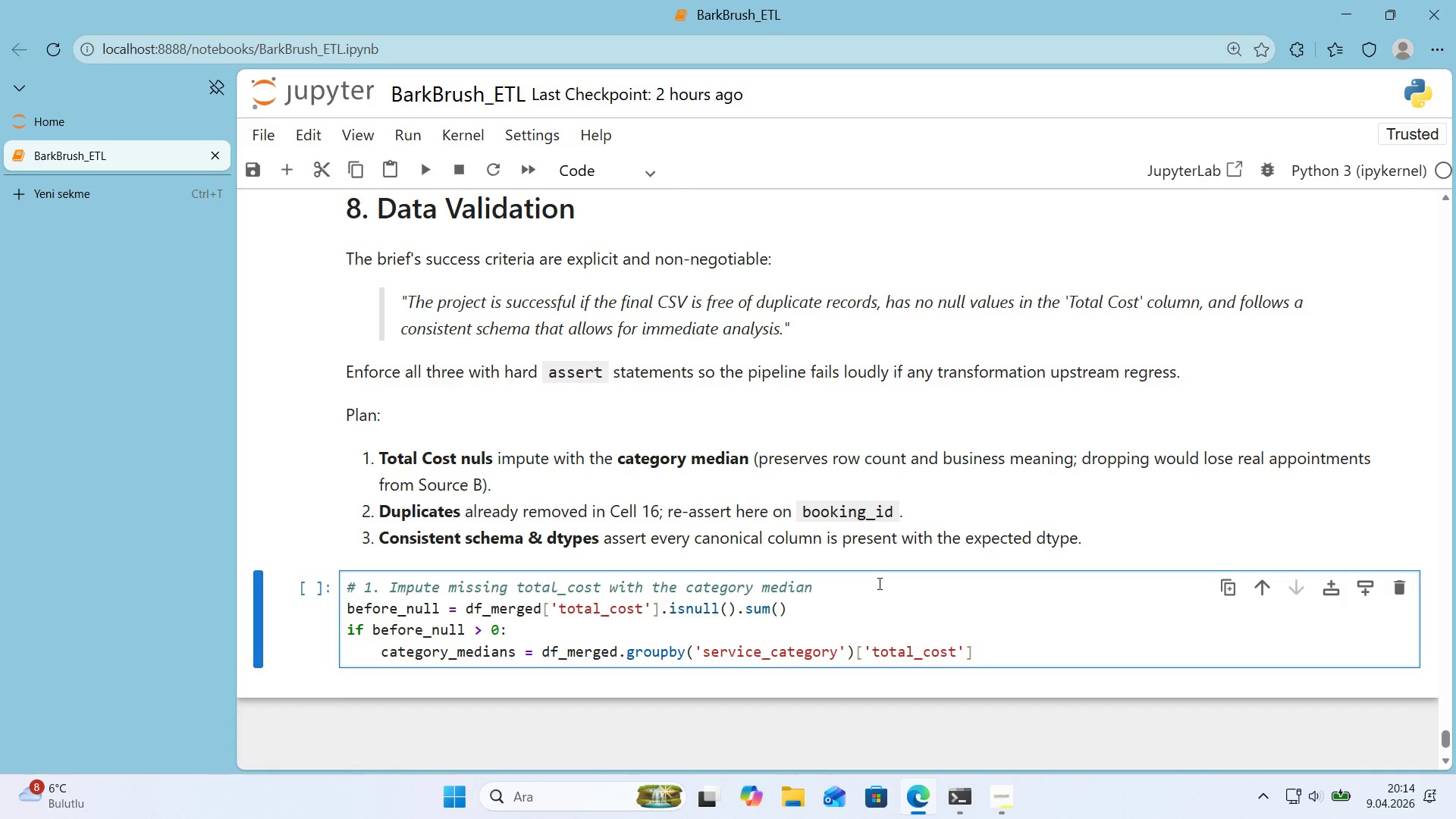 
key(ArrowRight)
 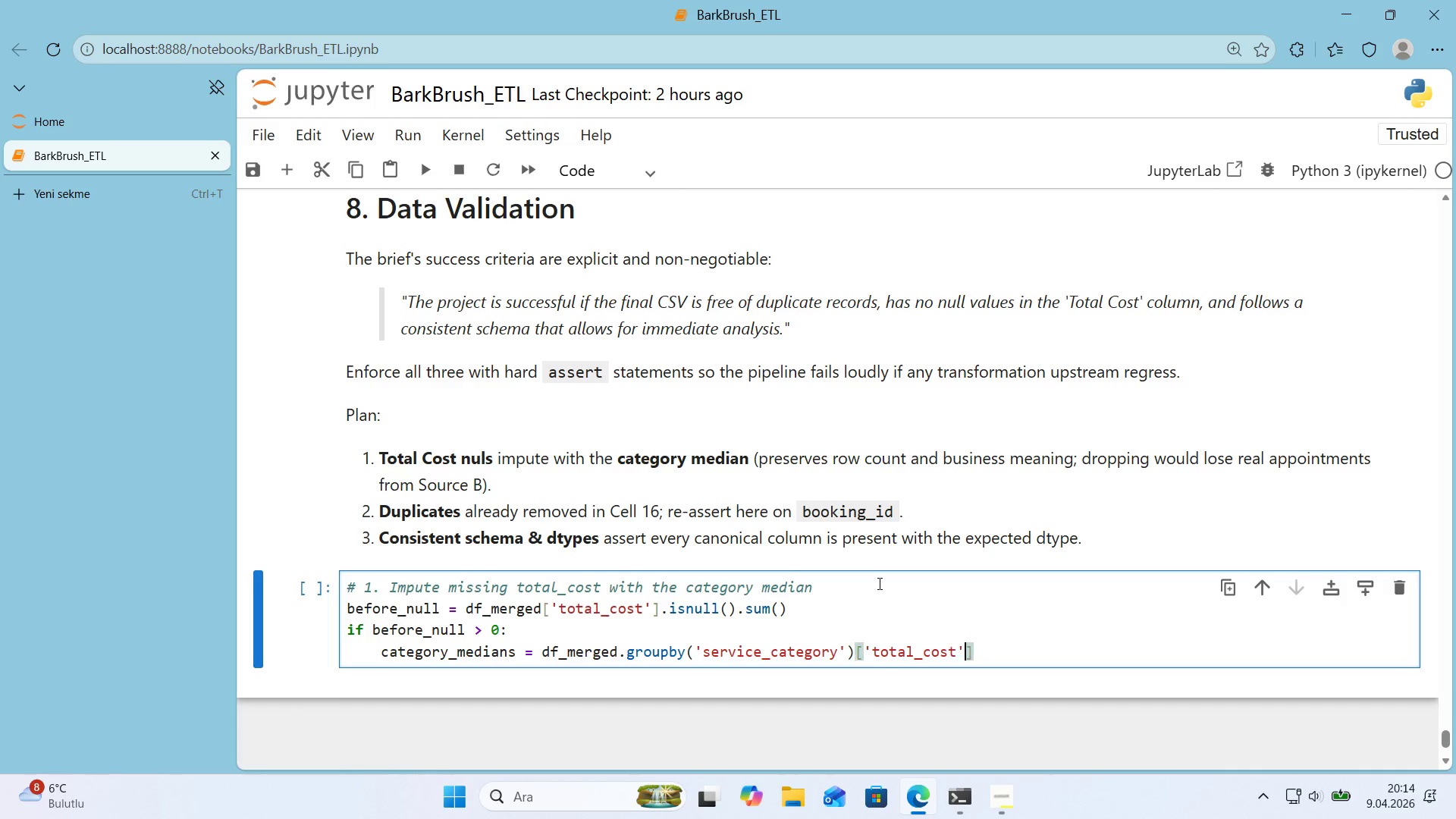 
key(ArrowRight)
 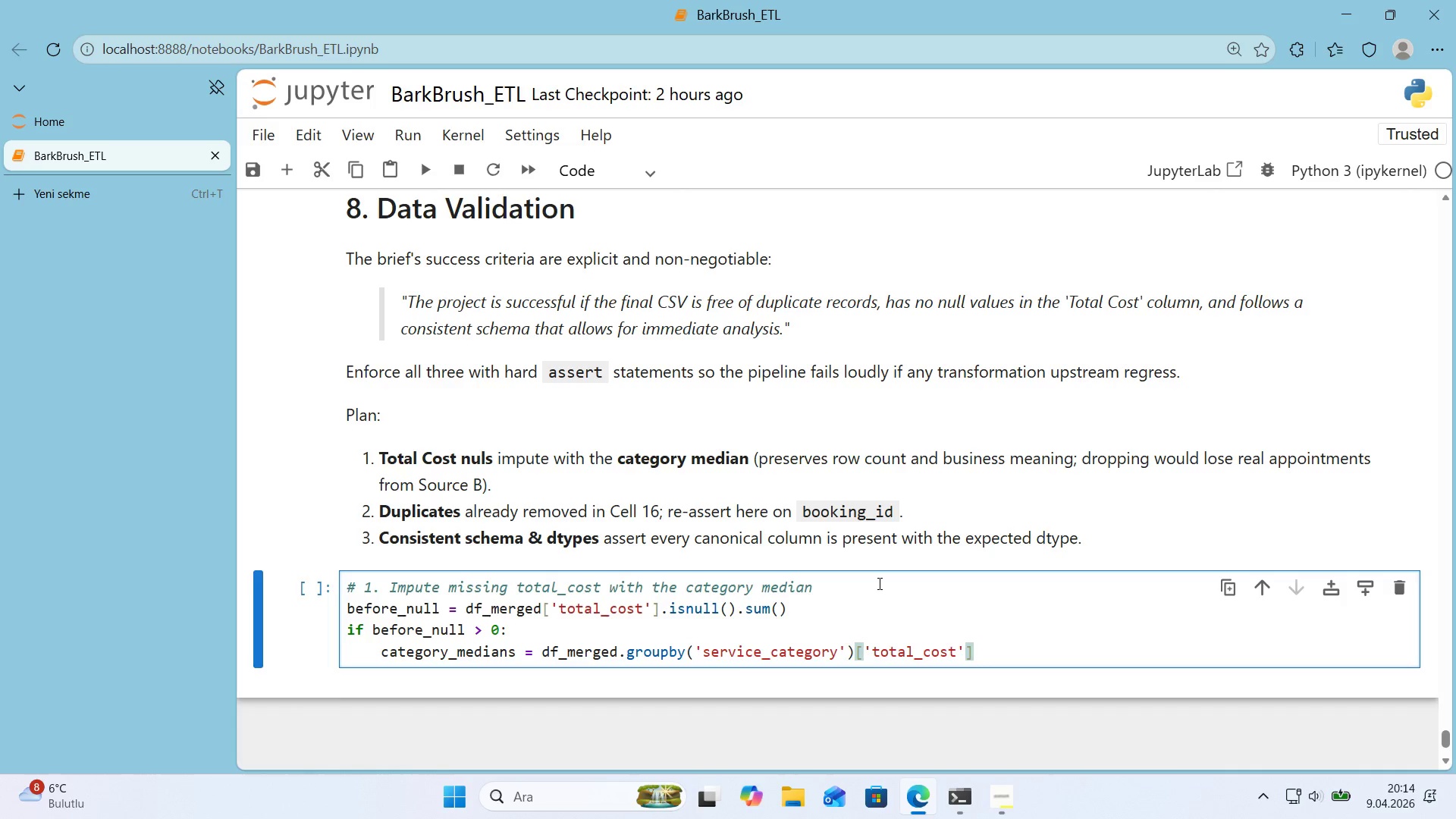 
type(.transform*()
 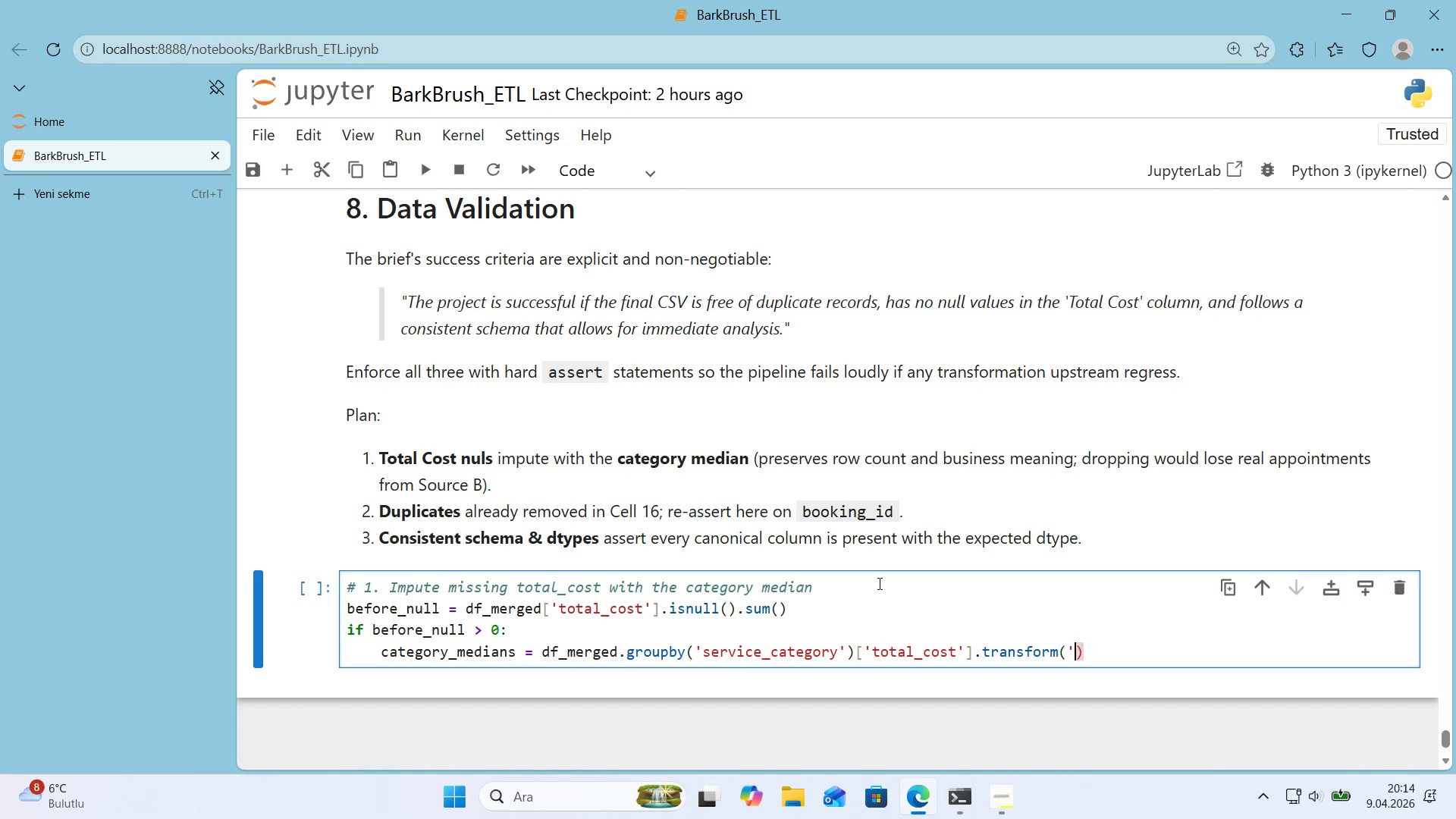 
 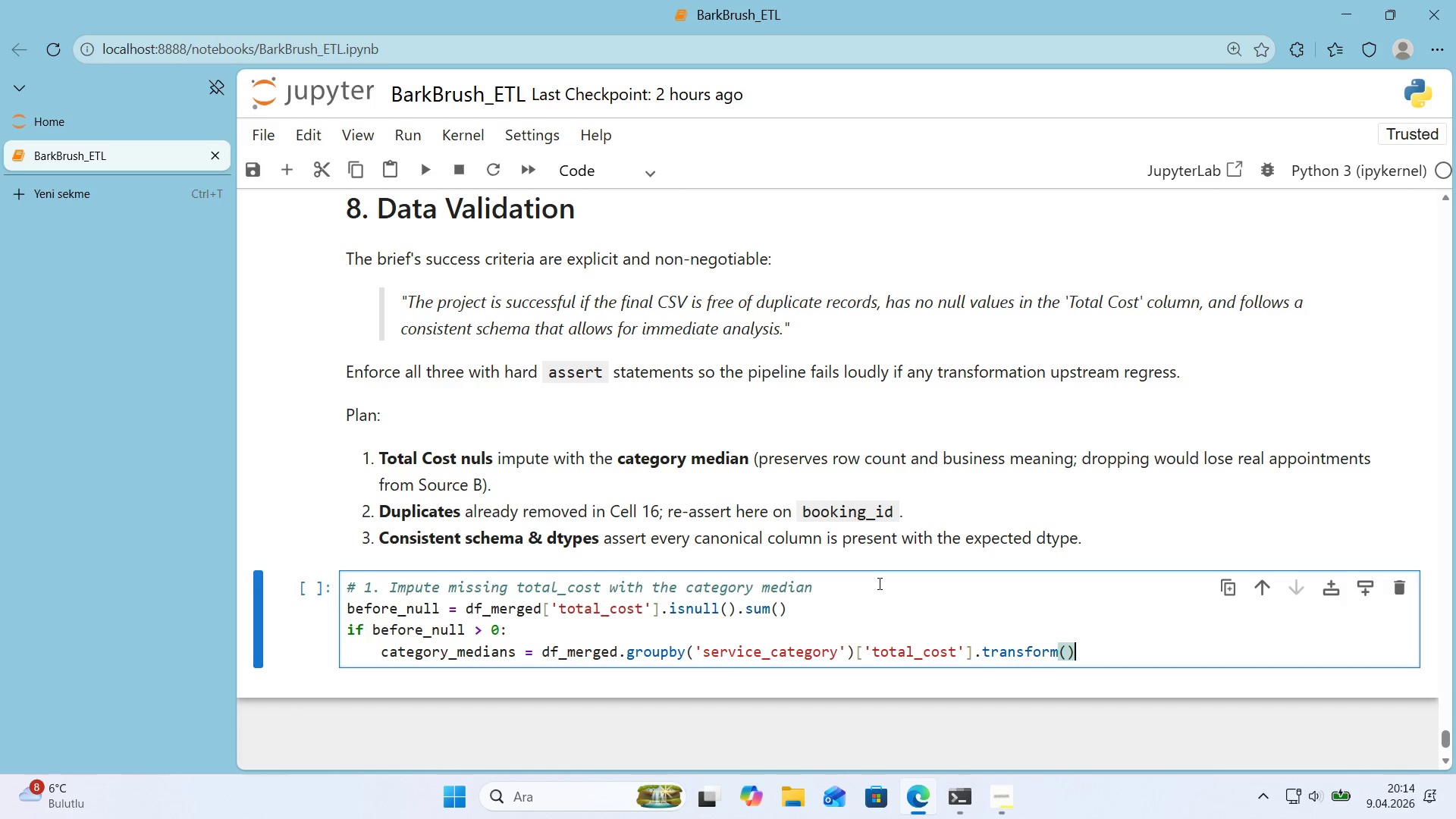 
key(ArrowLeft)
 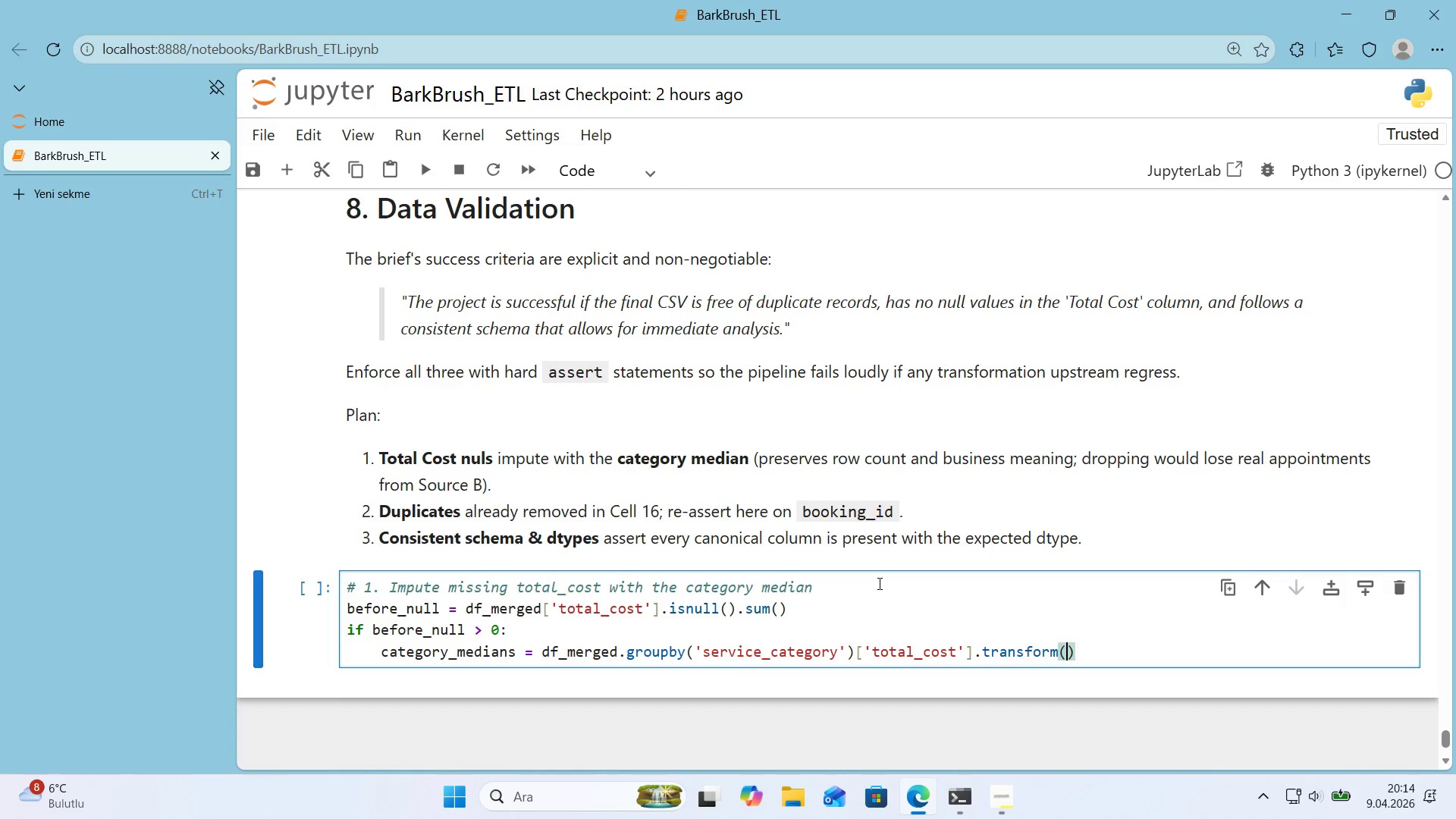 
type(@@)
 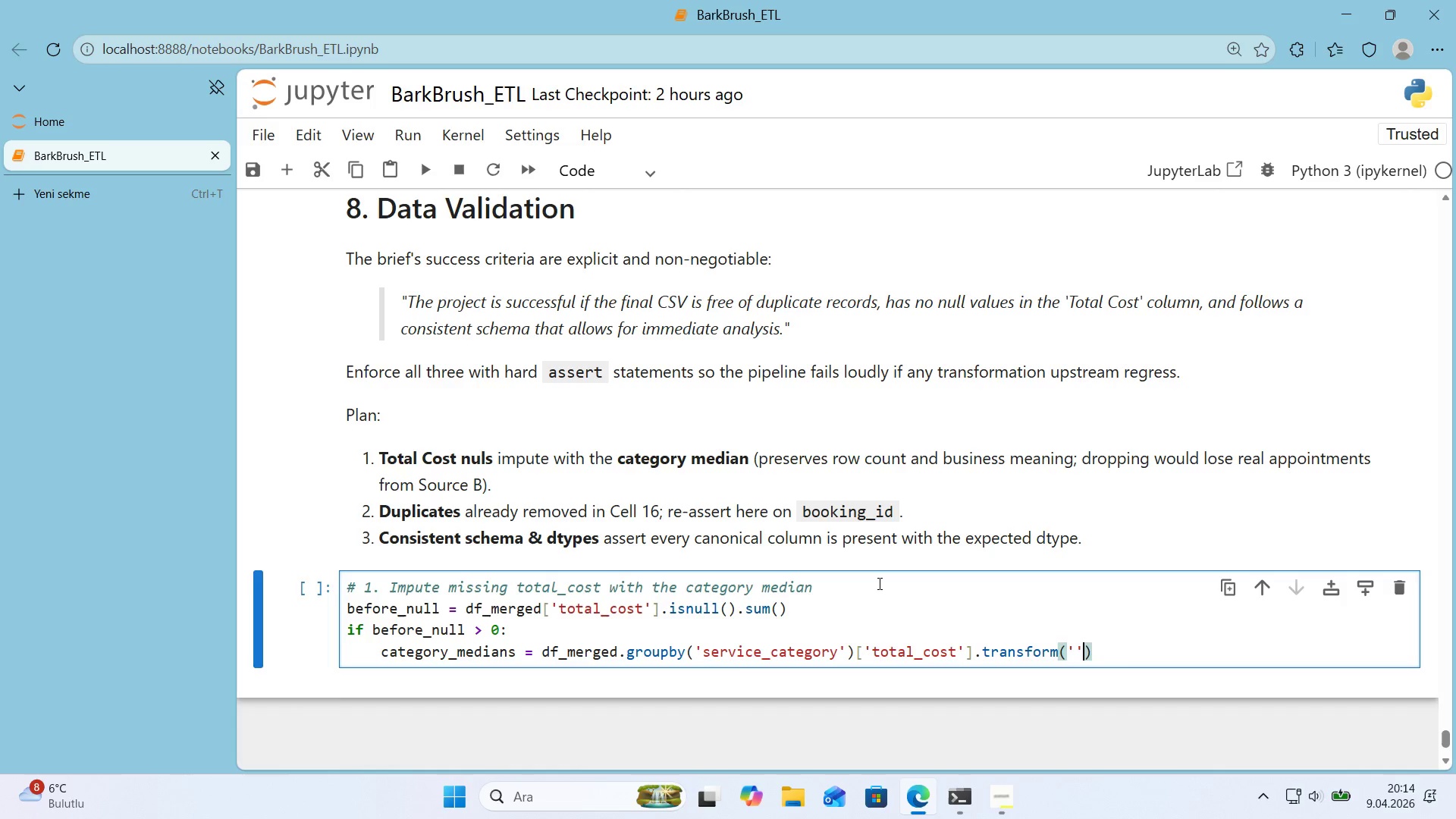 
key(ArrowLeft)
 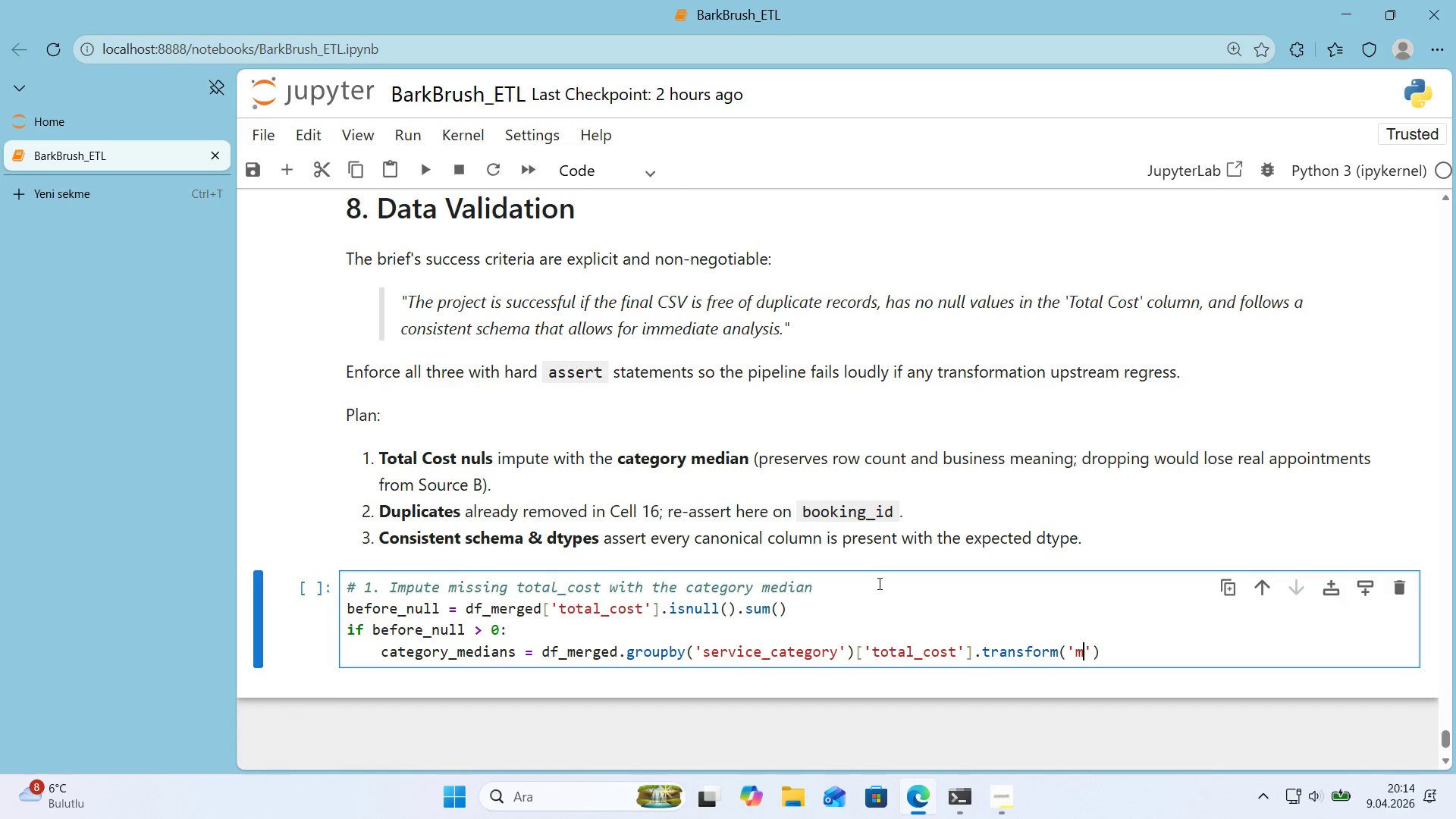 
type(med'an)
 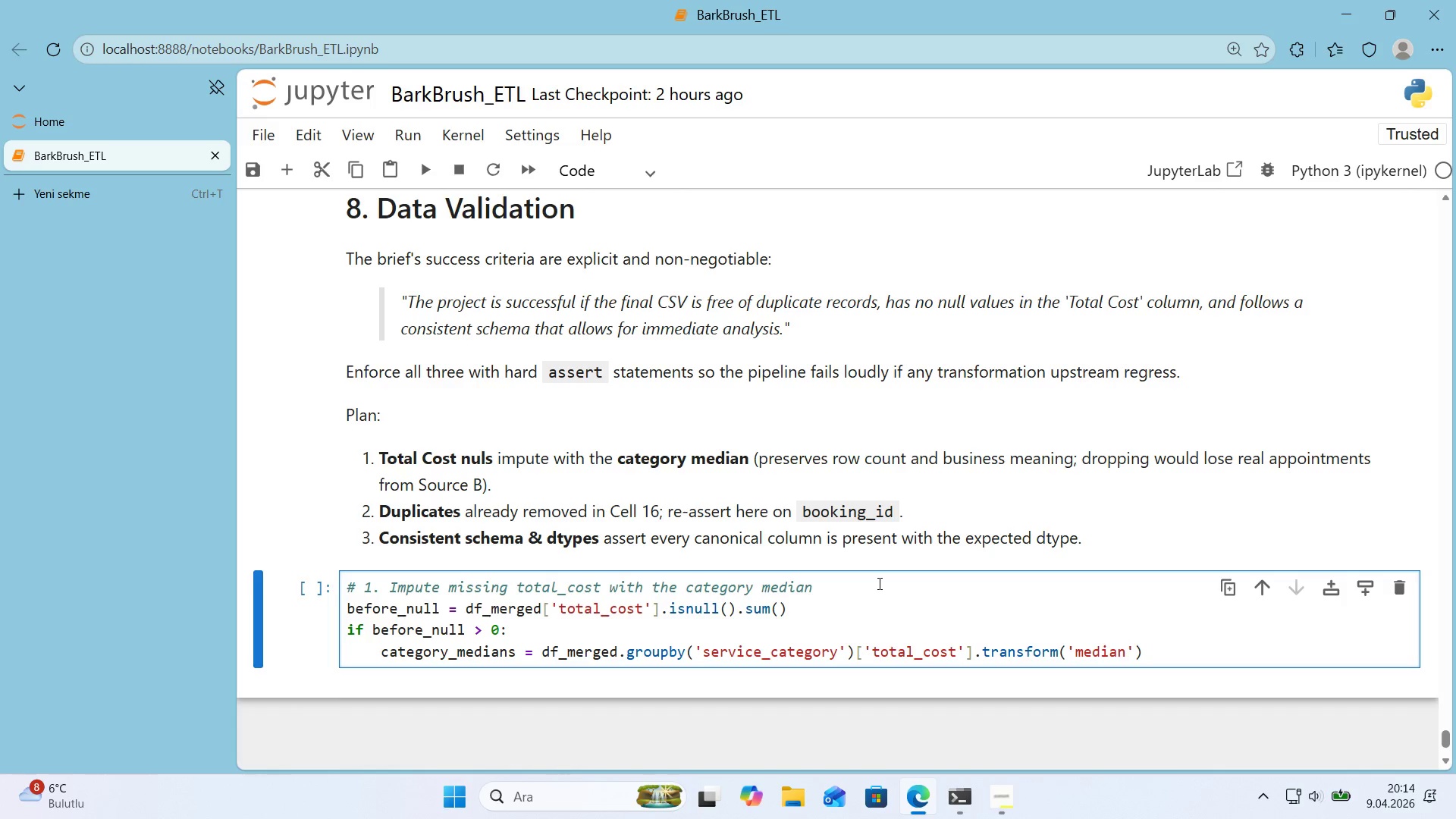 
key(ArrowRight)
 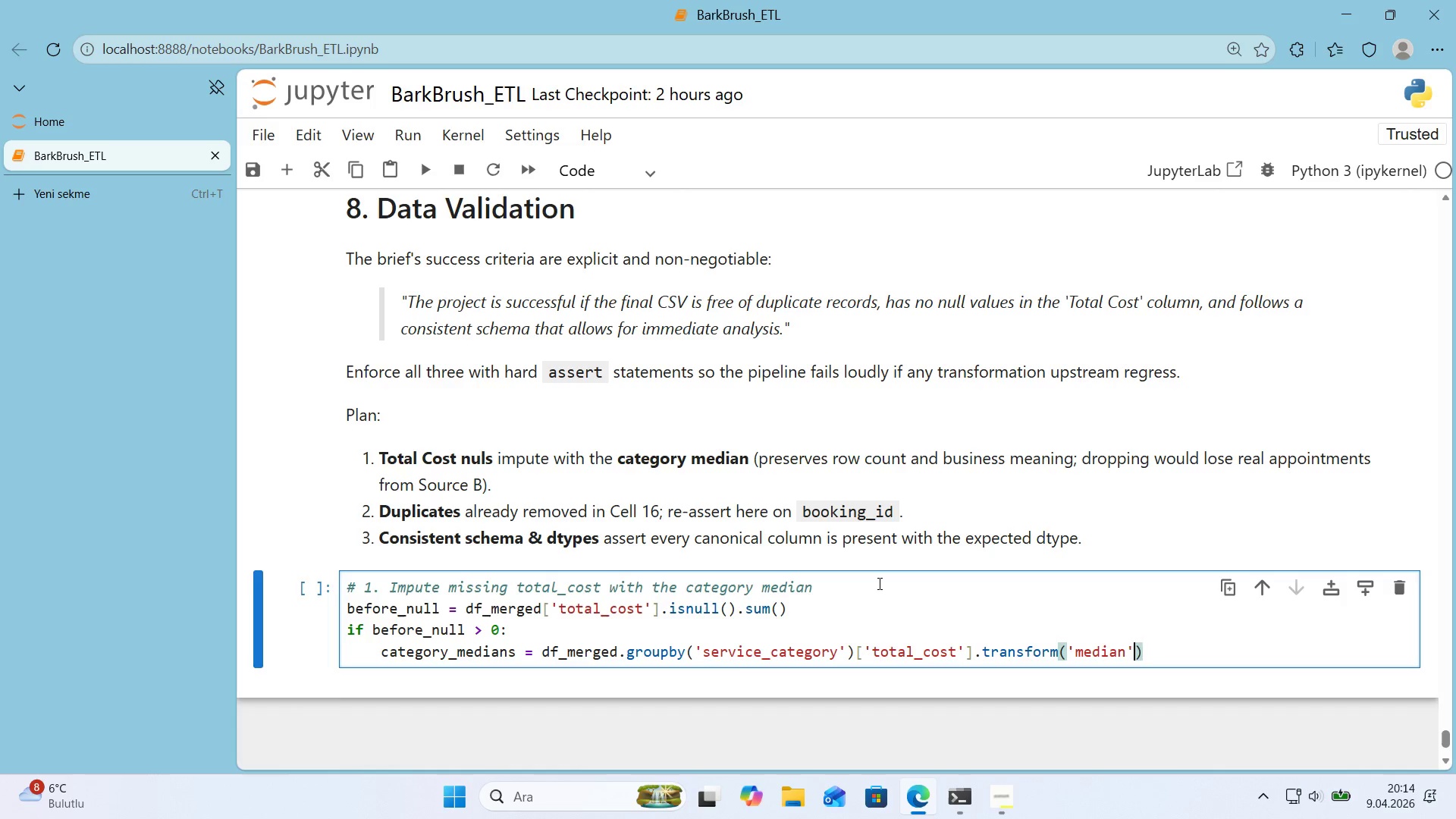 
key(ArrowRight)
 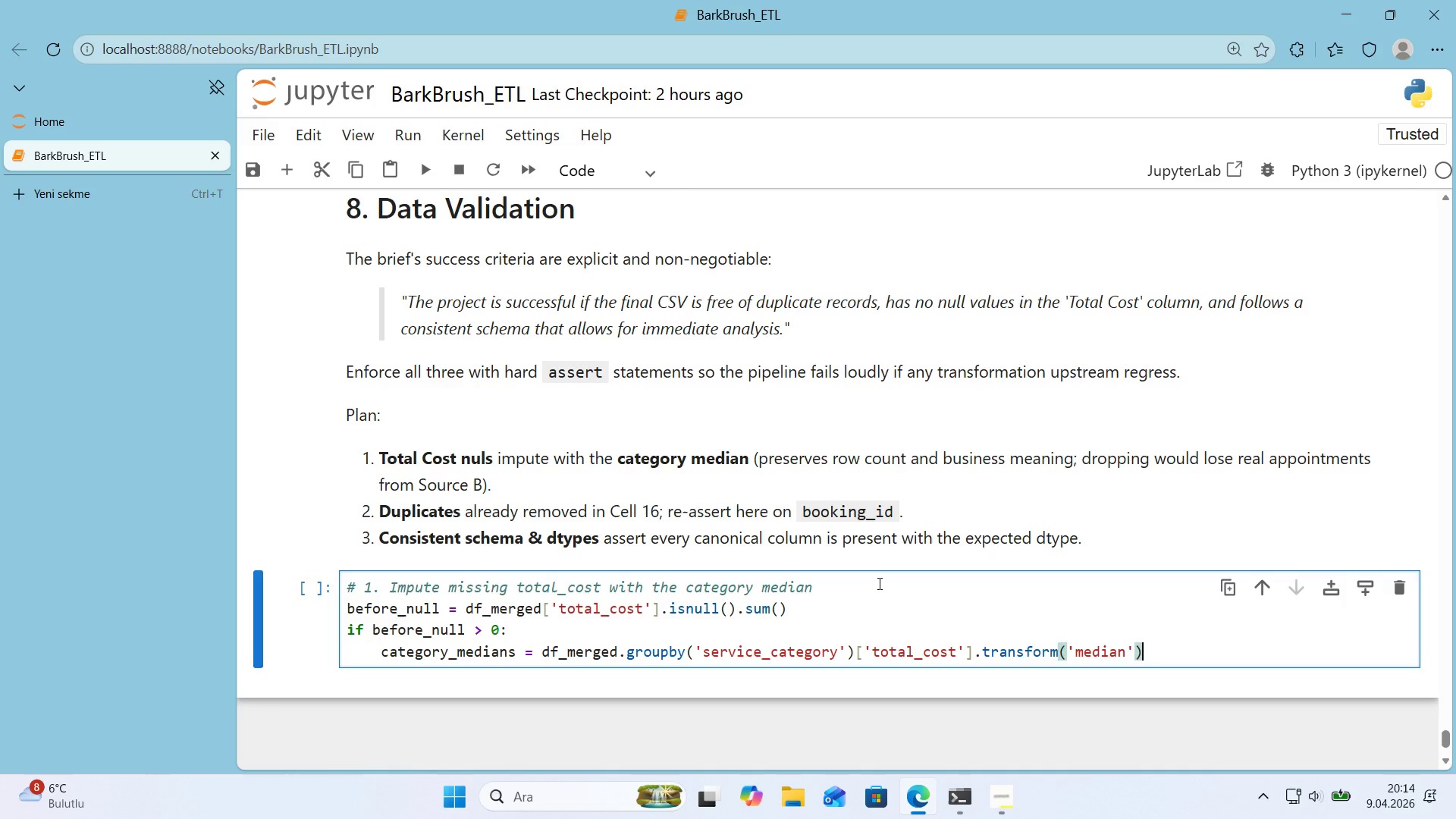 
key(Enter)
 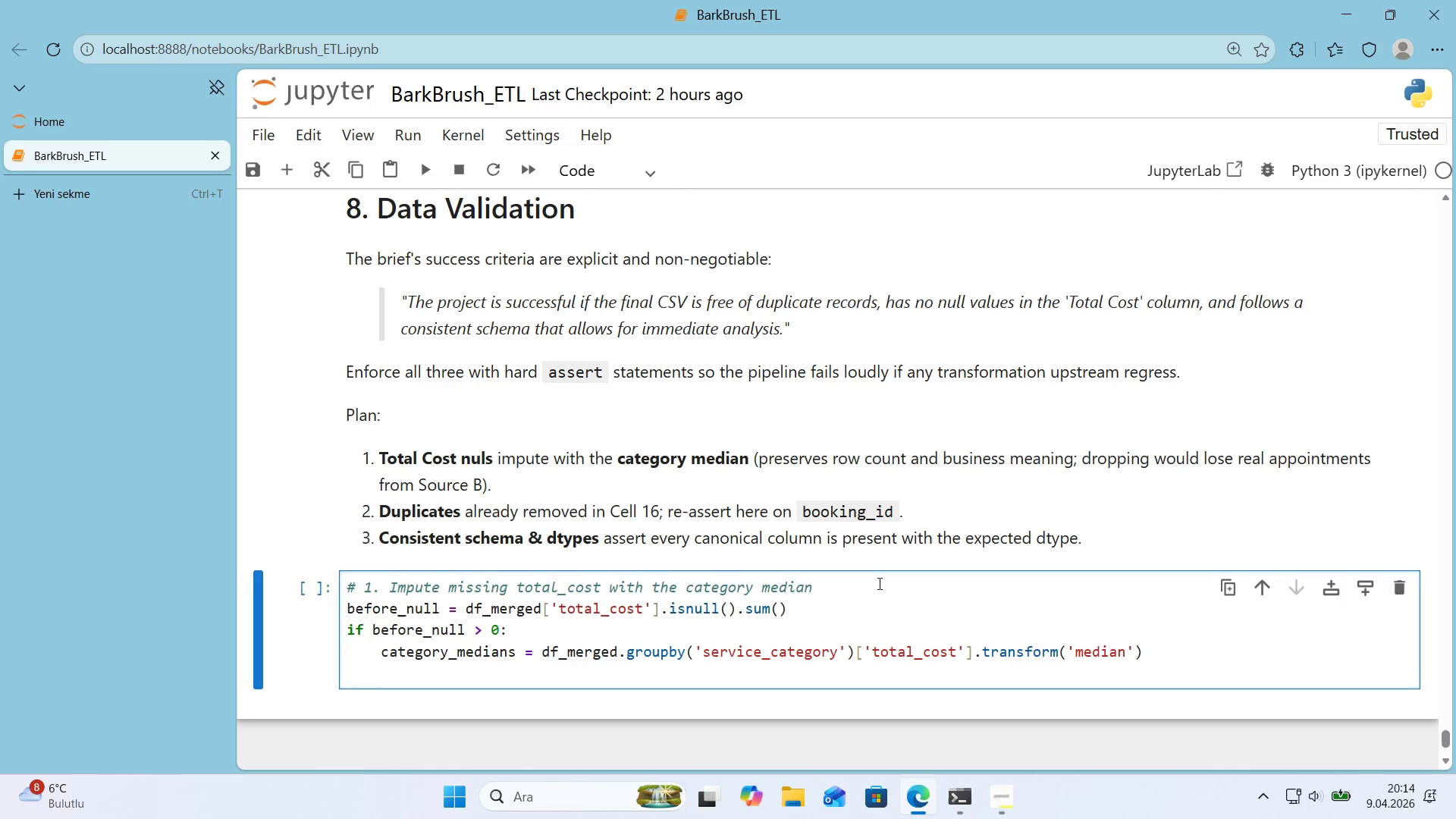 
type(df_merged)
 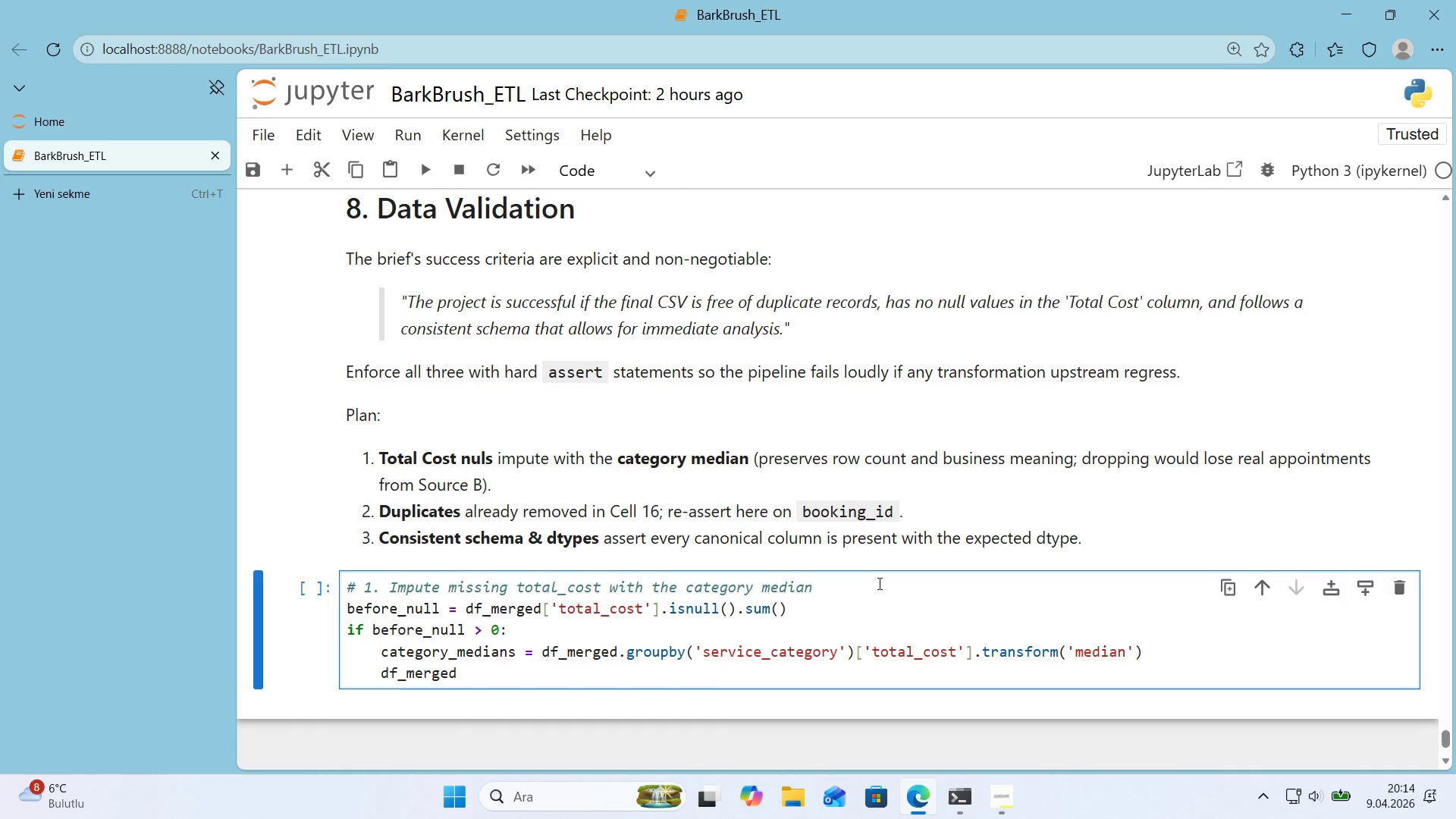 
key(Alt+Control+9)
 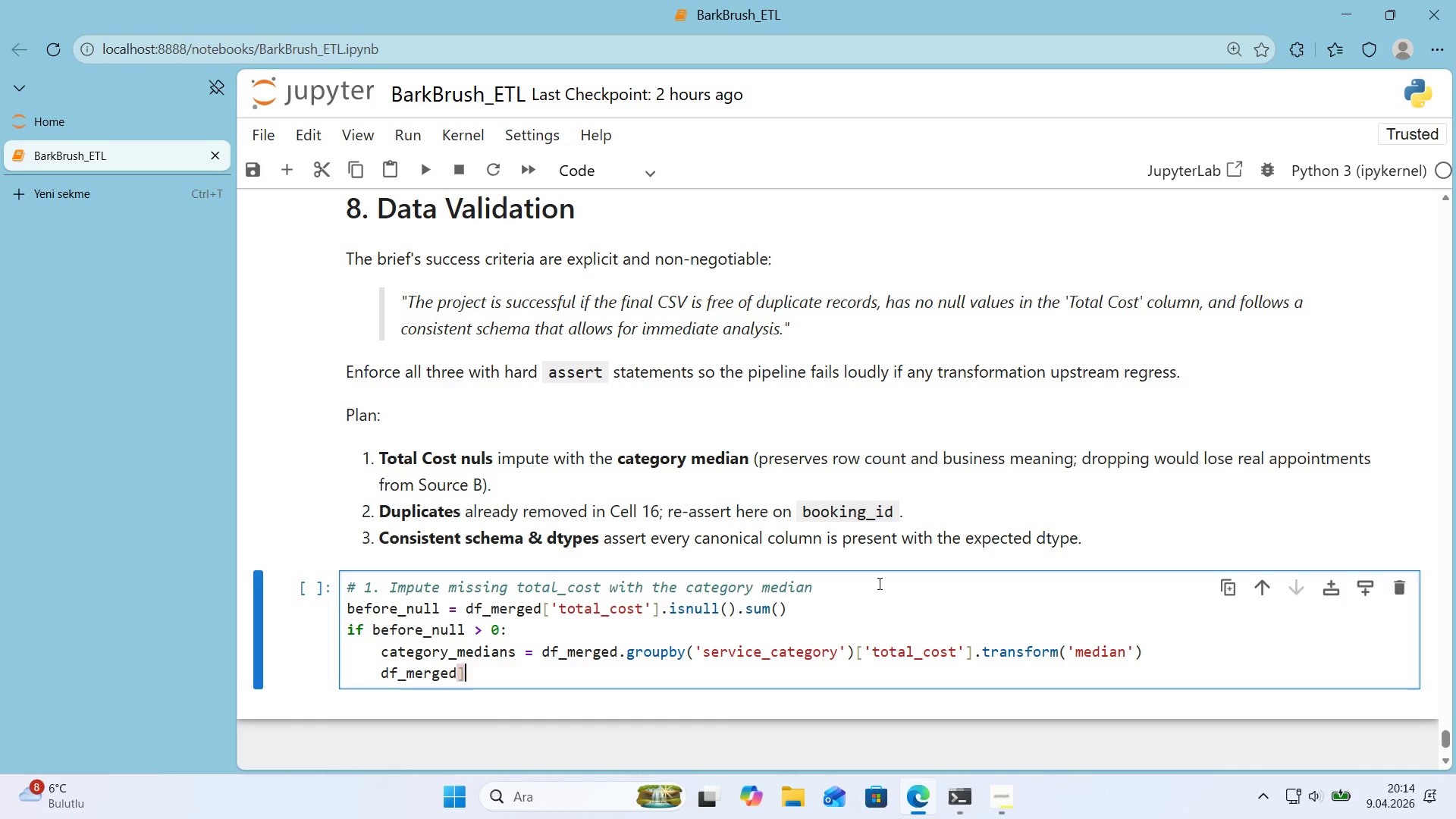 
key(Backspace)
 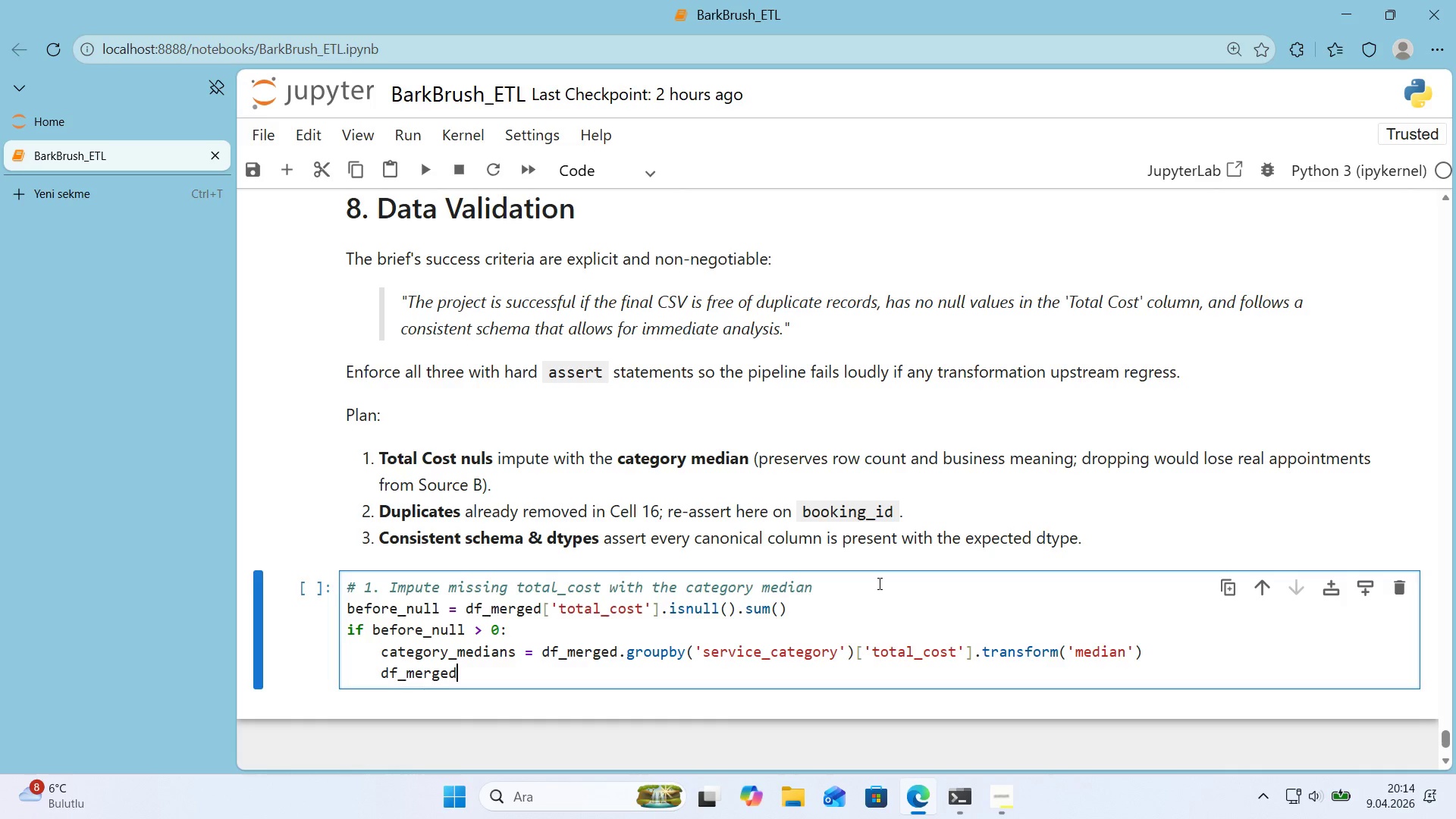 
key(Alt+Control+AltRight)
 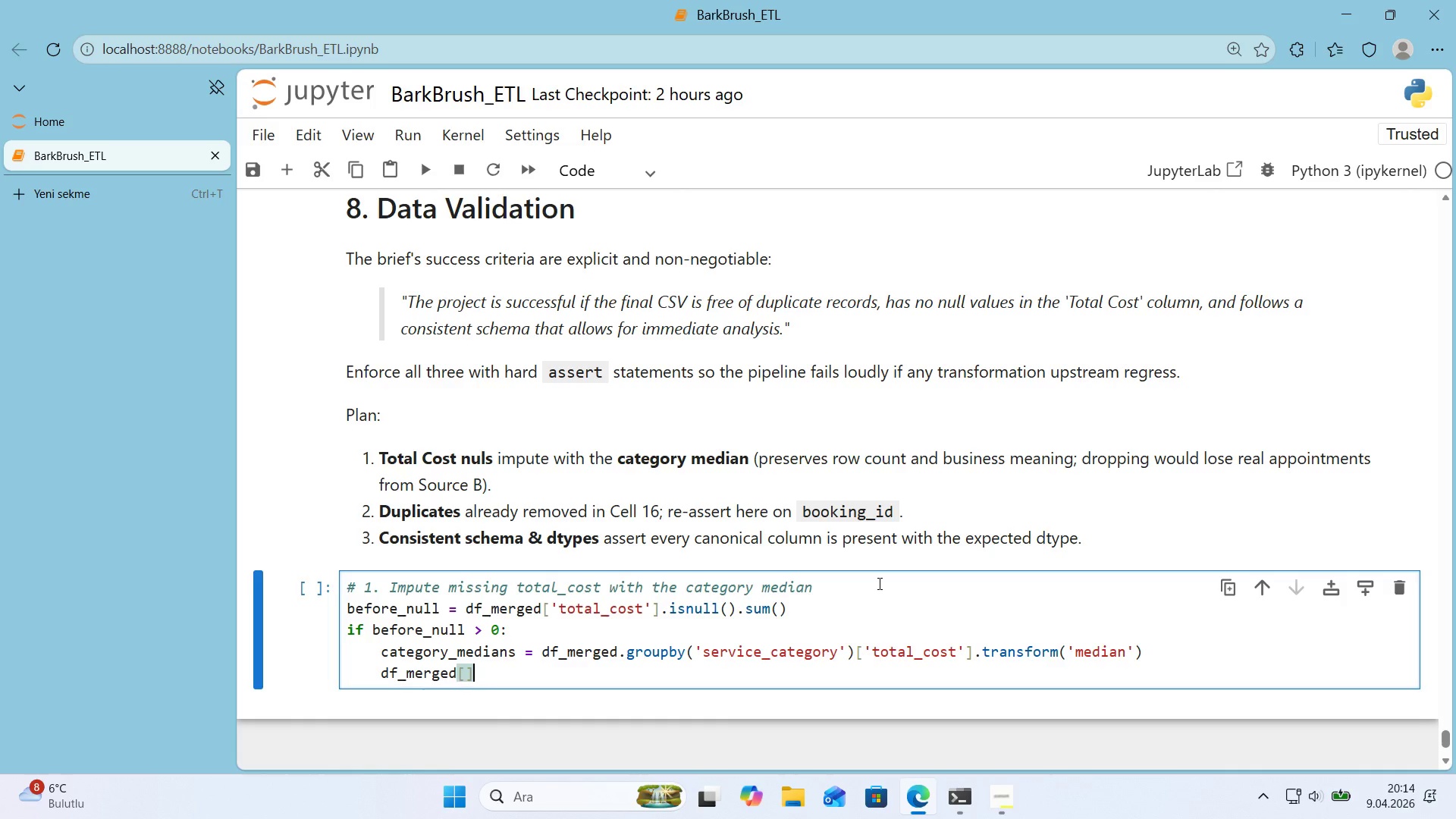 
key(Control+ControlLeft)
 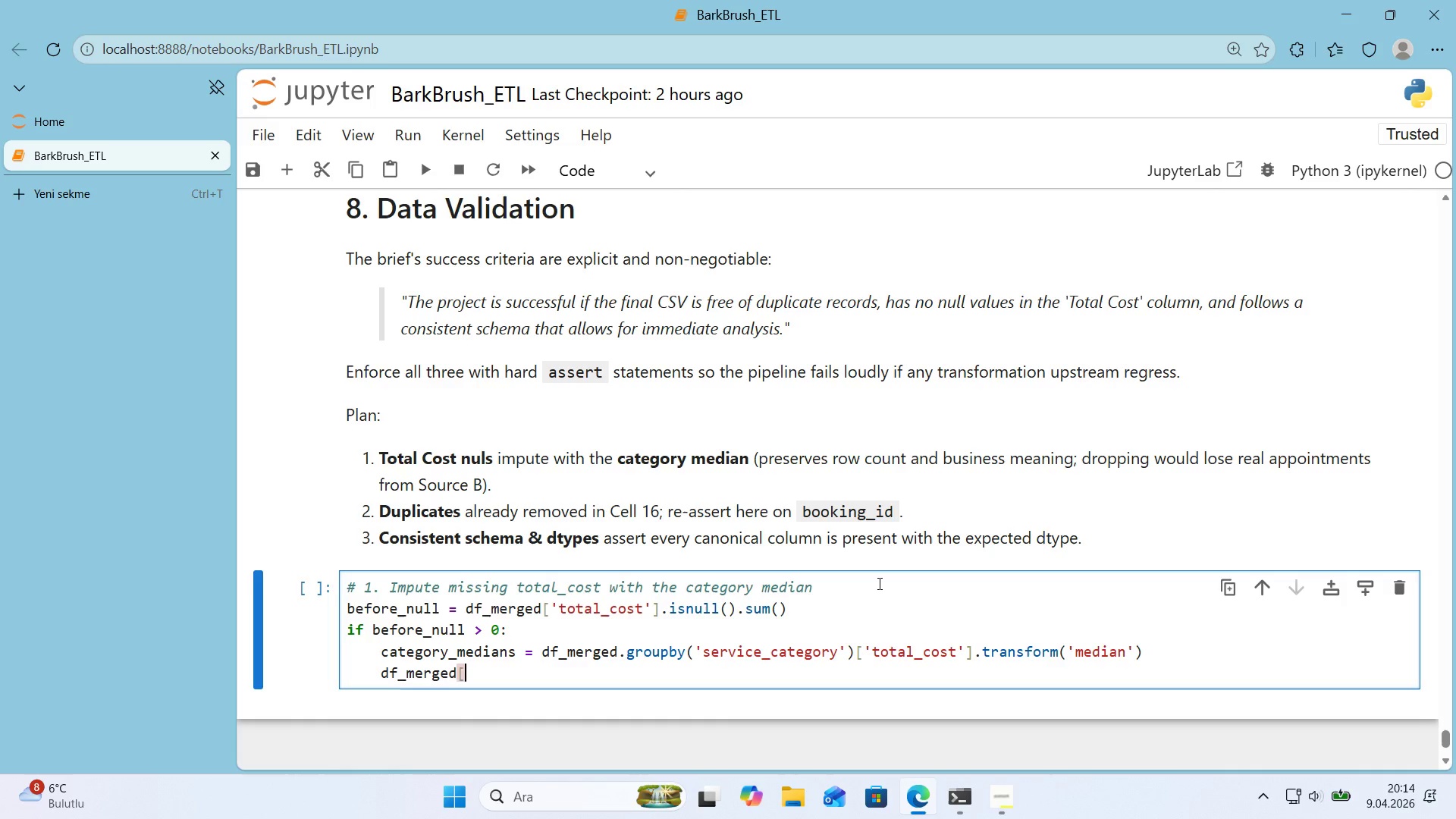 
key(Alt+Control+8)
 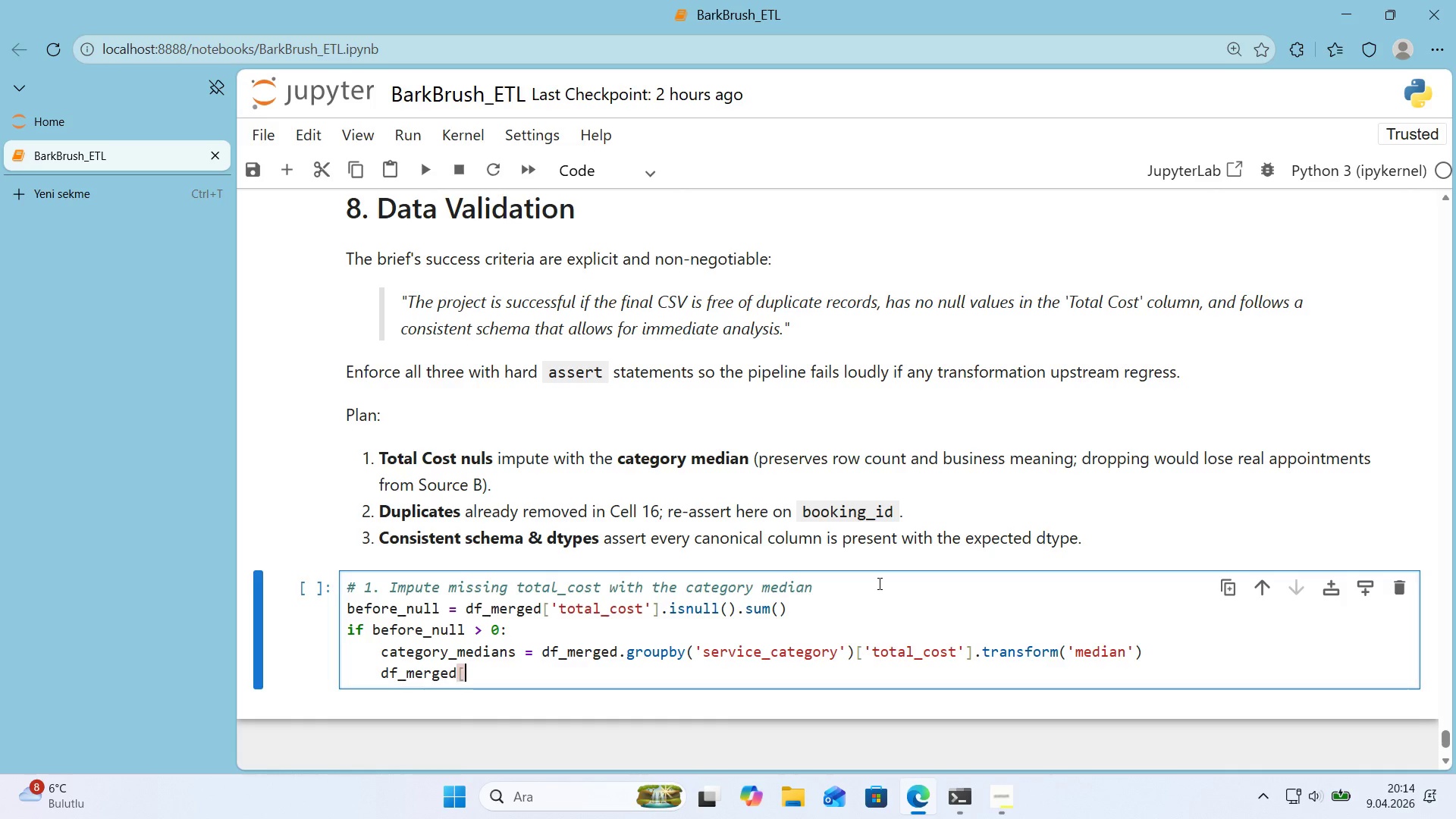 
key(Alt+Control+9)
 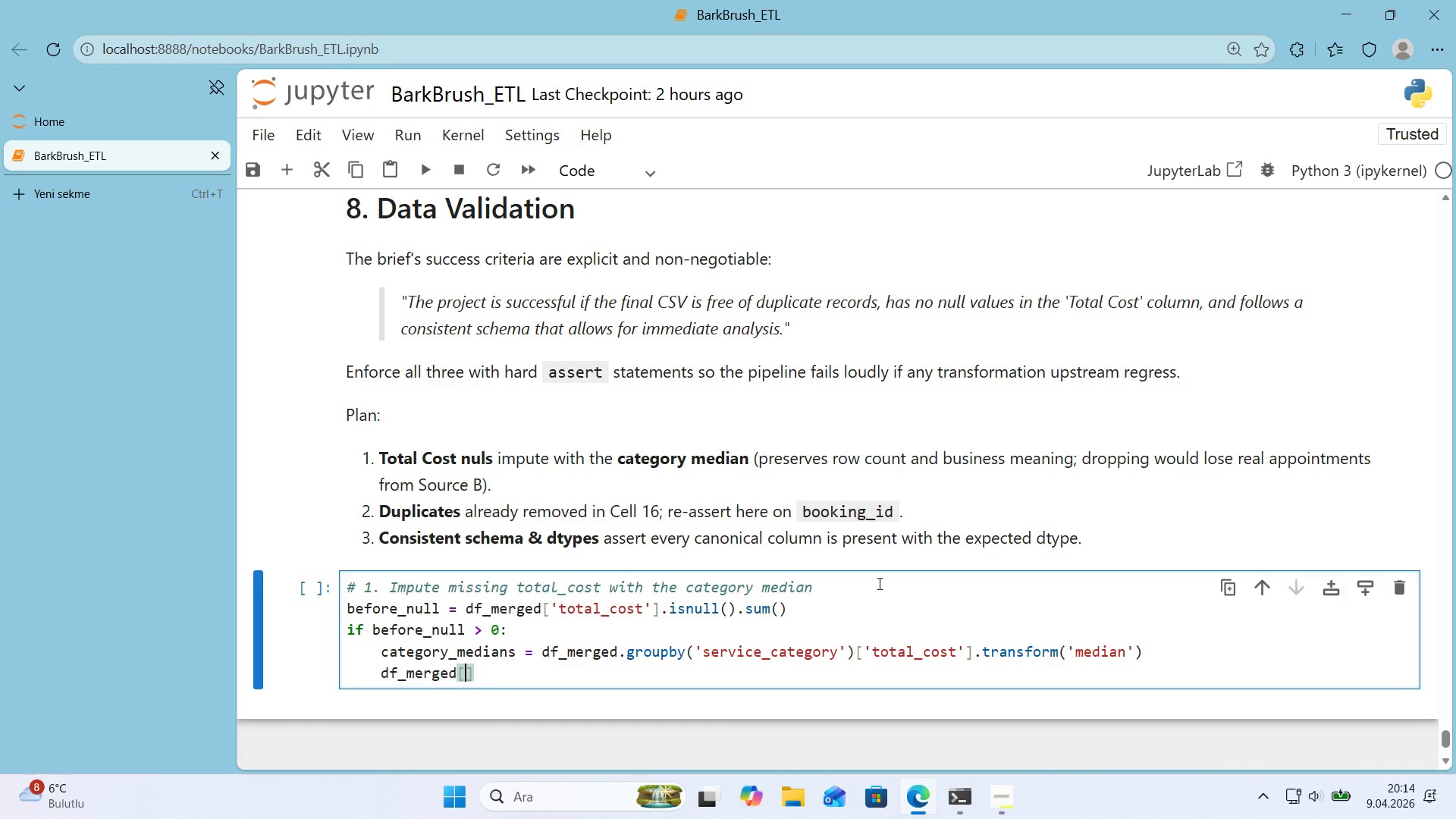 
key(ArrowLeft)
 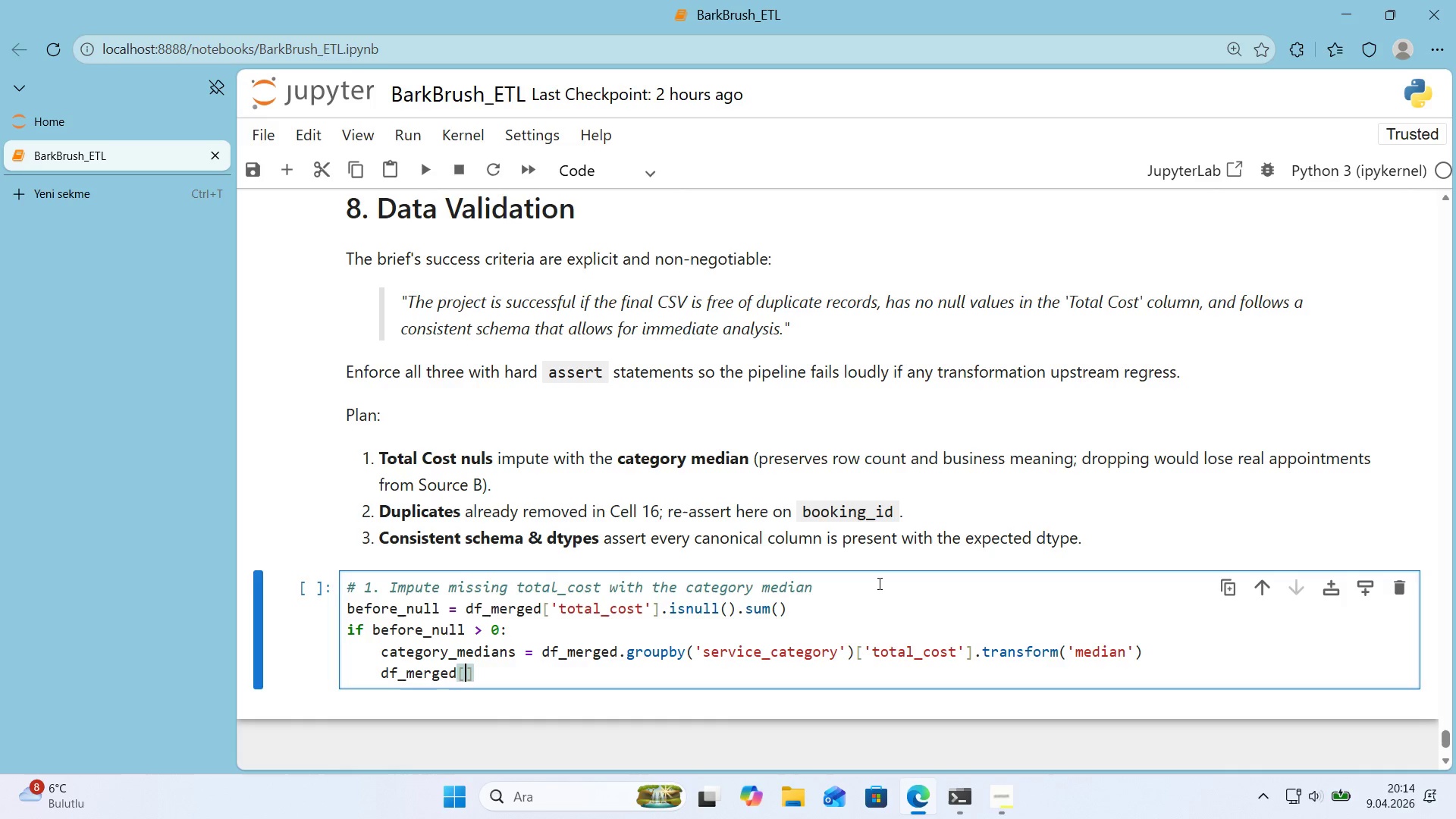 
type(@@)
 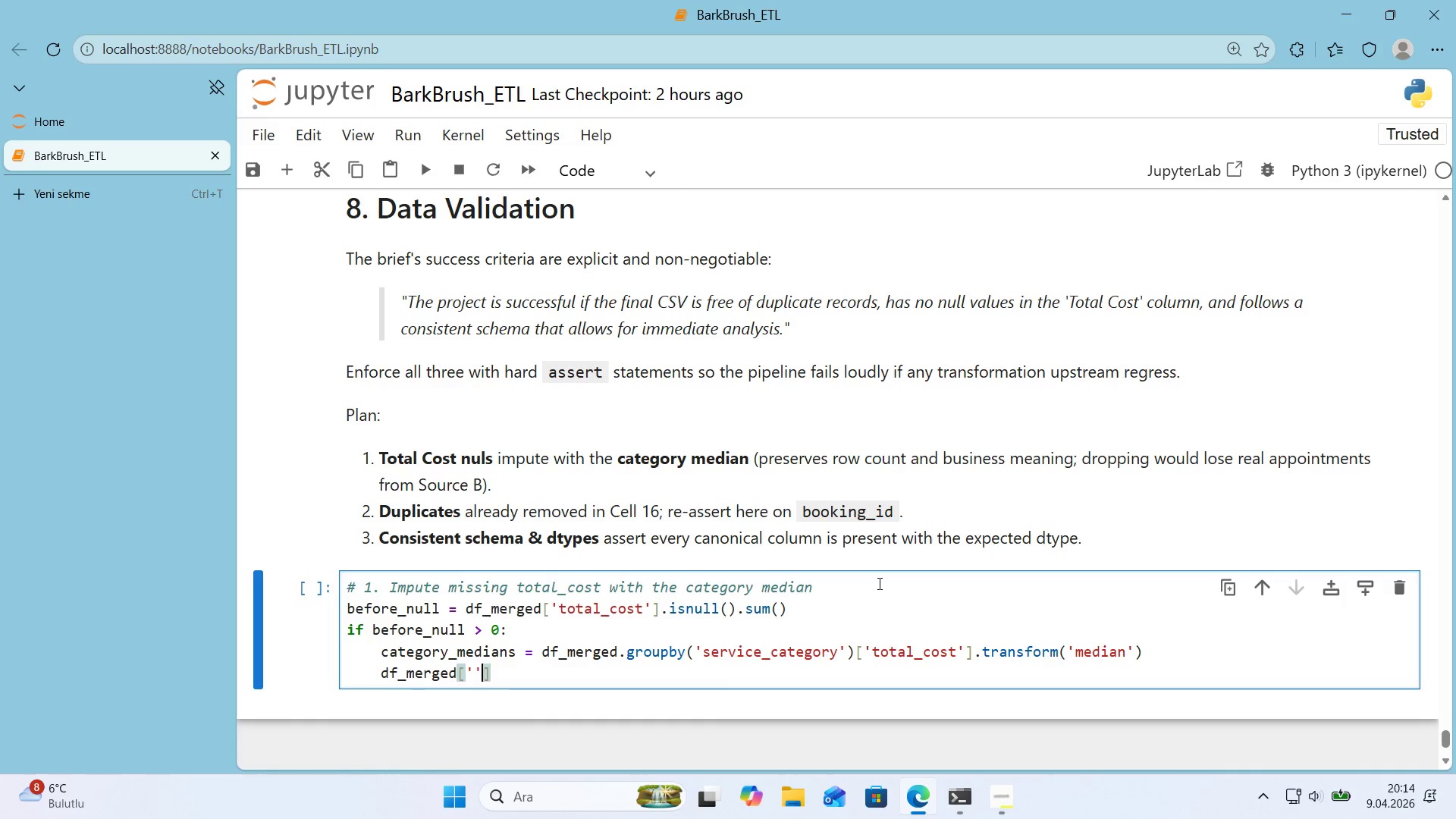 
key(ArrowLeft)
 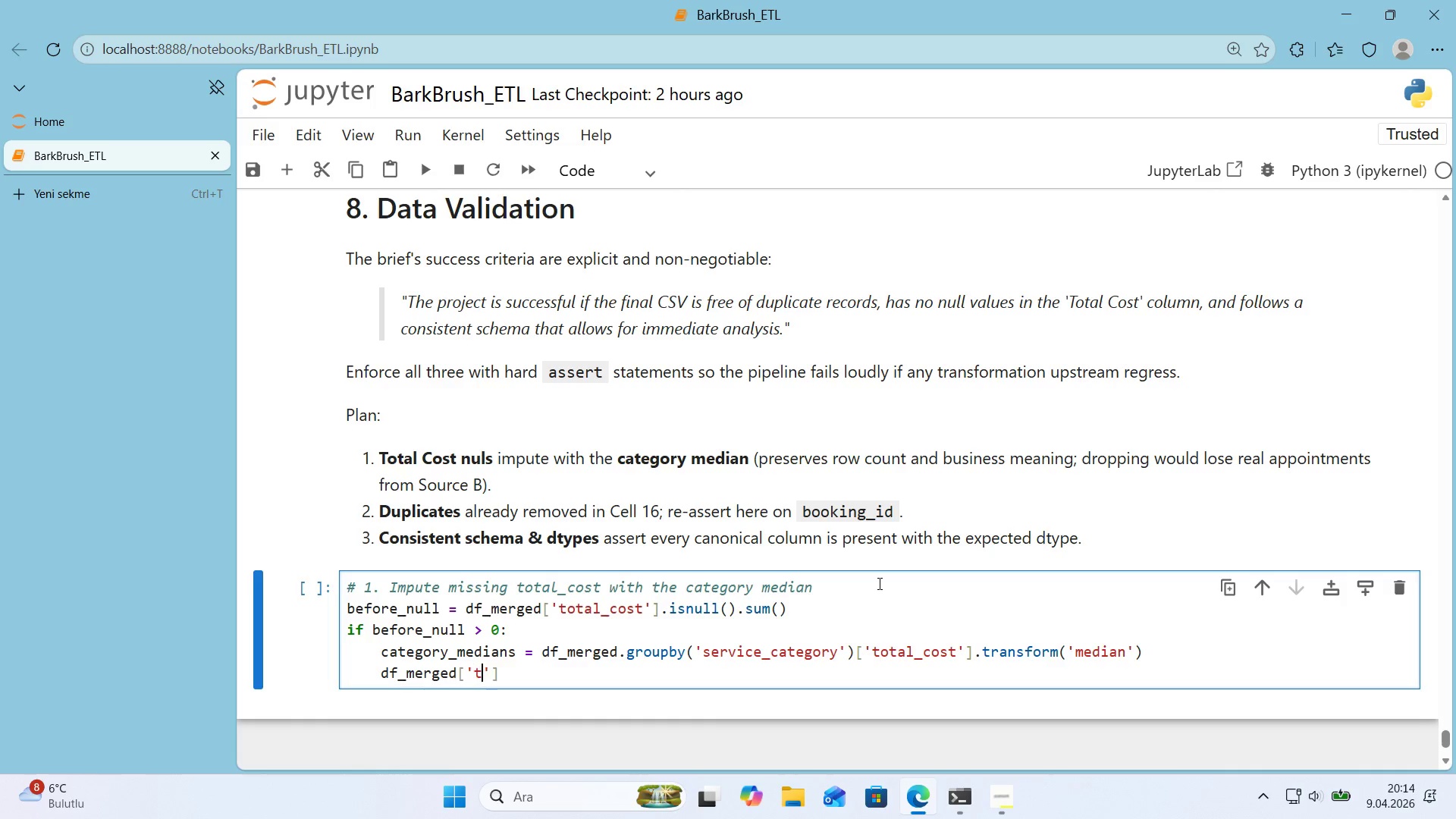 
type(total_cost)
 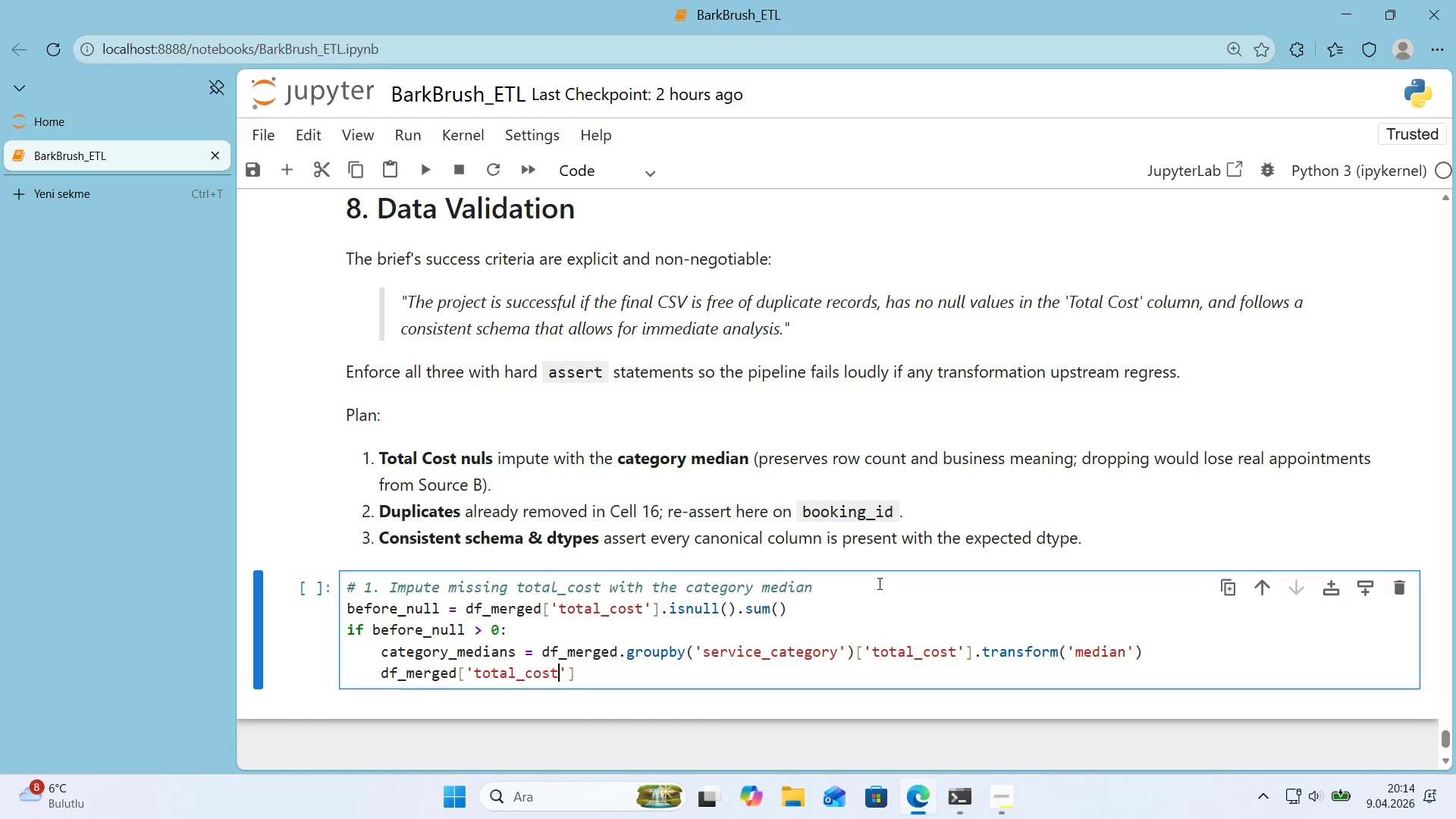 
key(ArrowRight)
 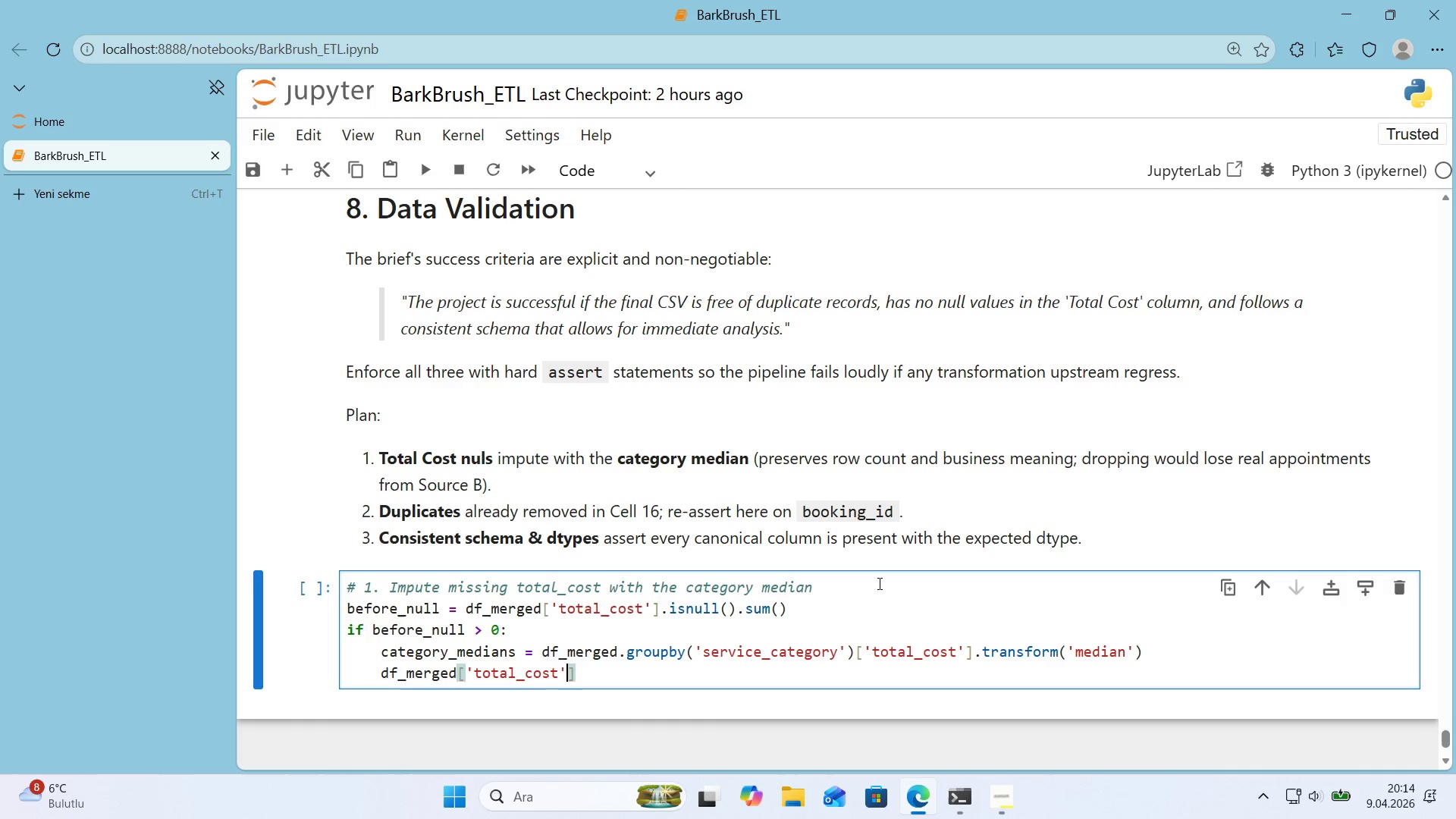 
key(ArrowRight)
 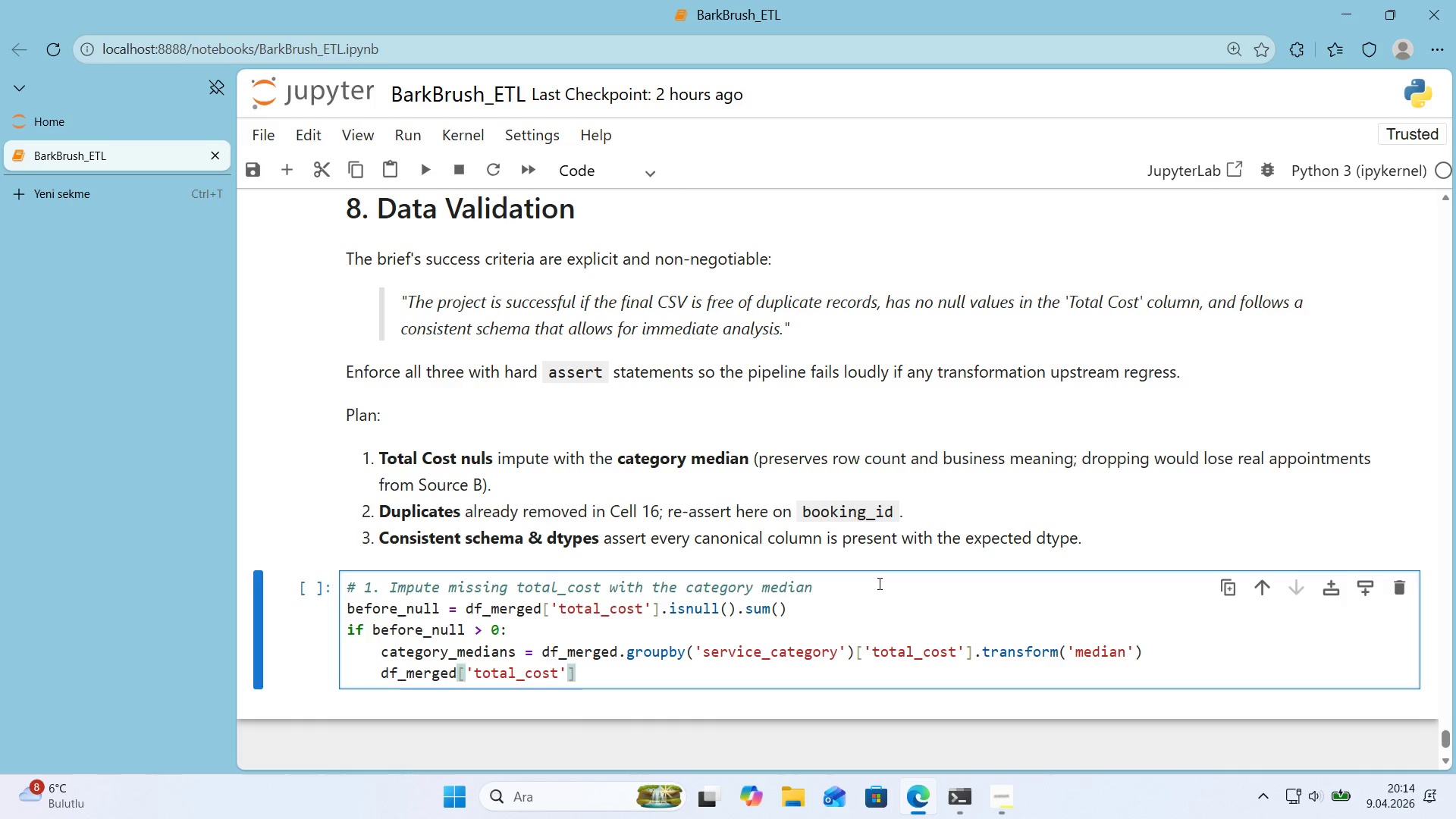 
type( ) df_merged)
 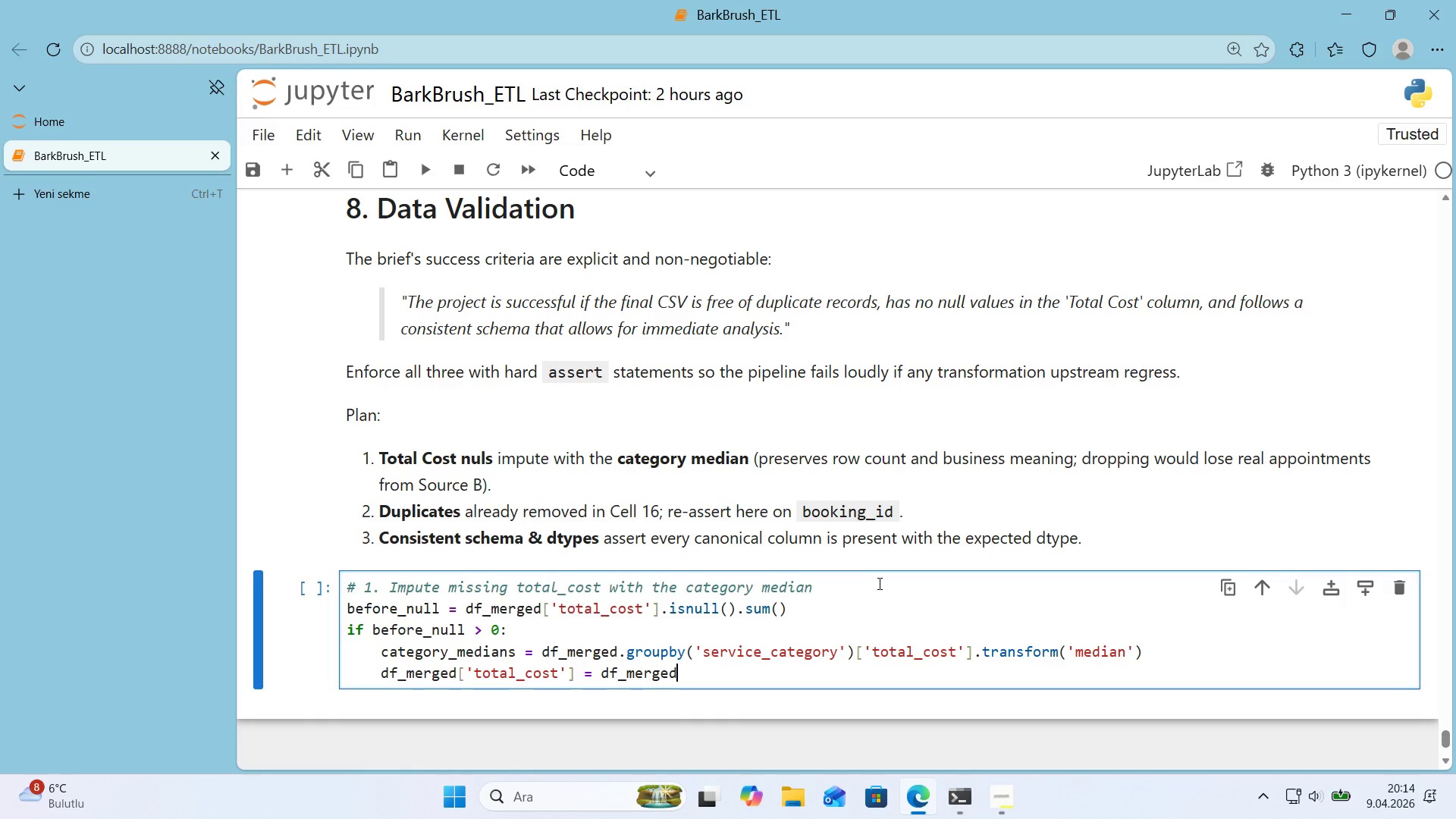 
key(Alt+Control+8)
 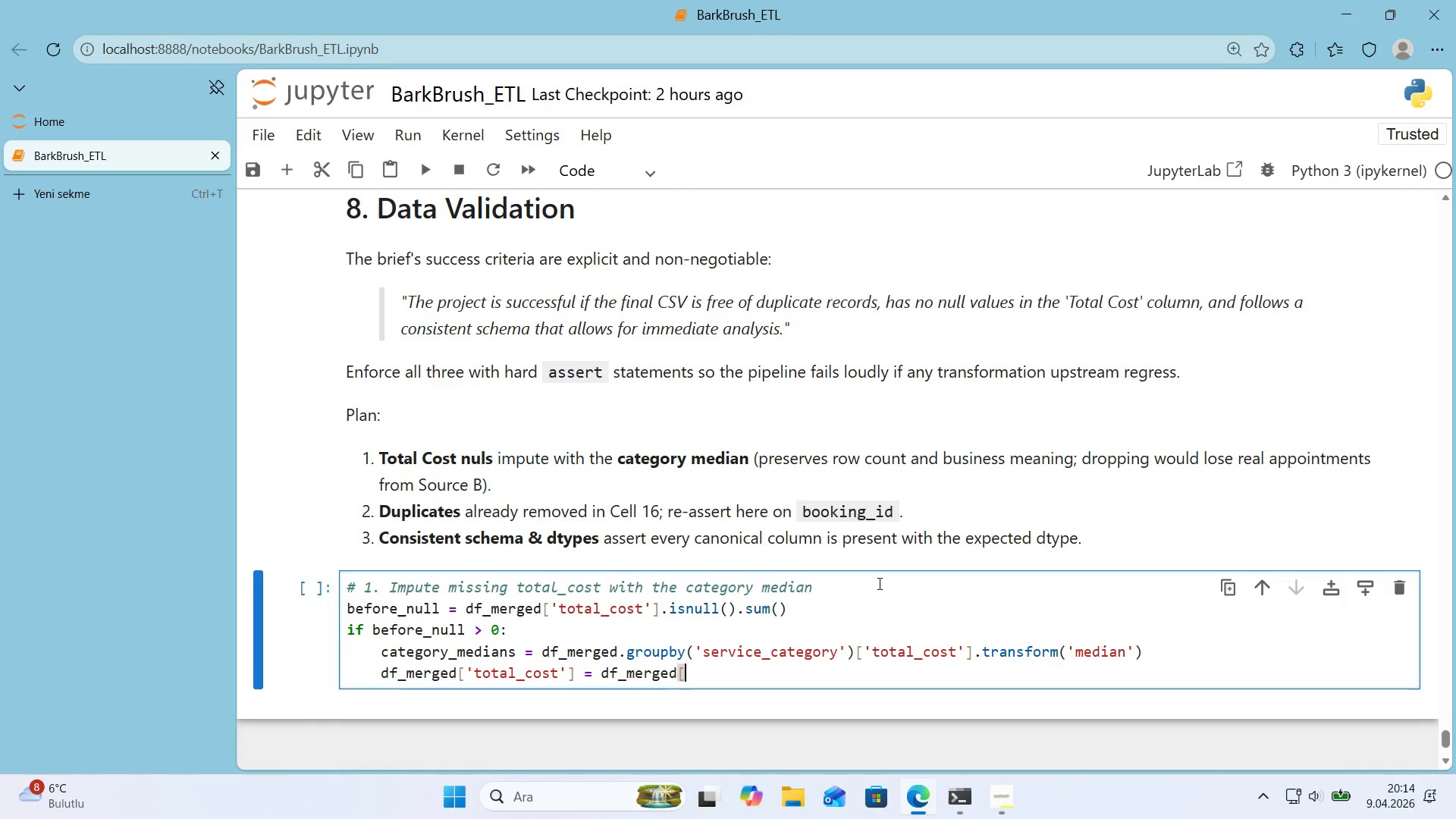 
key(Alt+Control+9)
 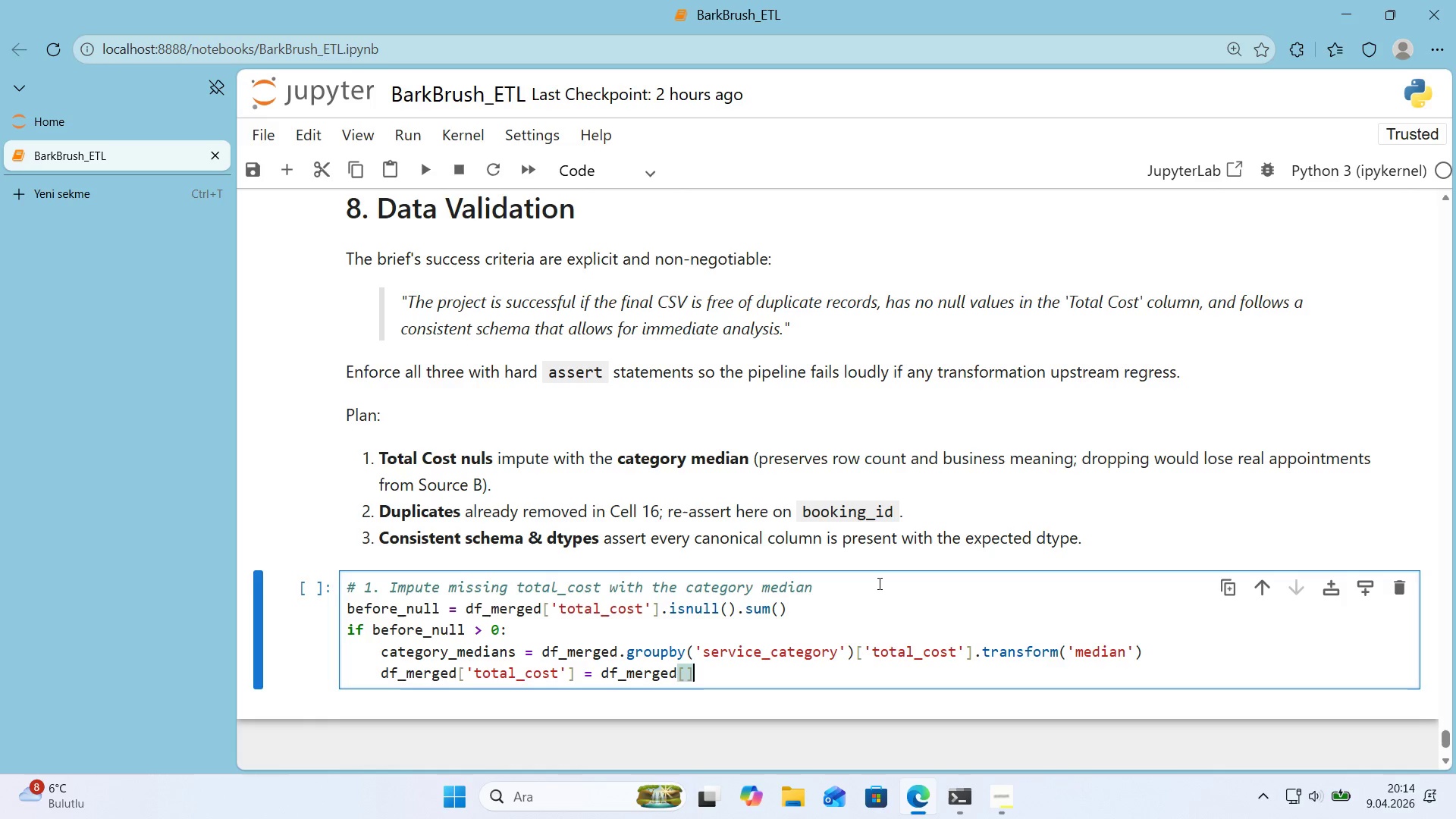 
key(ArrowLeft)
 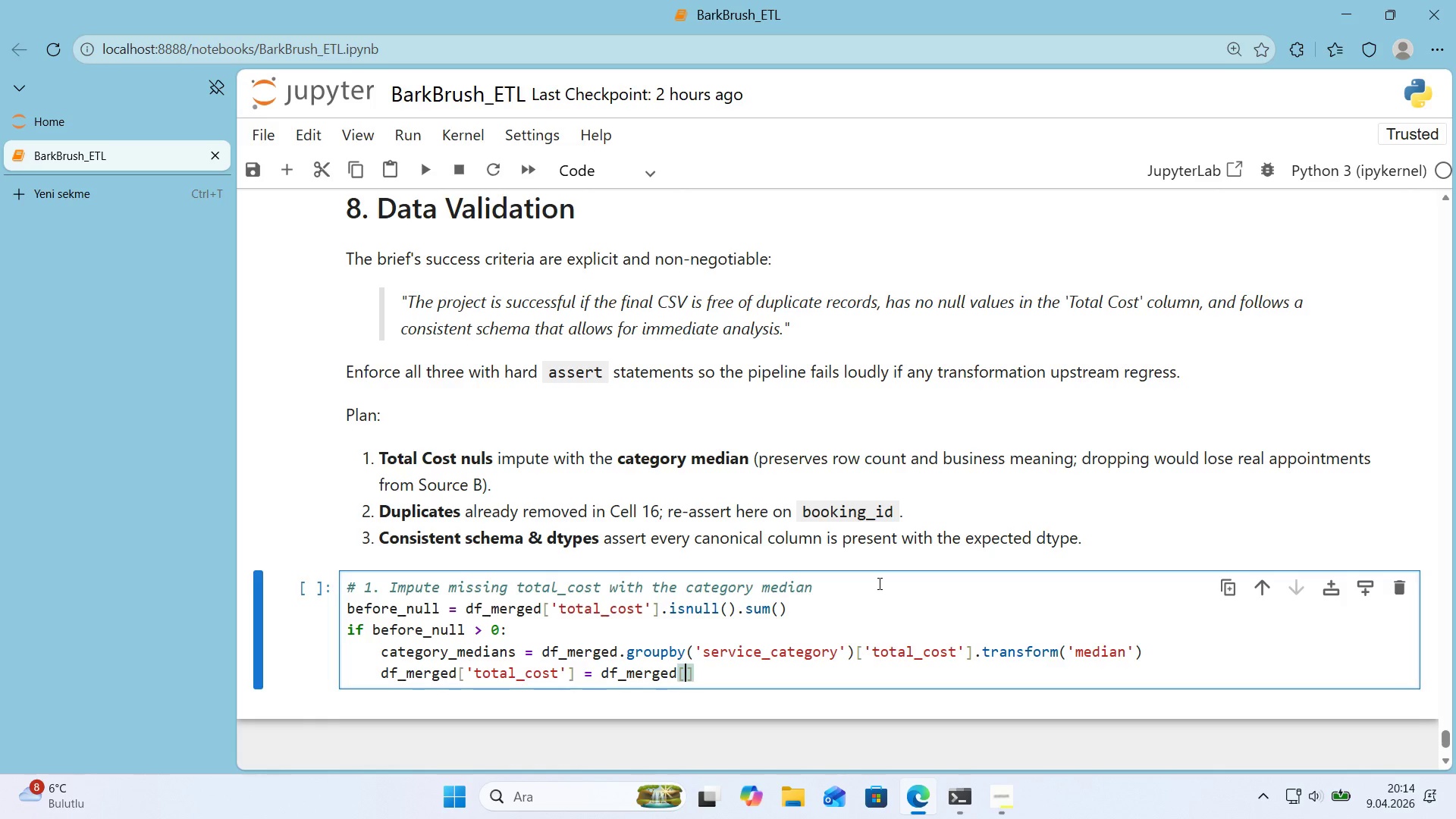 
type(@@)
 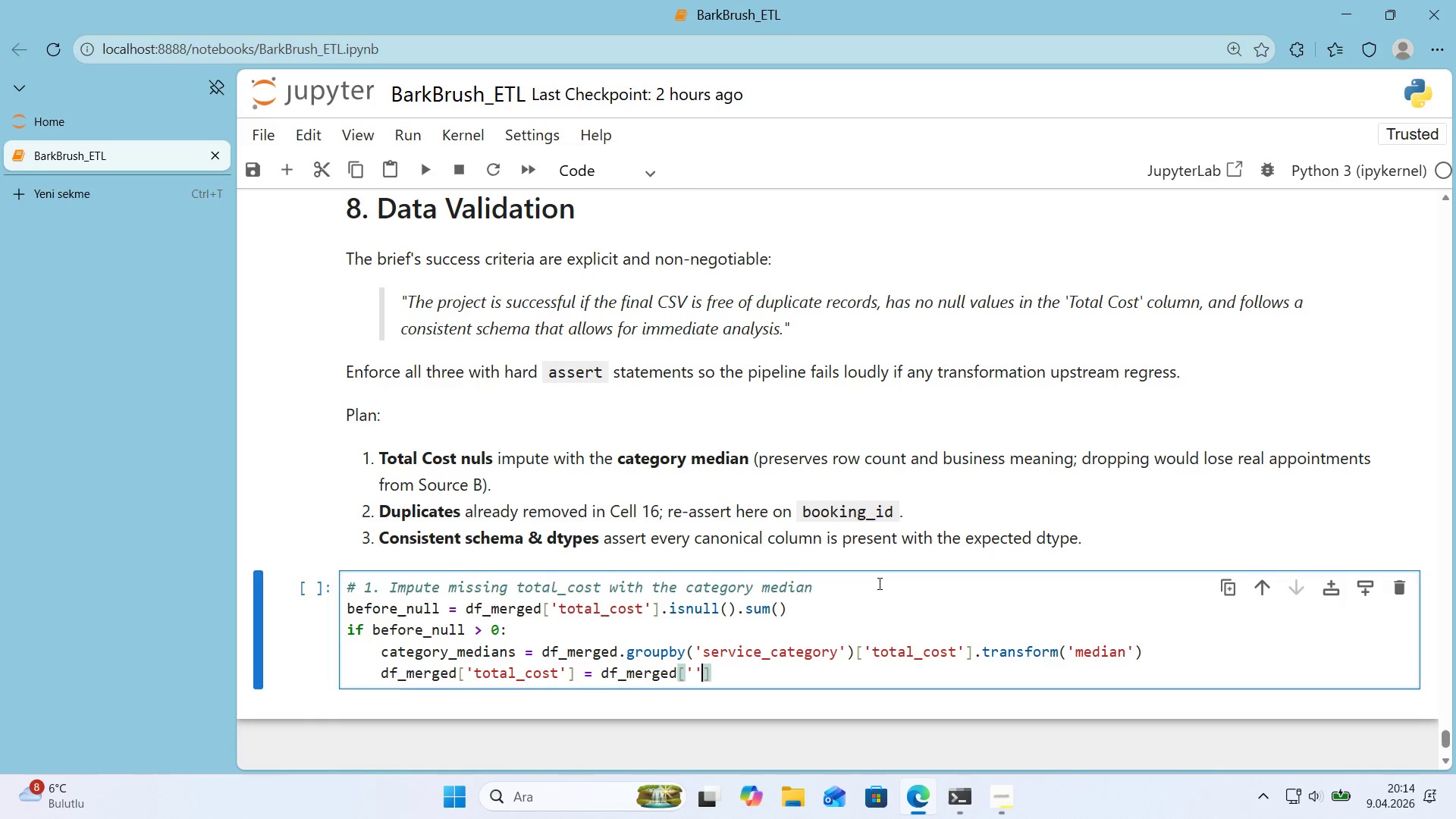 
key(ArrowLeft)
 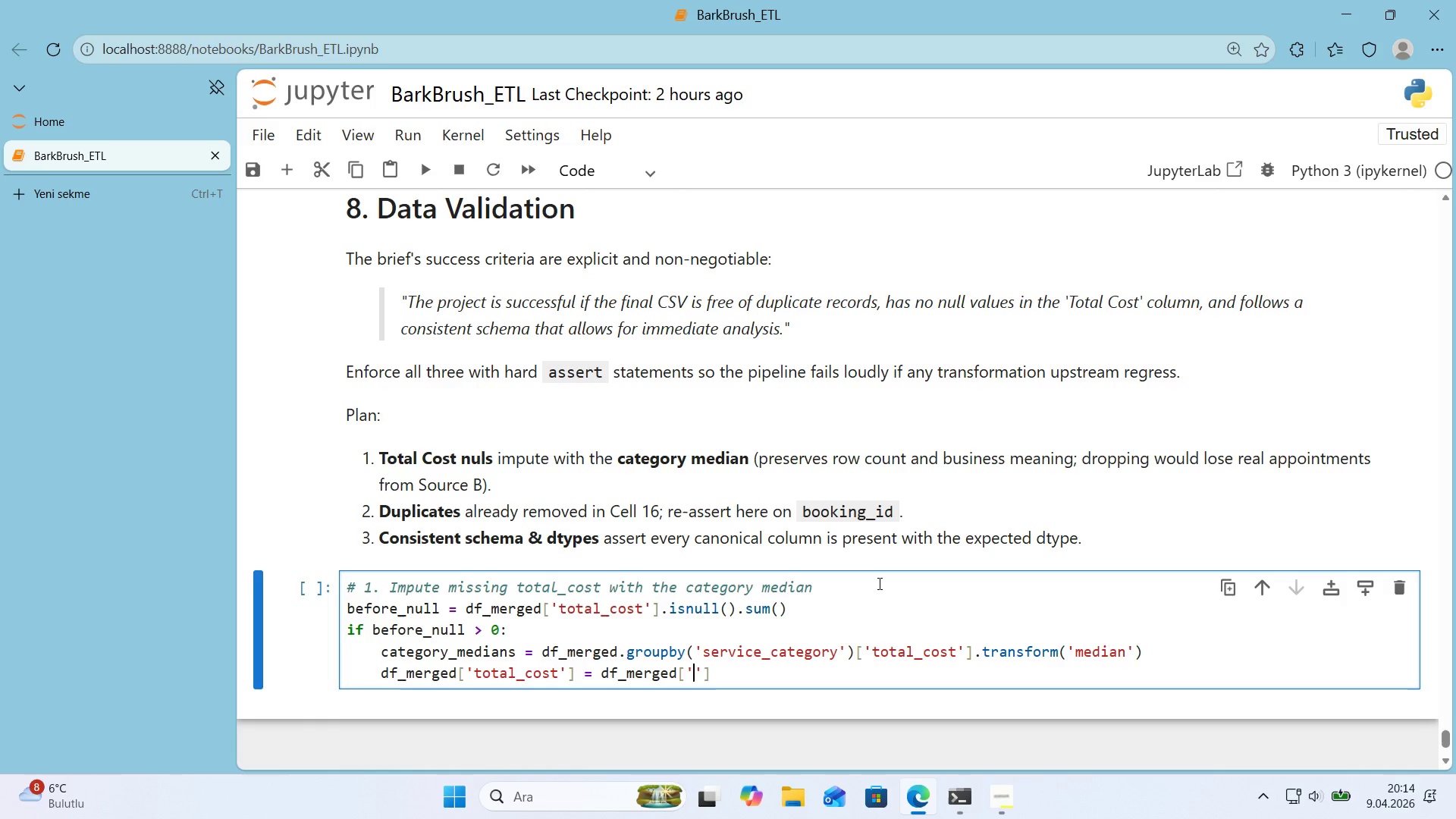 
type(total_cost)
 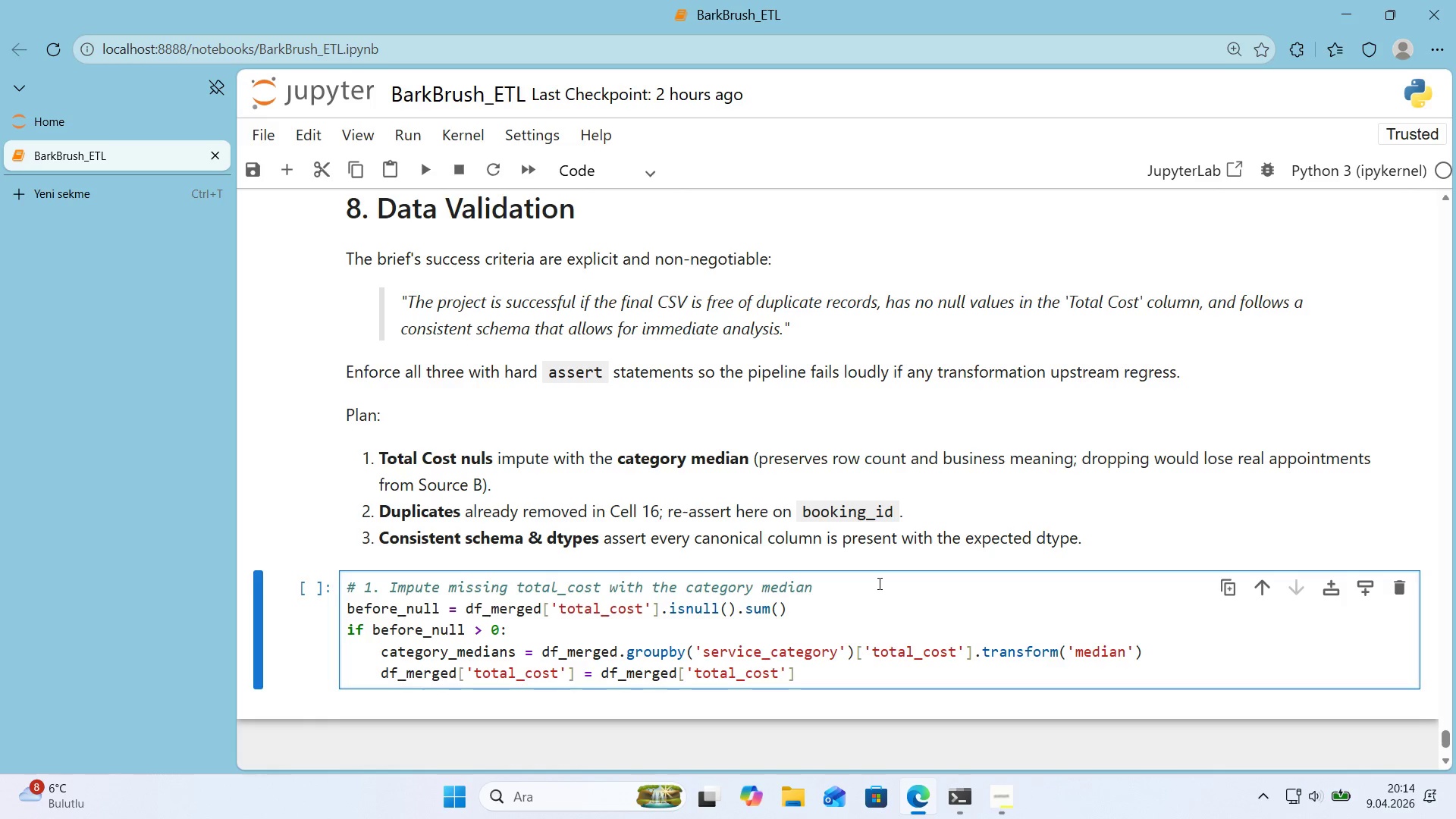 
key(ArrowRight)
 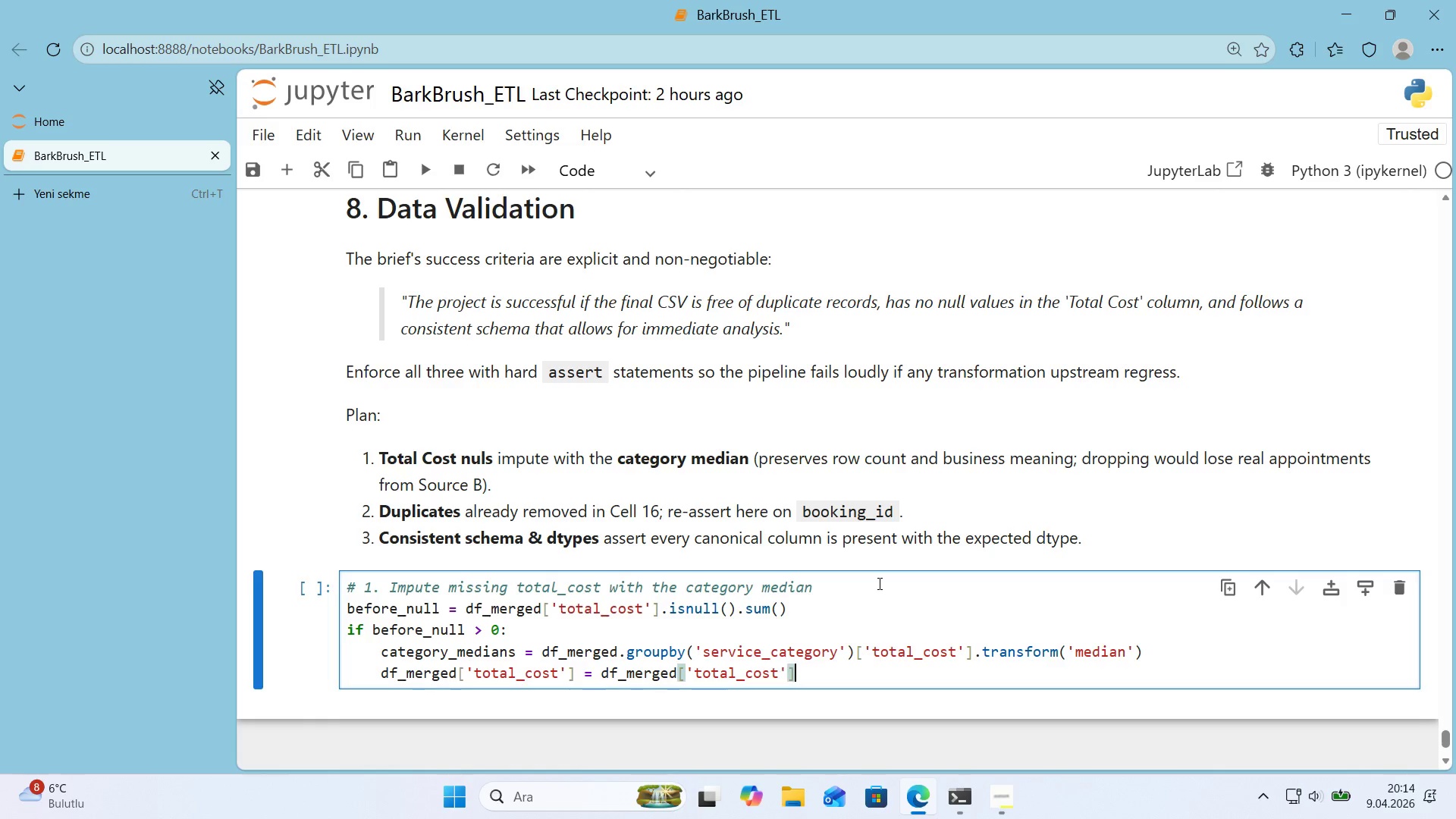 
key(ArrowRight)
 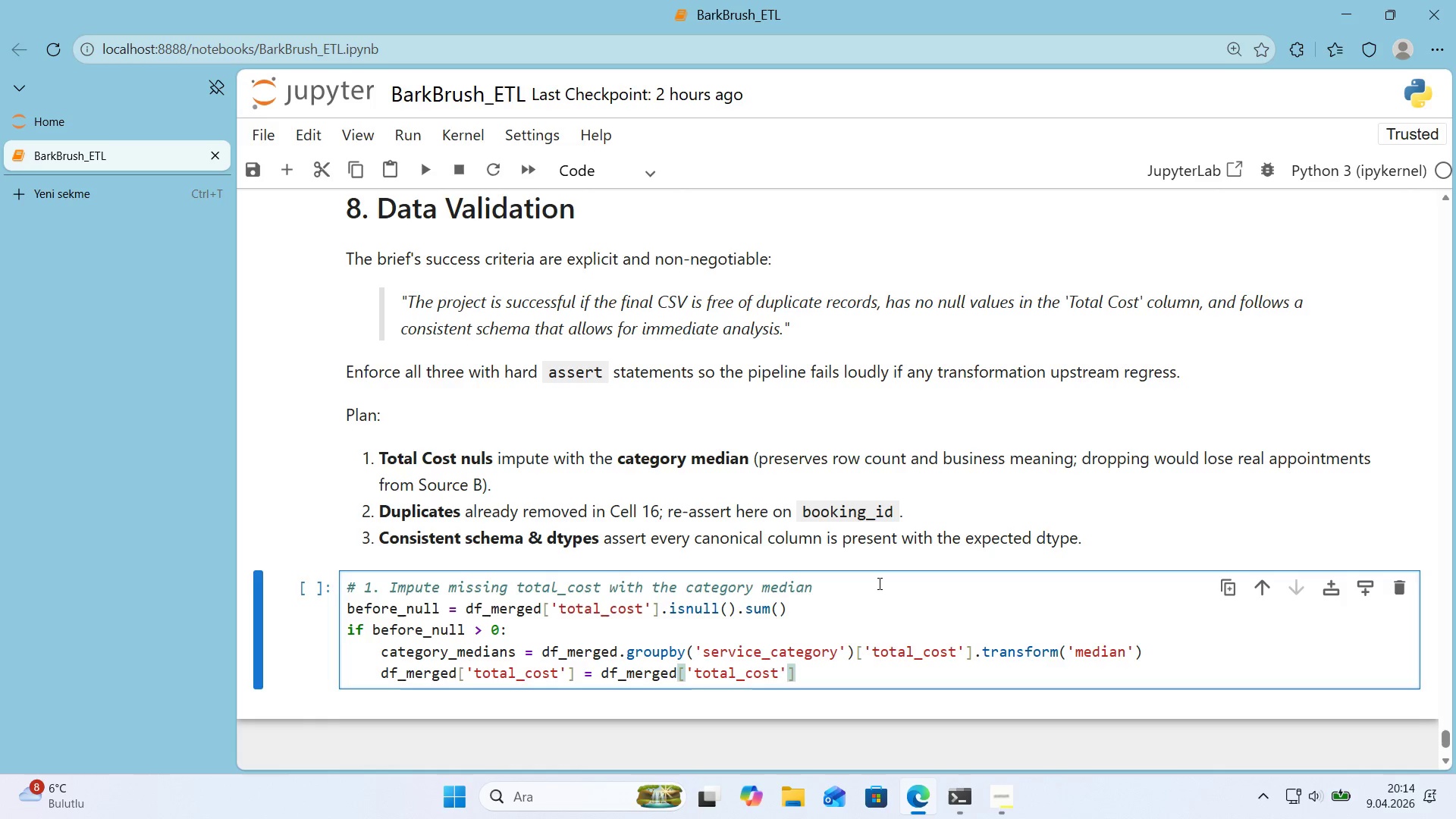 
type(.f'llna*(*()
key(Backspace)
key(Backspace)
key(Backspace)
key(Backspace)
type(*()
 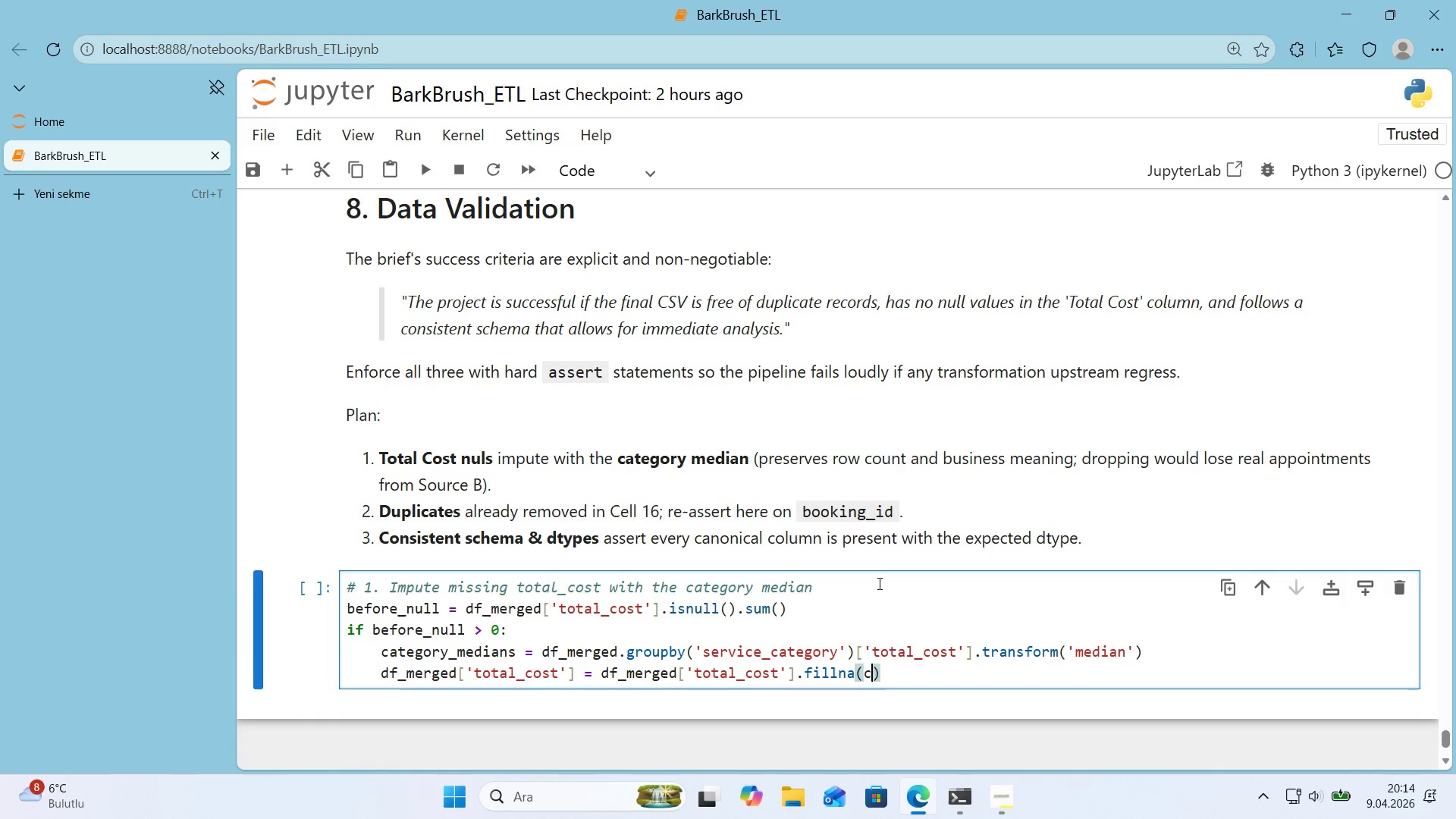 
 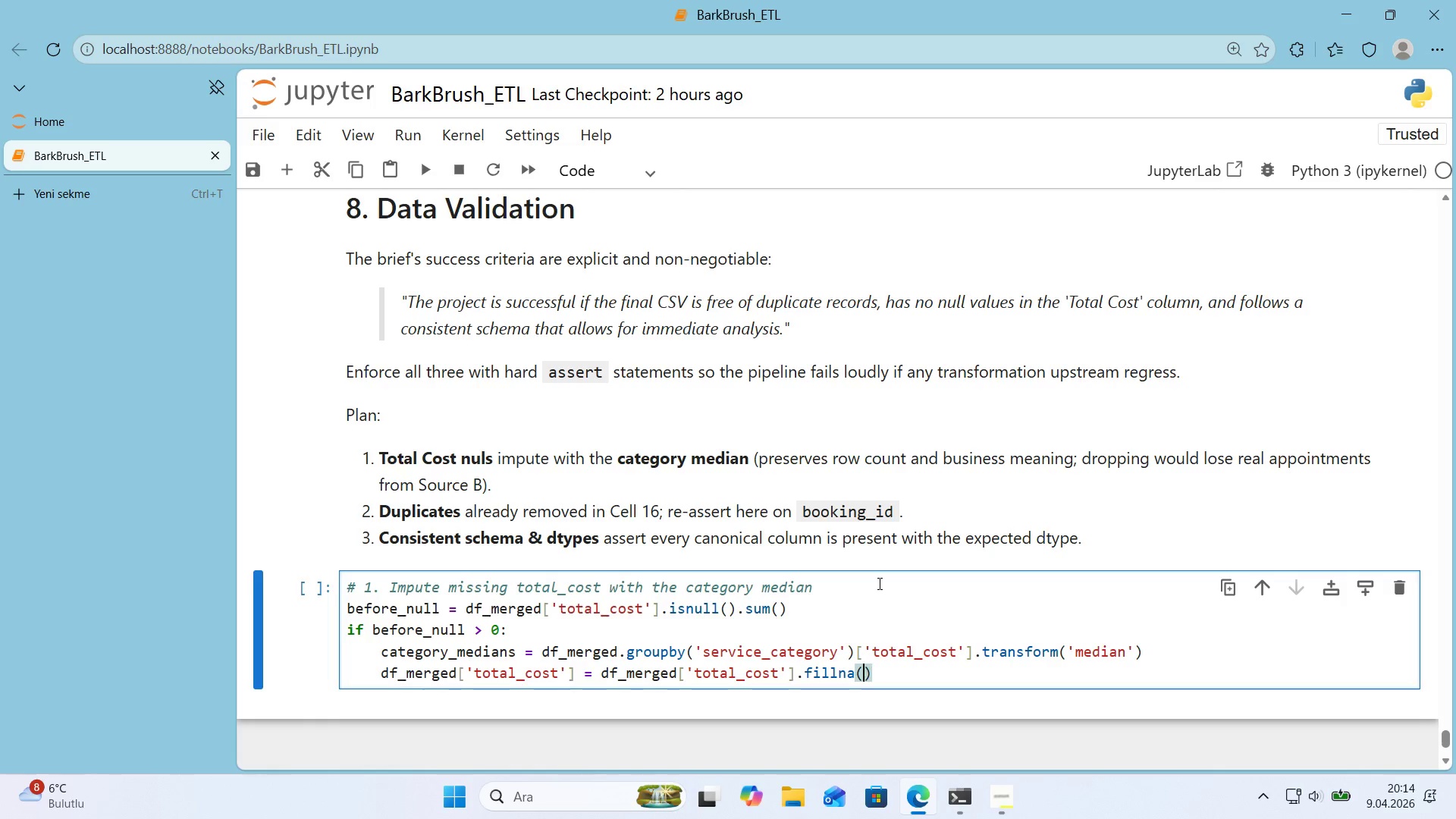 
key(ArrowLeft)
 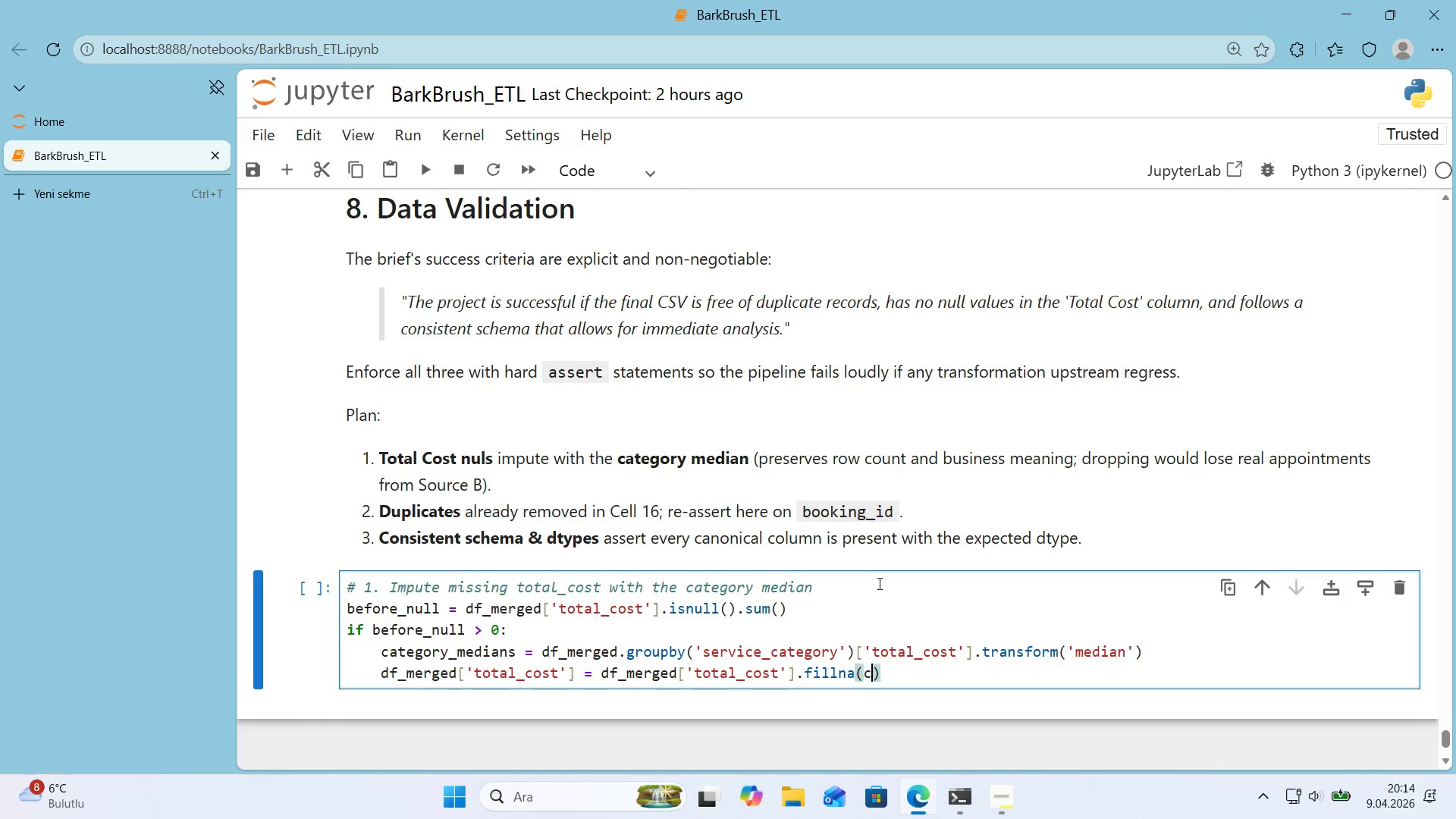 
type(category_med'ans)
 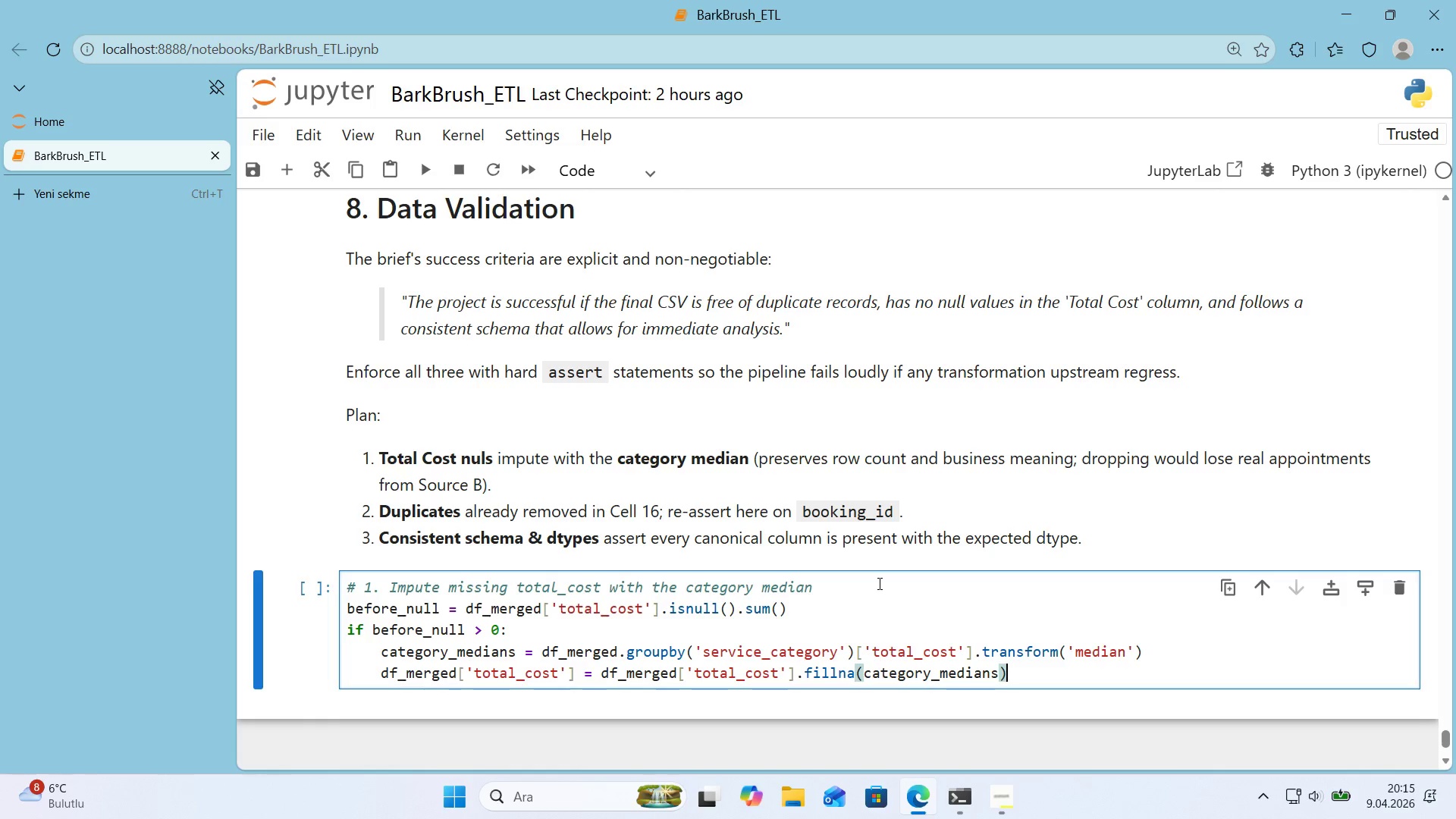 
 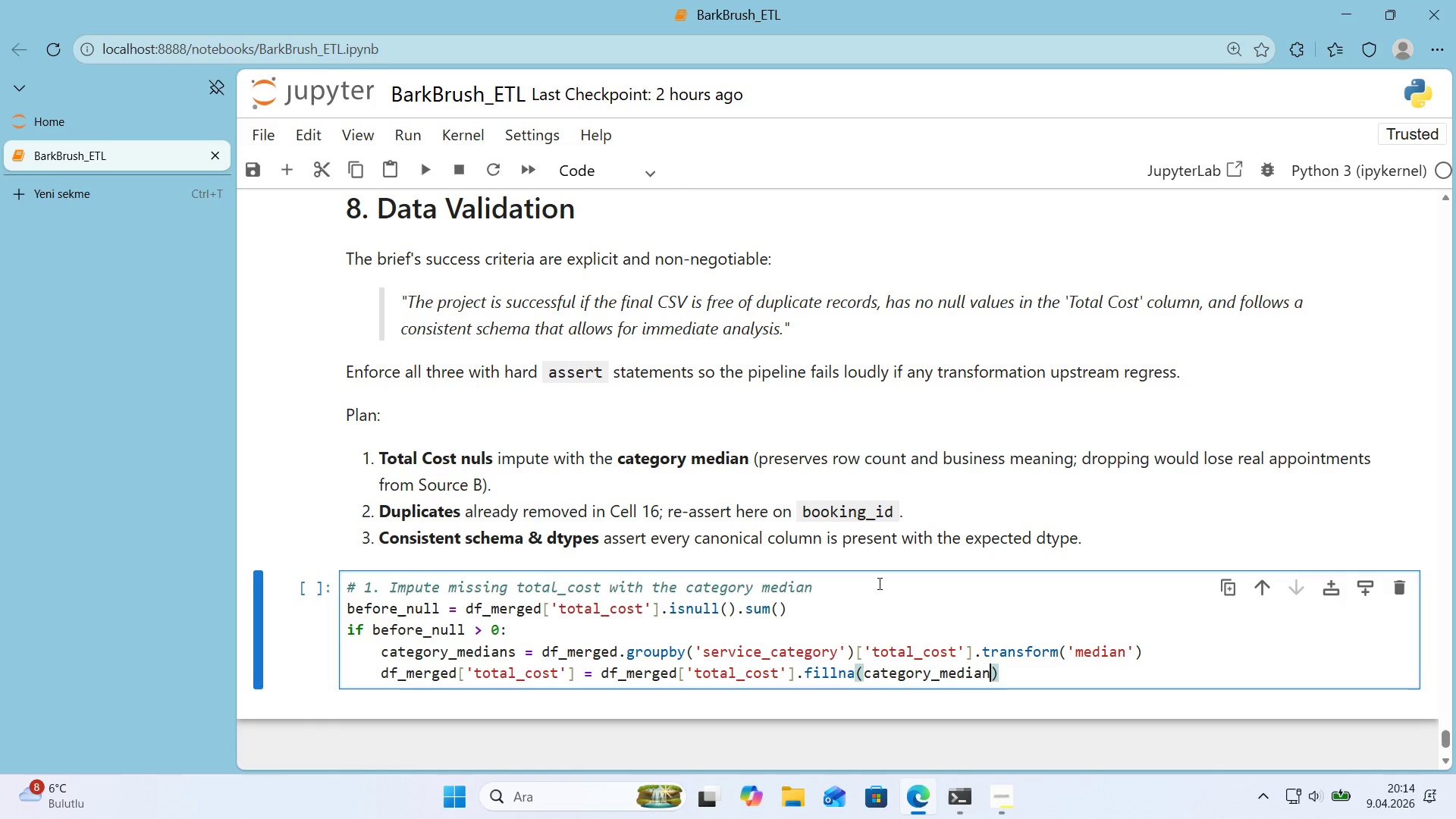 
key(ArrowRight)
 